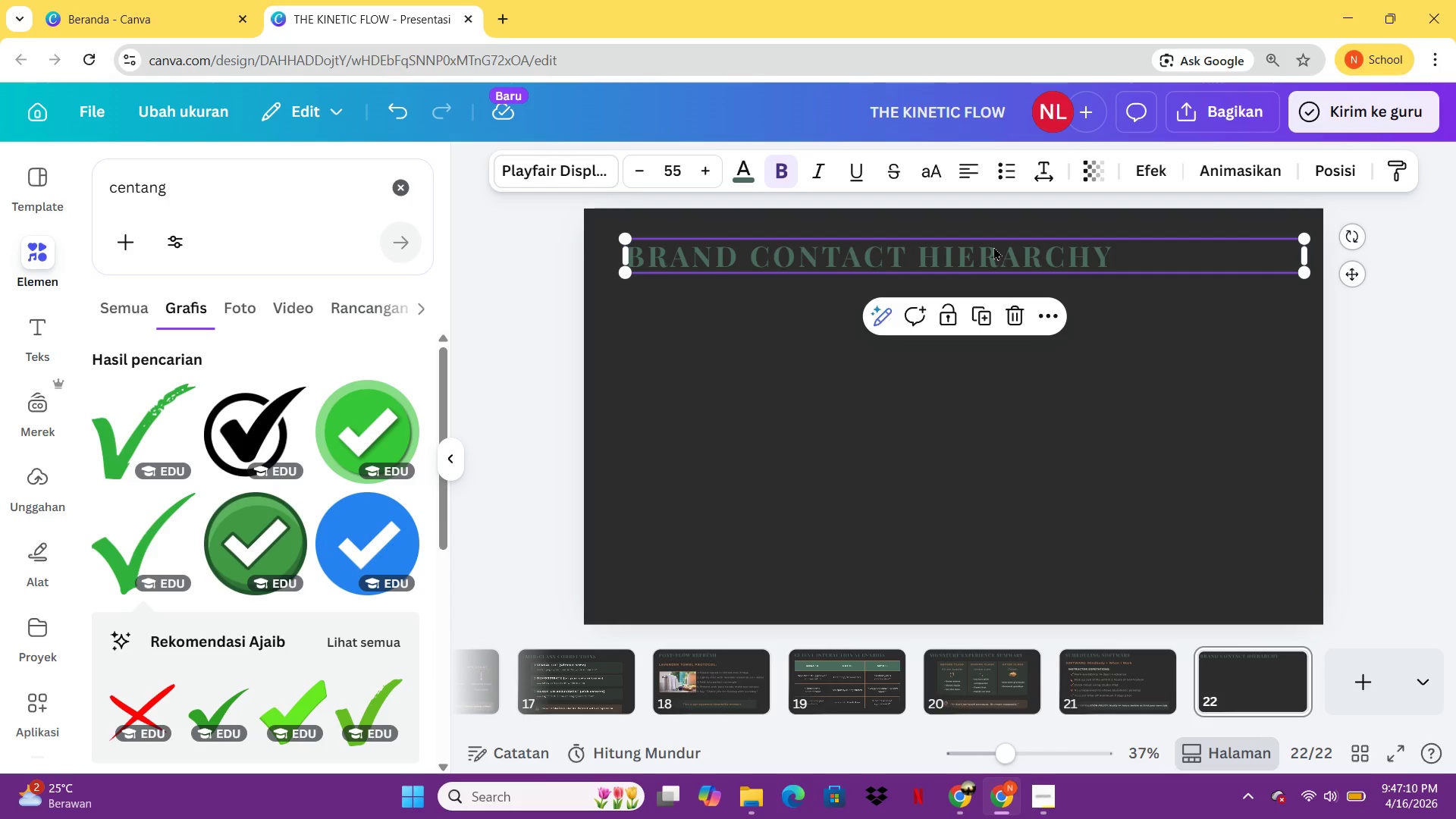 
wait(15.48)
 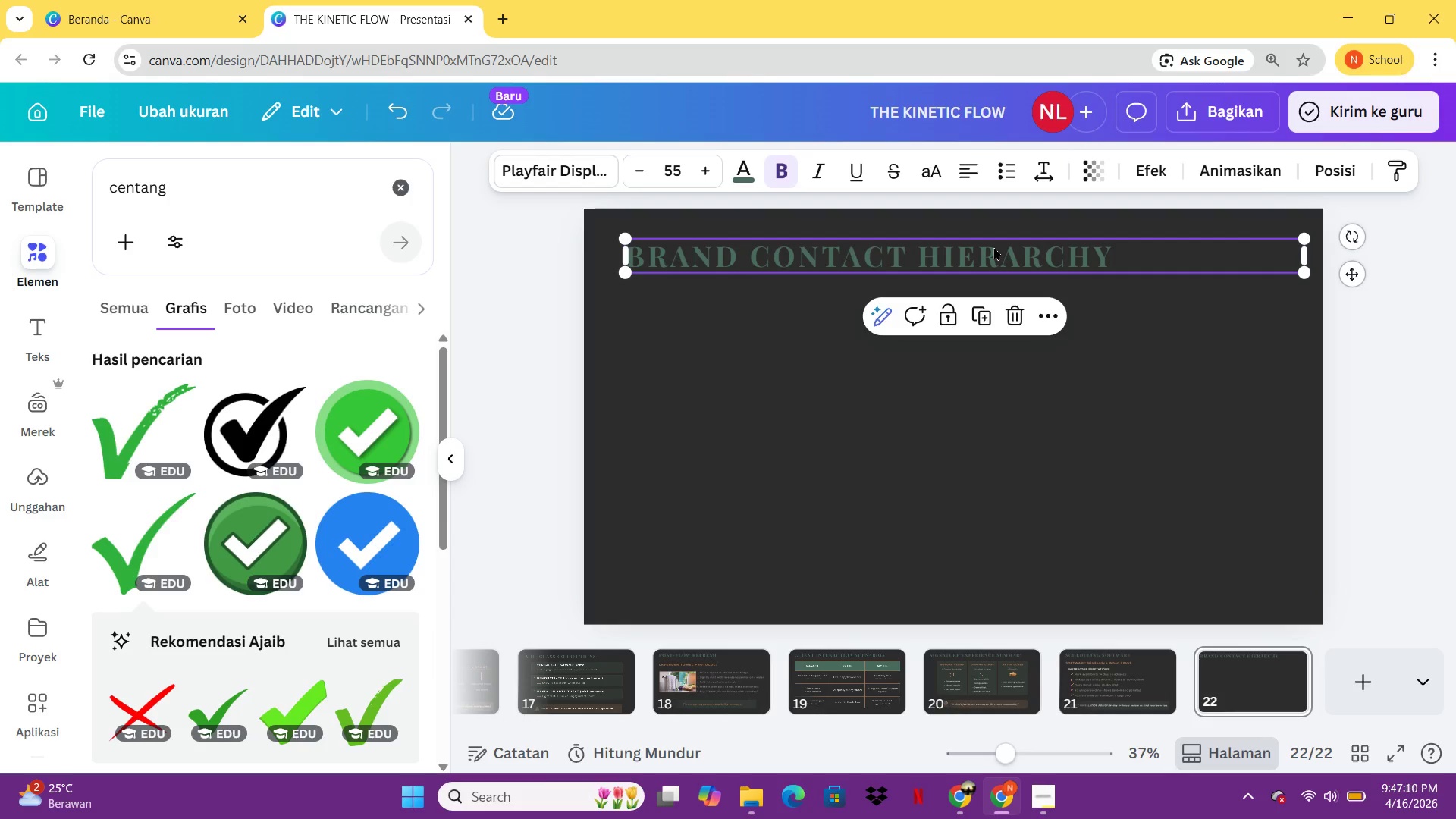 
left_click([992, 661])
 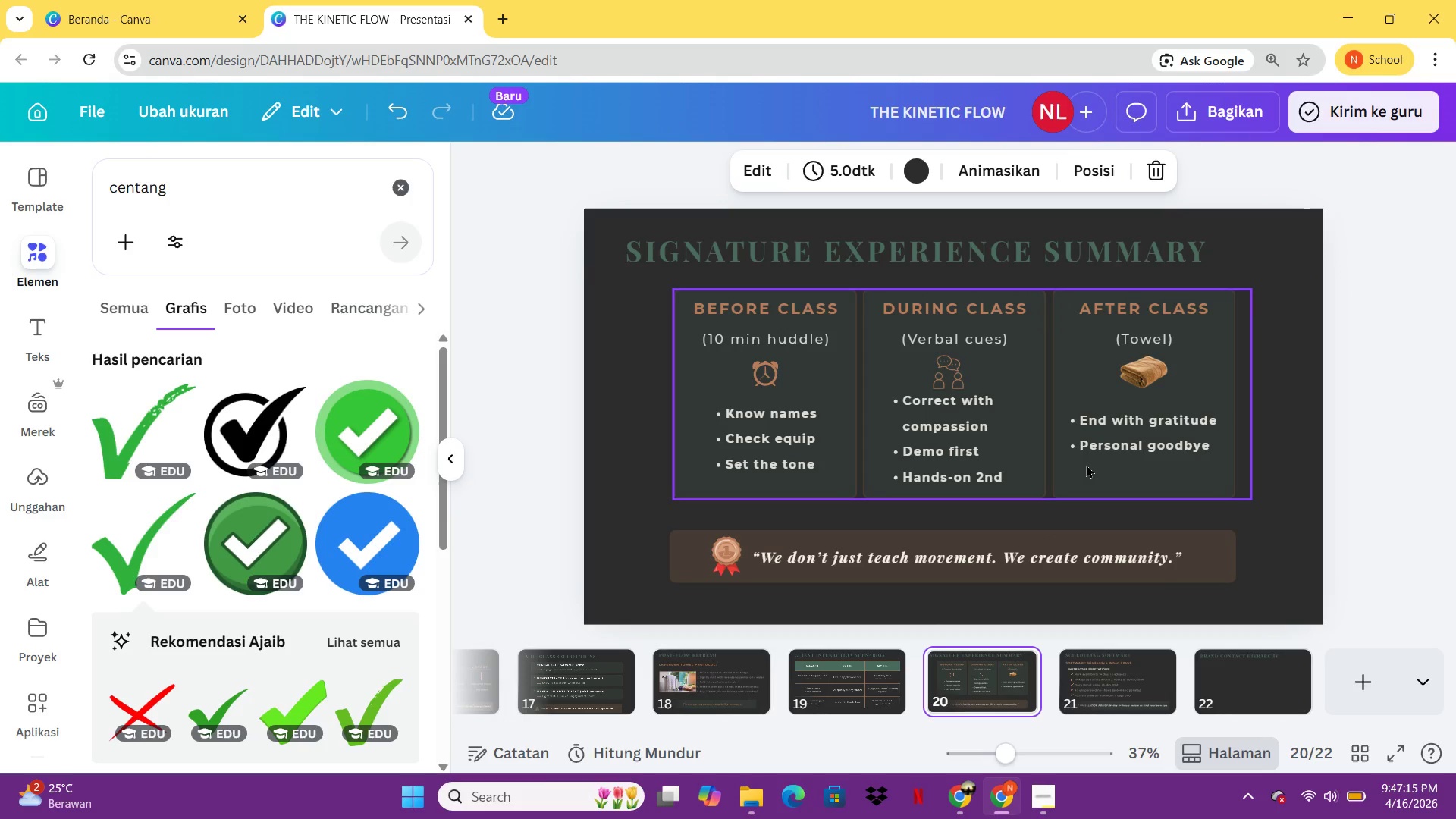 
left_click([1086, 464])
 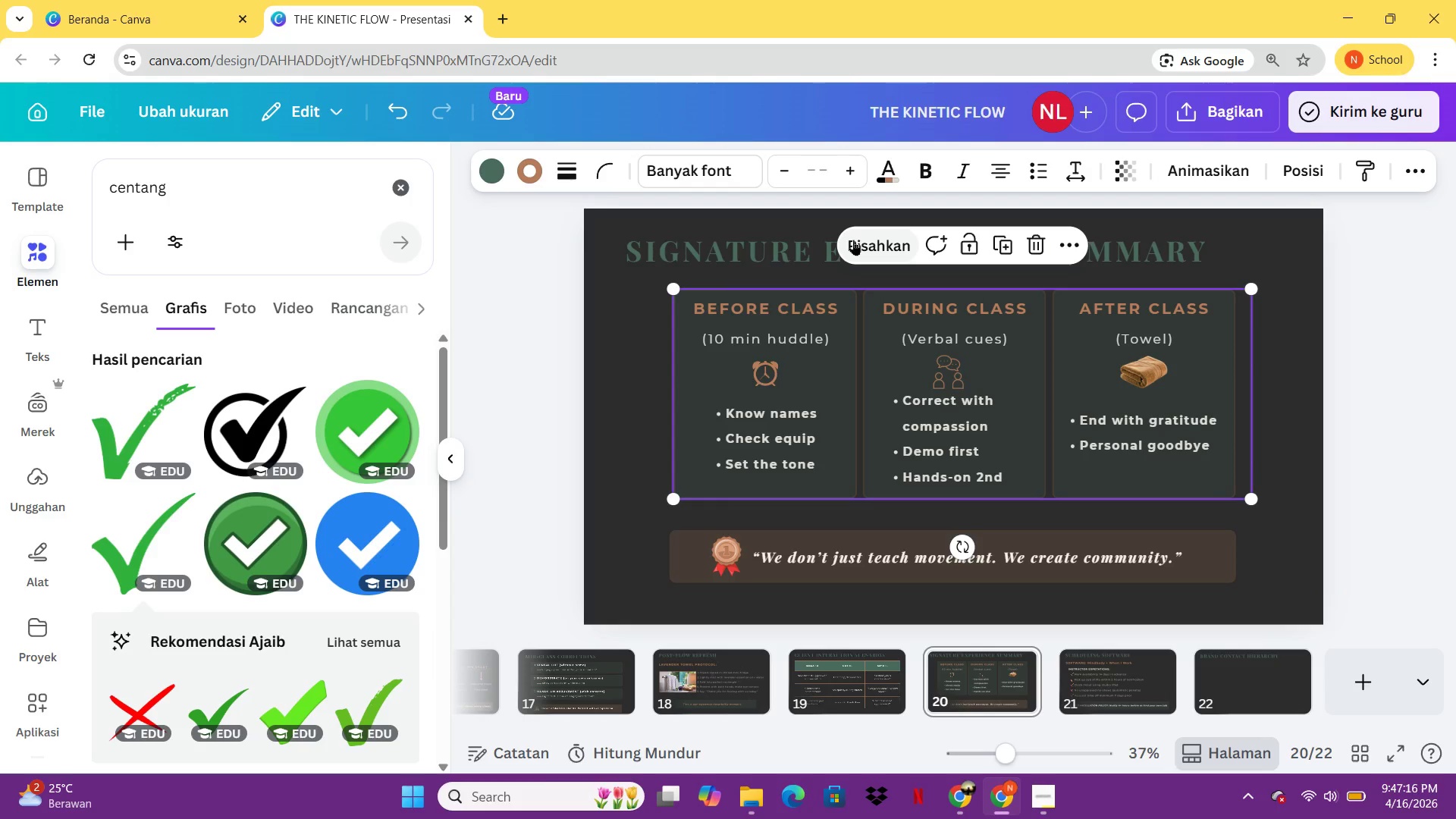 
left_click([854, 241])
 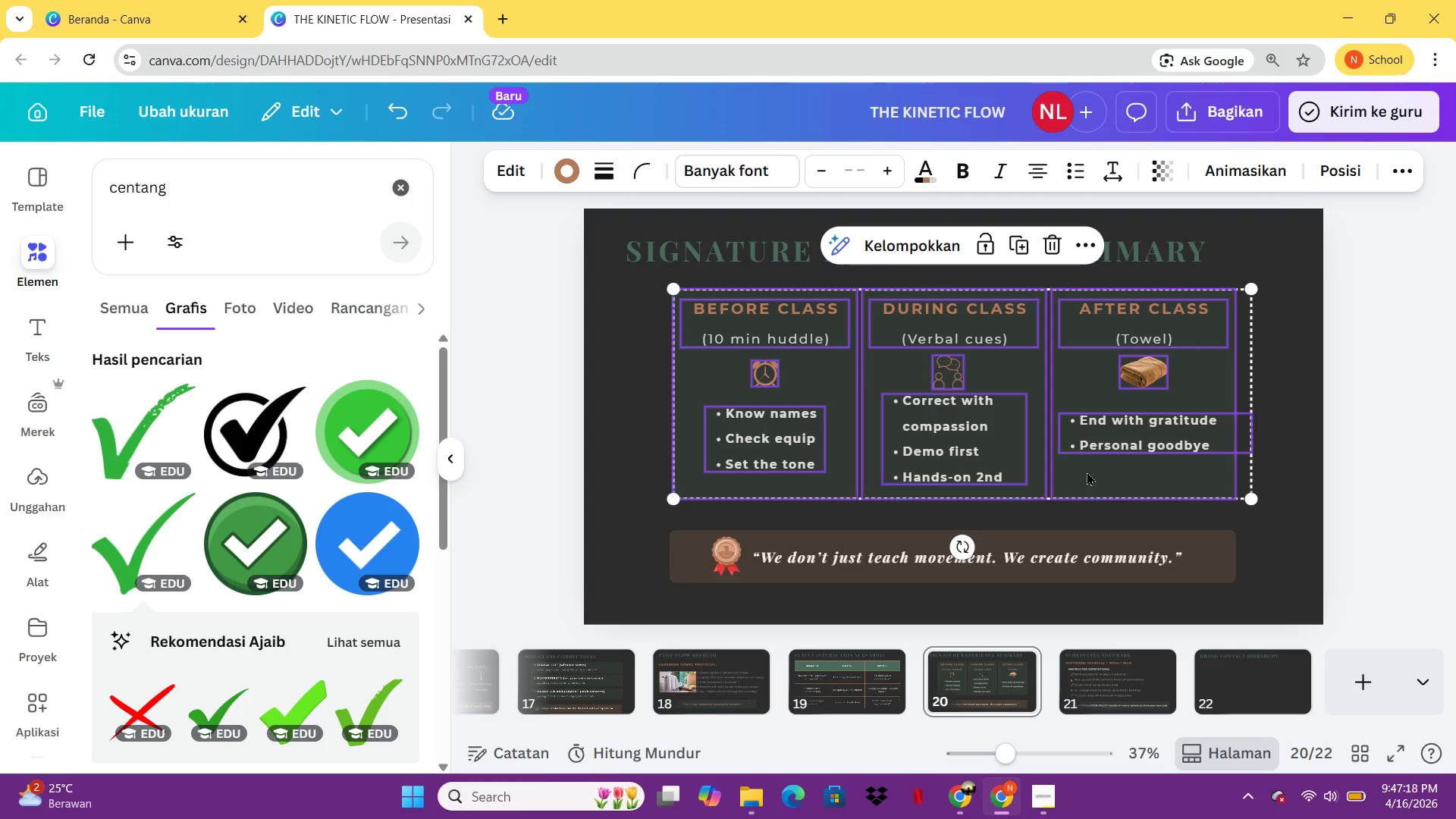 
left_click([1088, 472])
 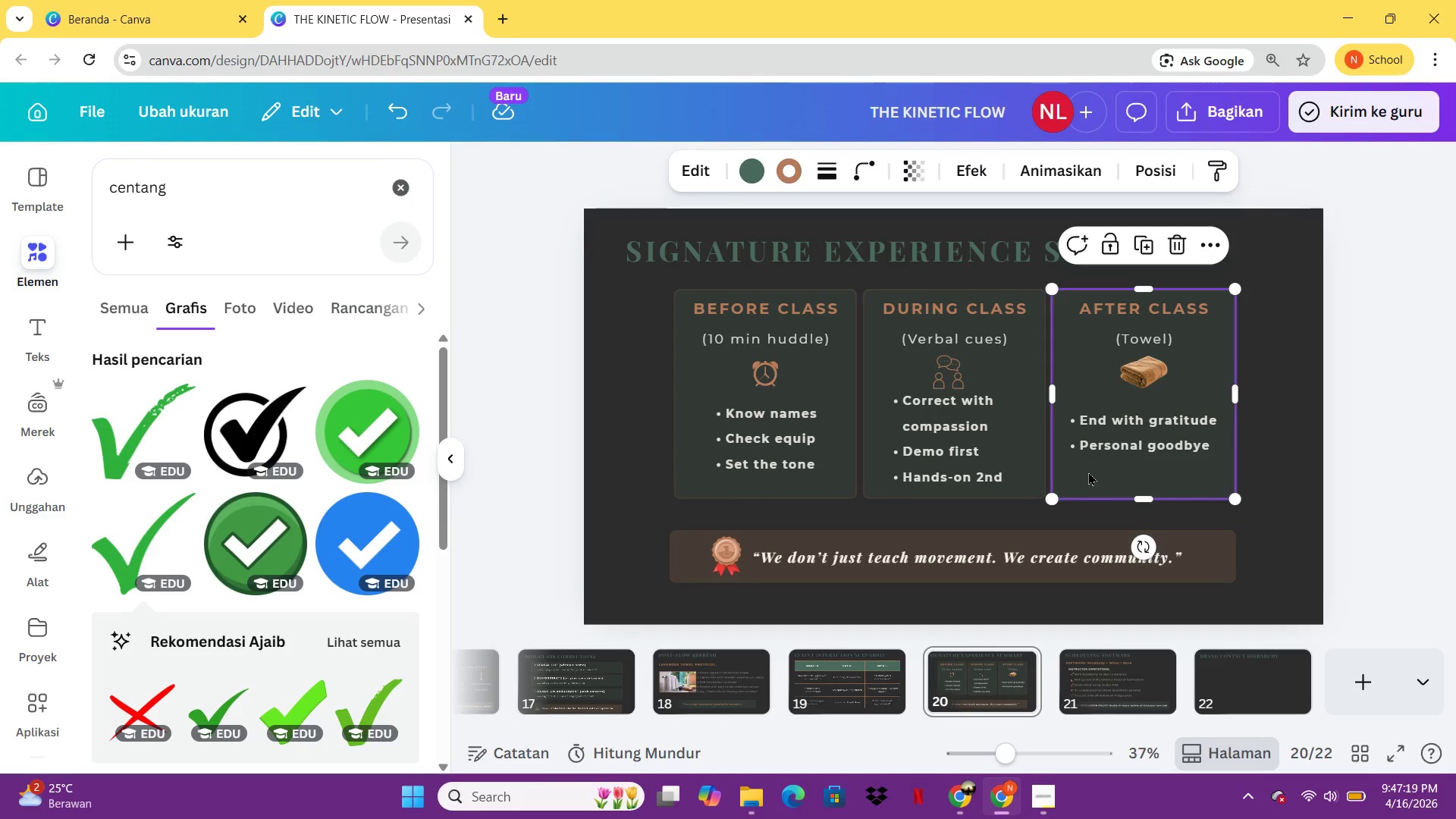 
hold_key(key=ControlLeft, duration=0.5)
 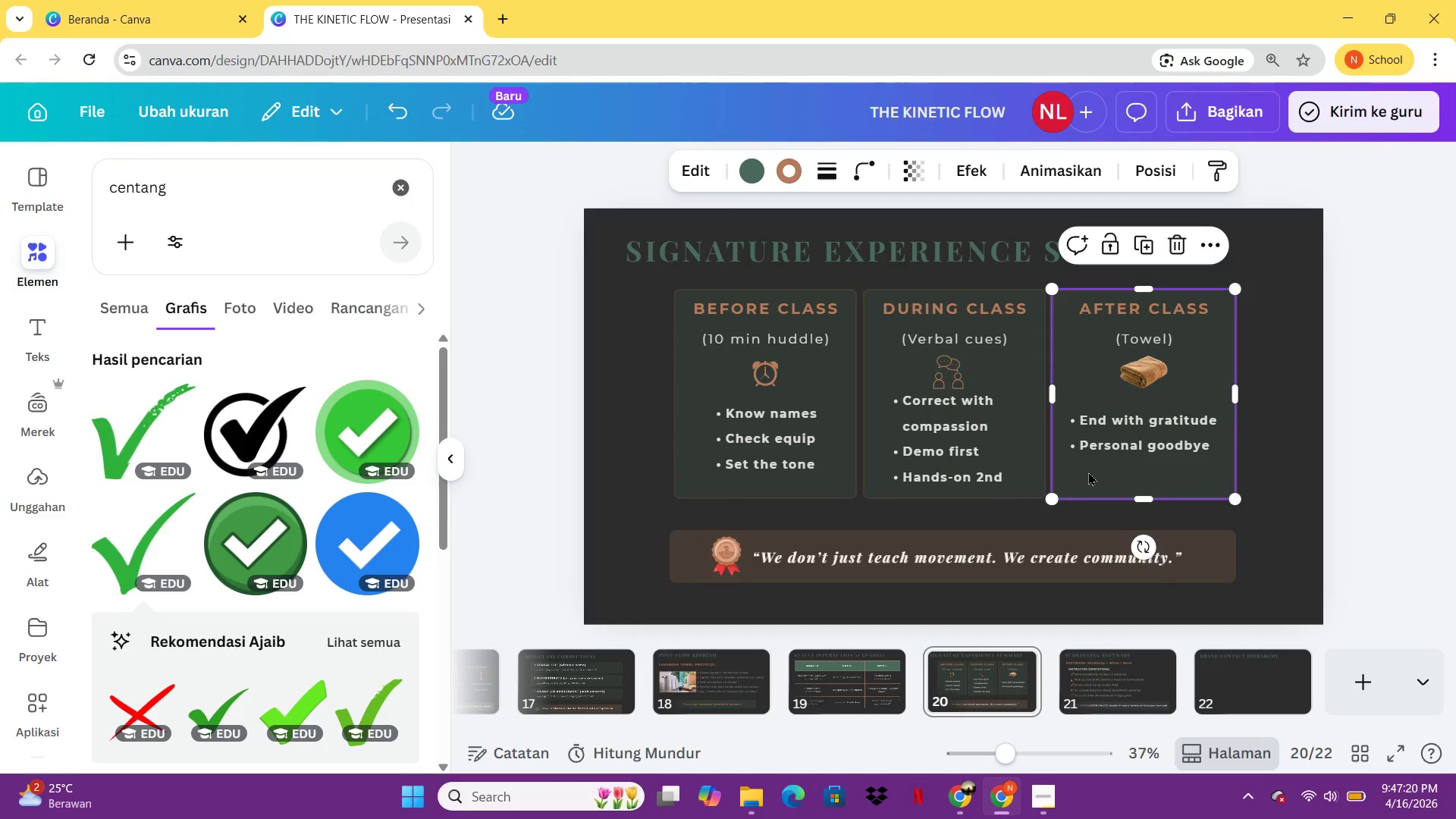 
key(Control+C)
 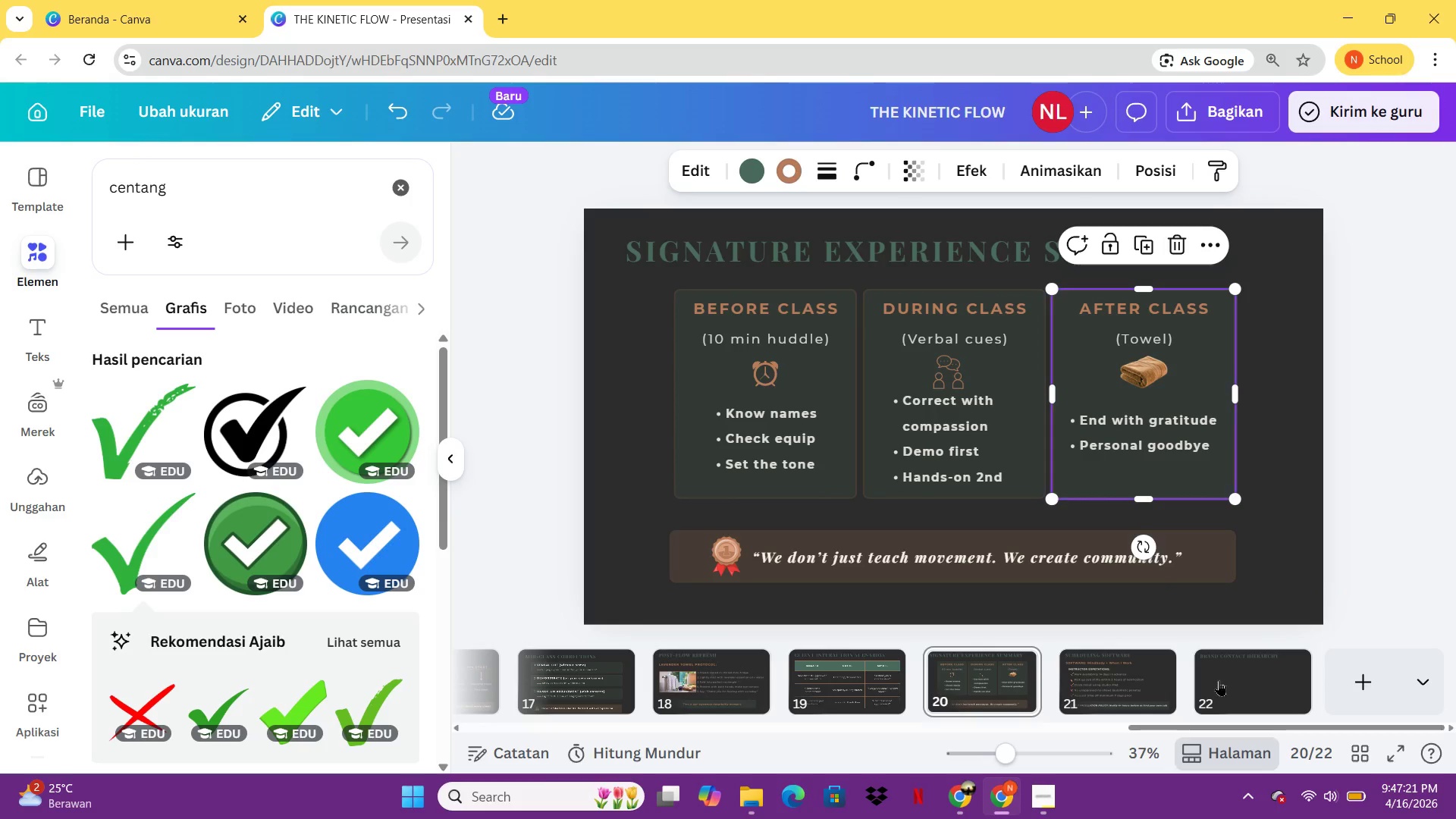 
left_click([1219, 681])
 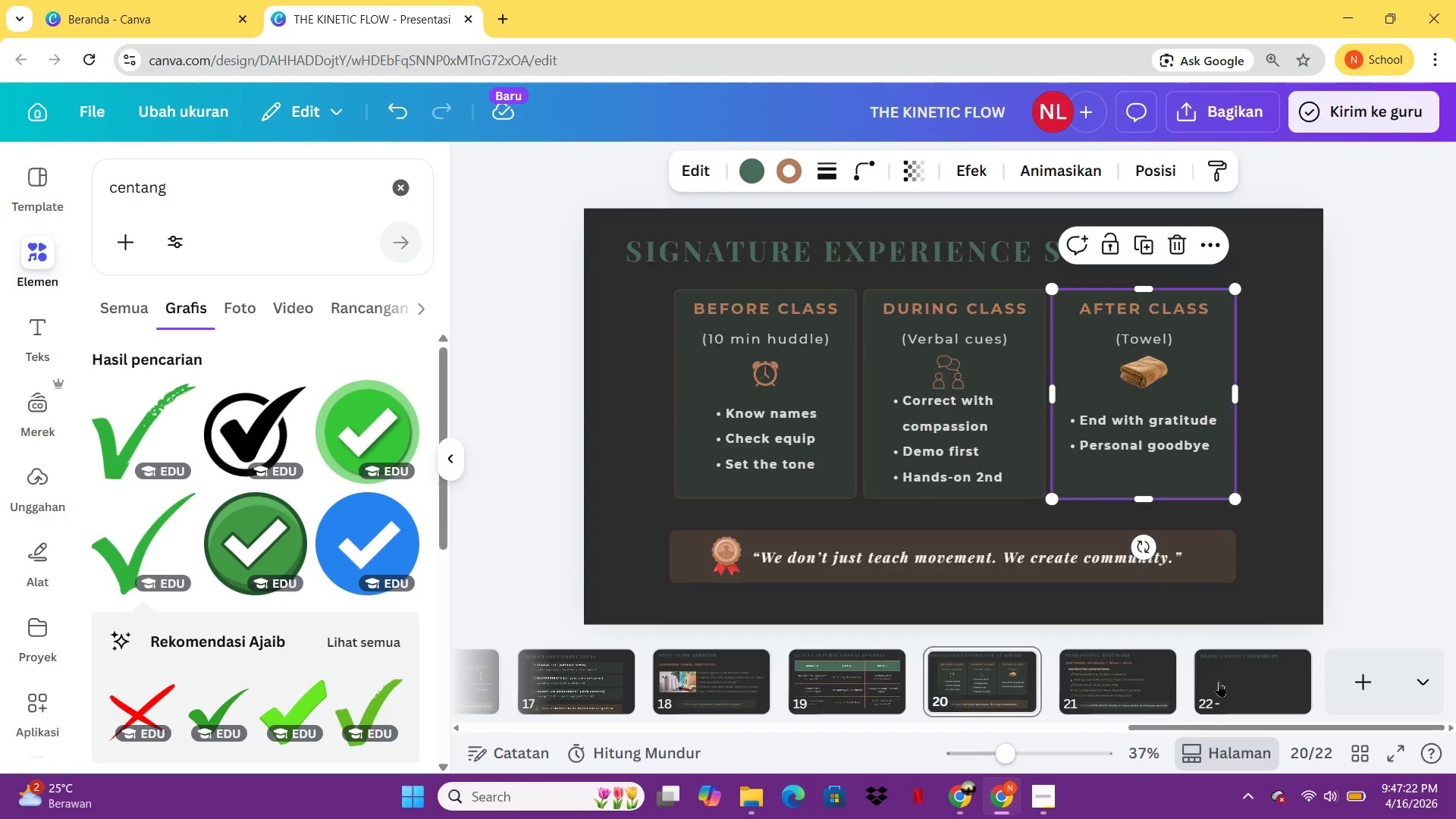 
key(Control+V)
 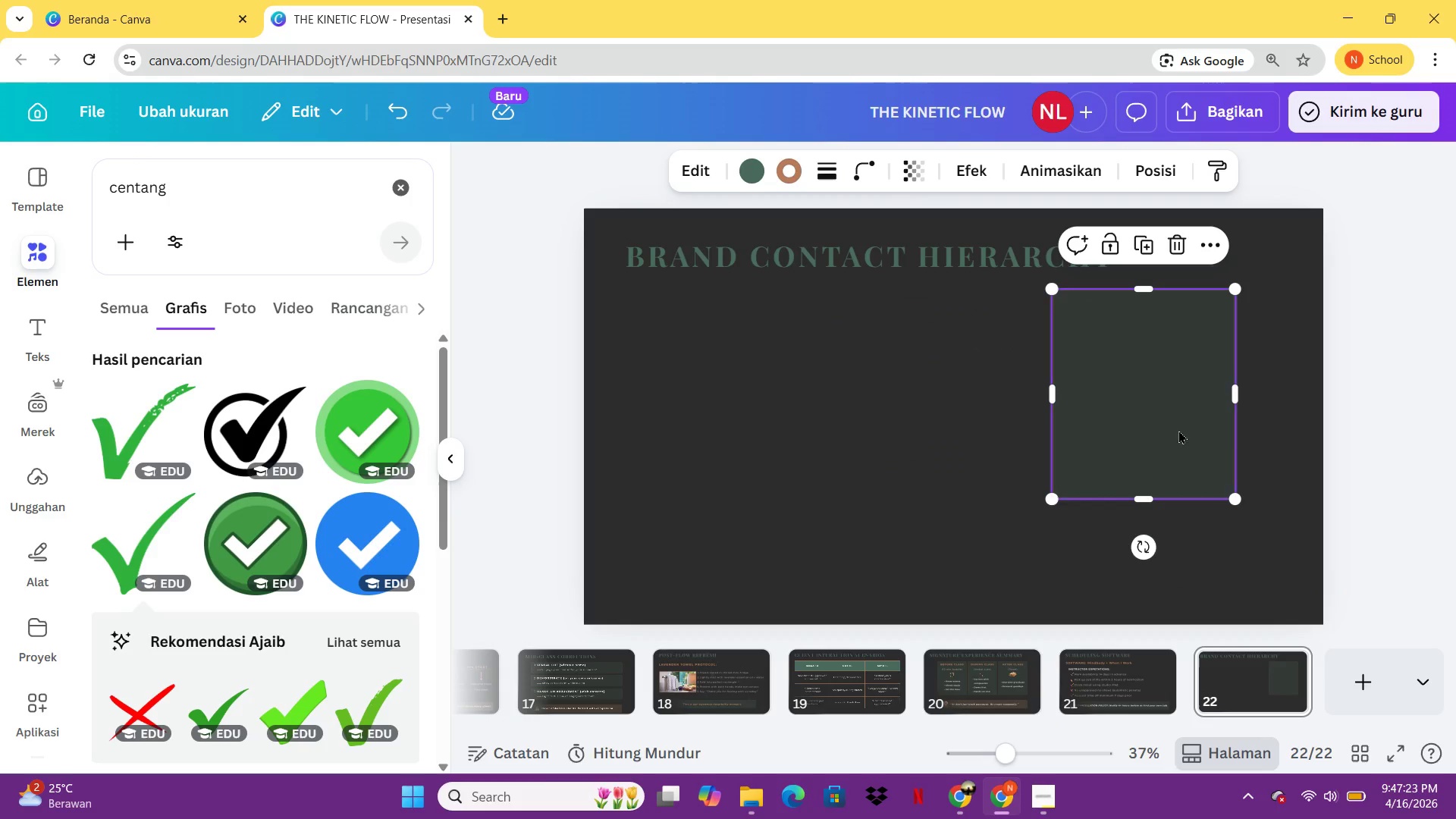 
left_click_drag(start_coordinate=[1175, 422], to_coordinate=[922, 410])
 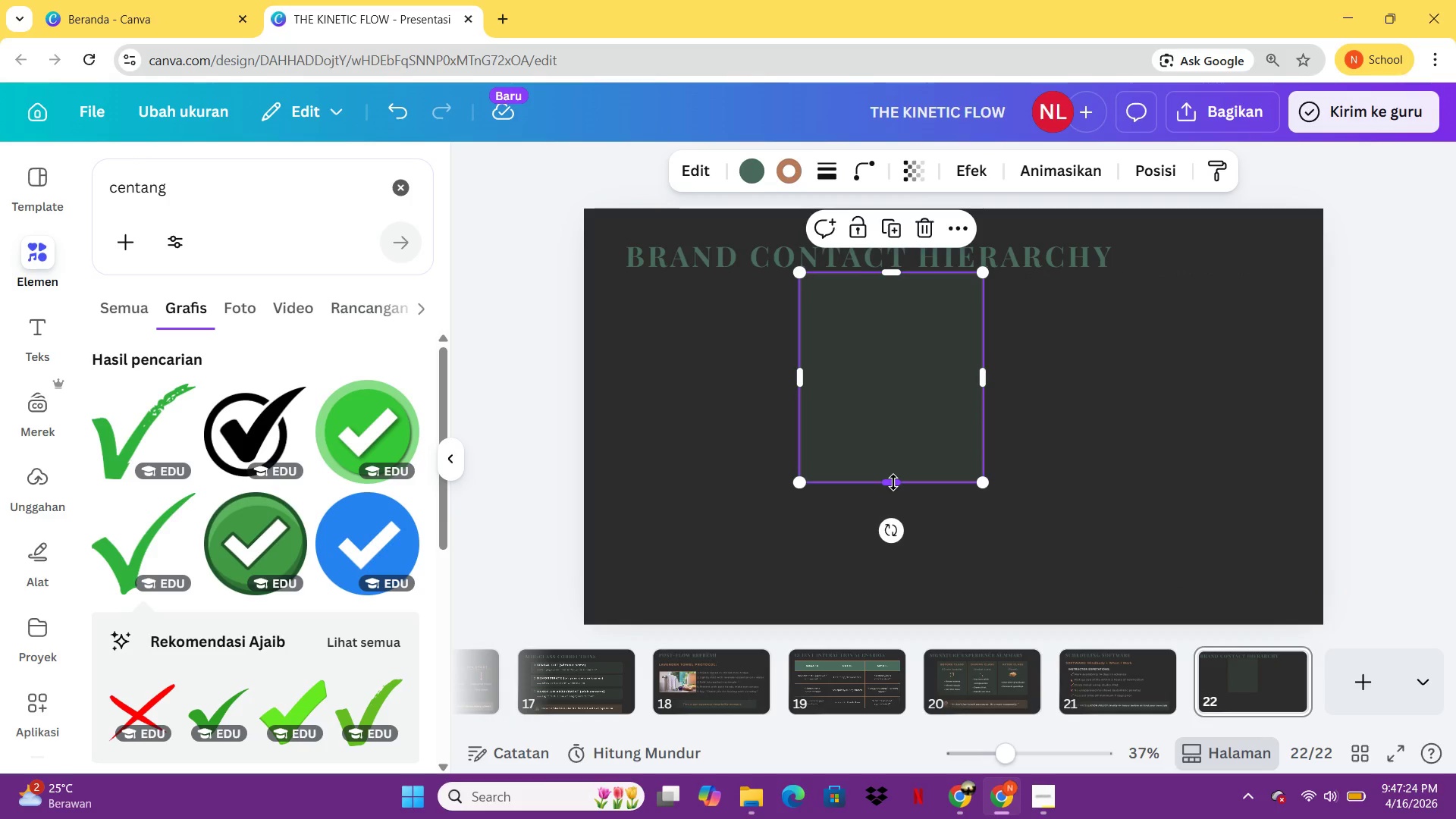 
left_click_drag(start_coordinate=[893, 482], to_coordinate=[899, 369])
 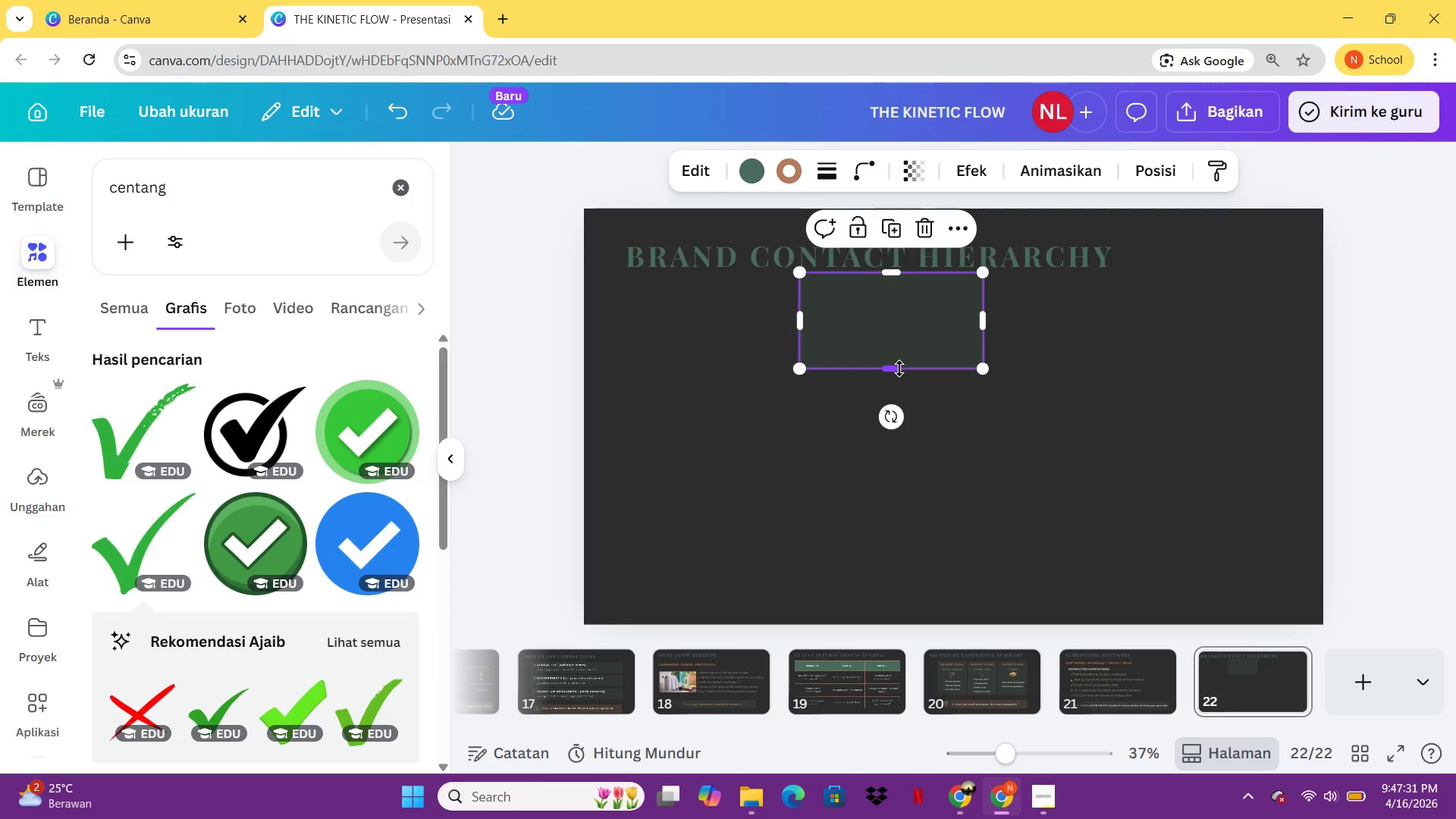 
wait(7.97)
 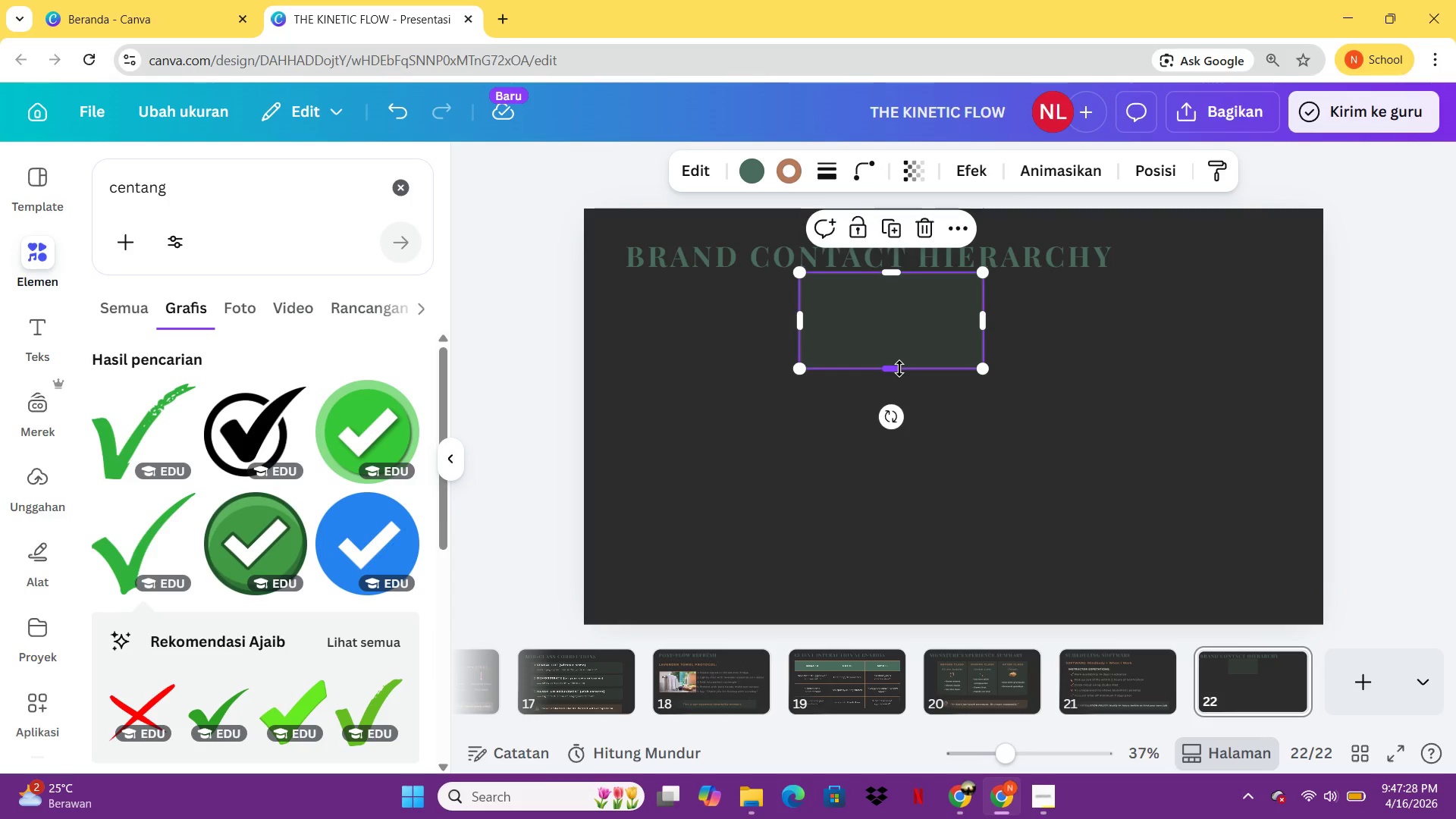 
left_click([759, 163])
 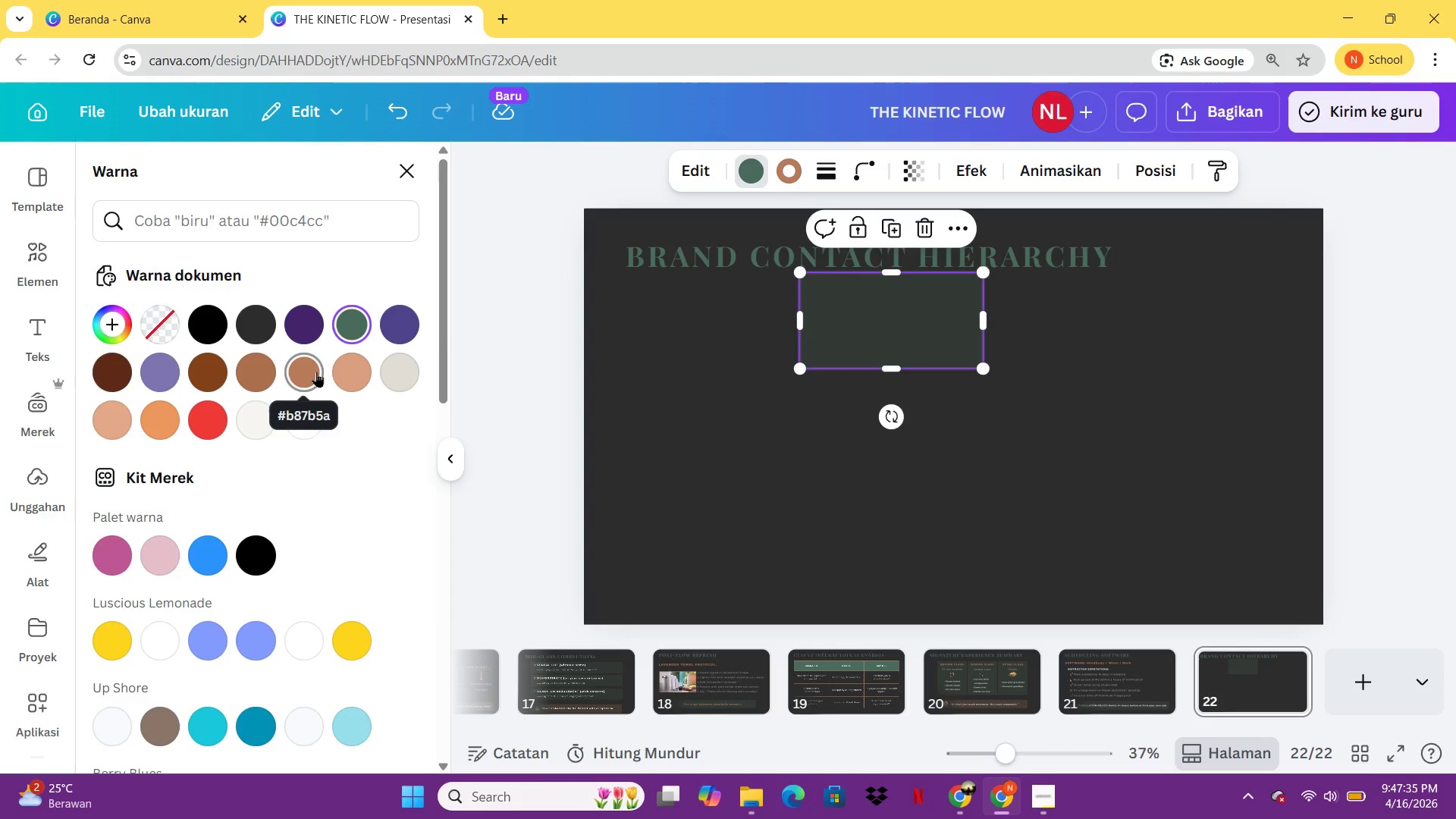 
left_click([316, 372])
 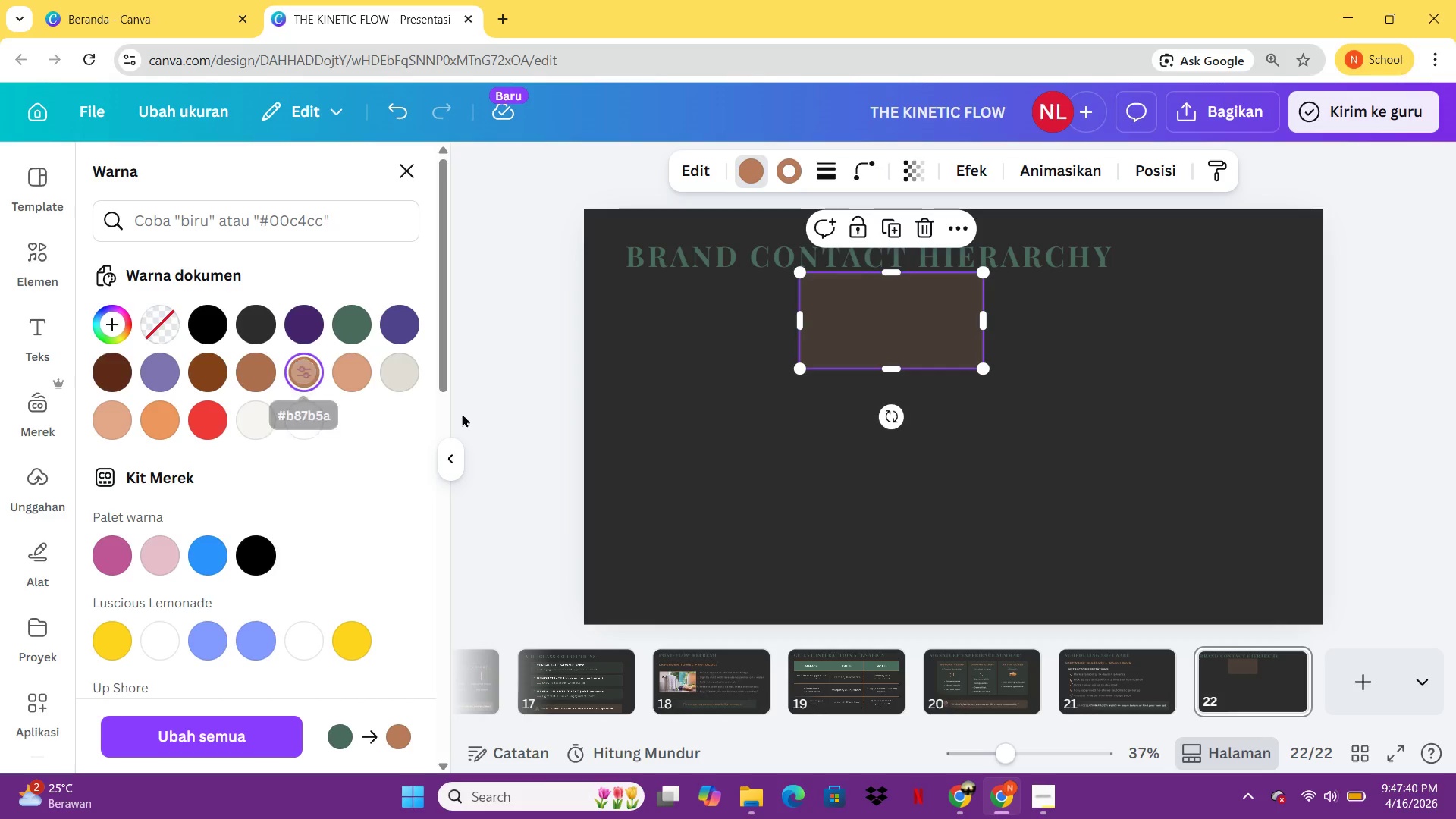 
wait(5.5)
 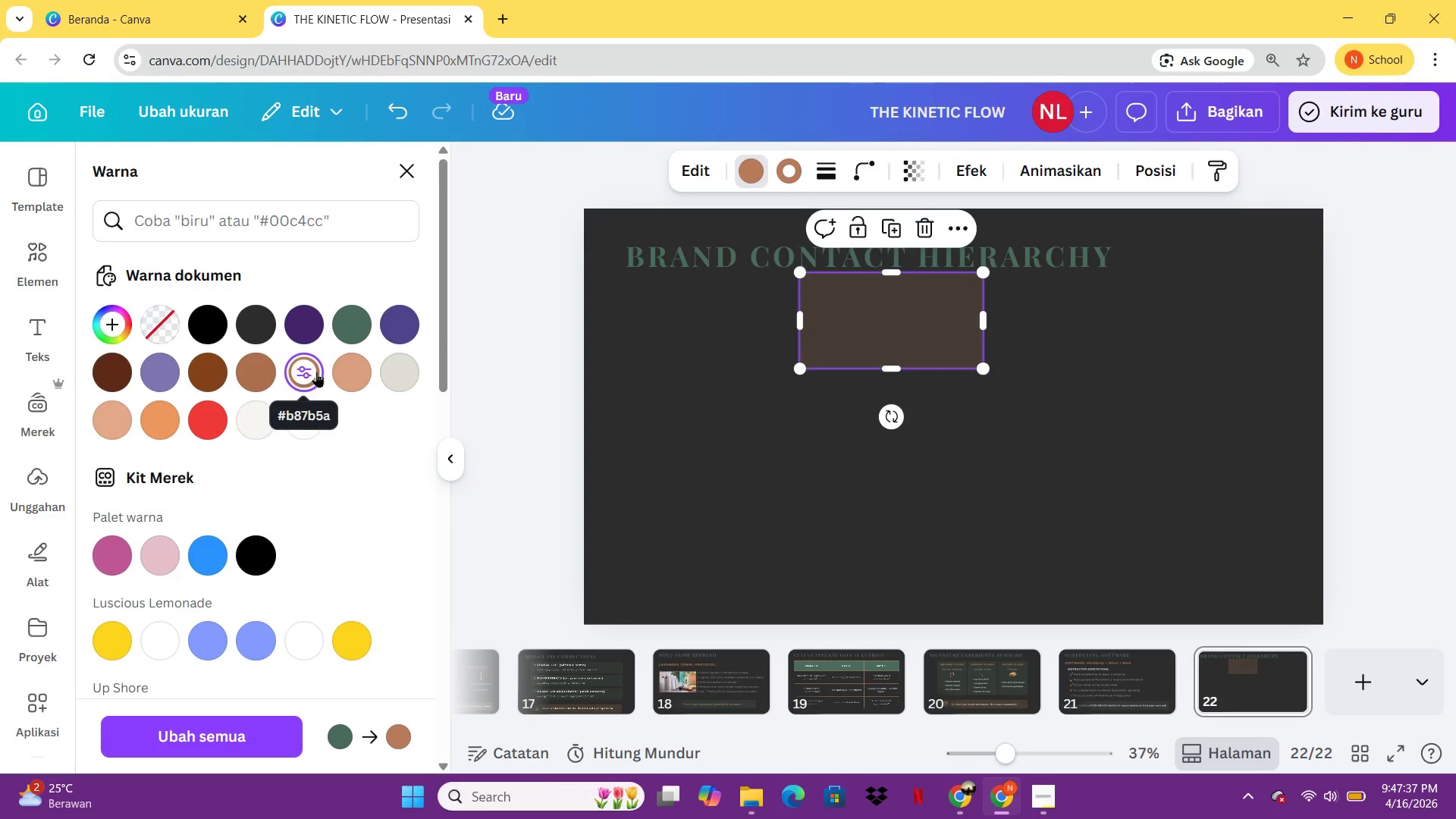 
double_click([857, 323])
 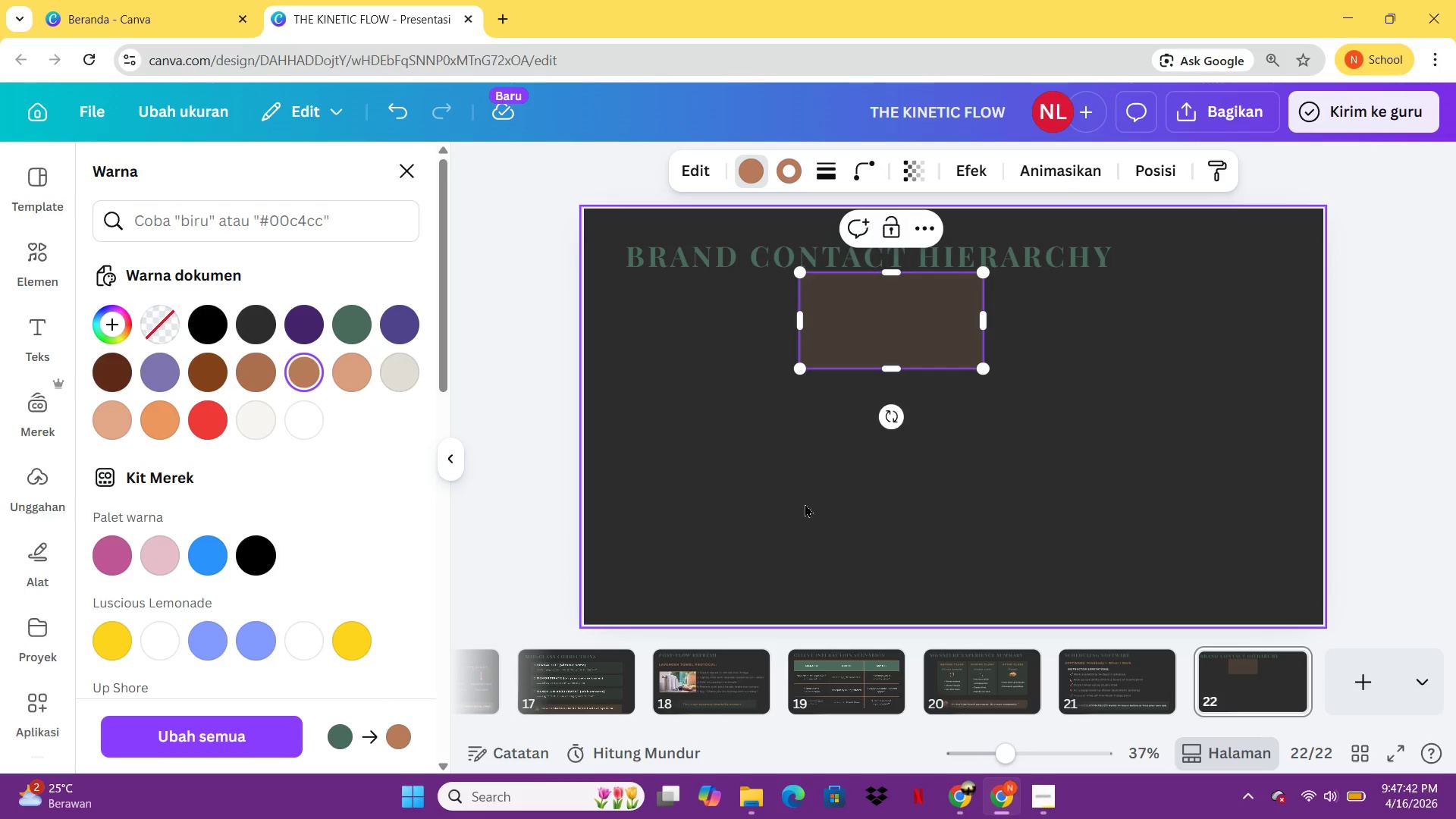 
left_click([805, 509])
 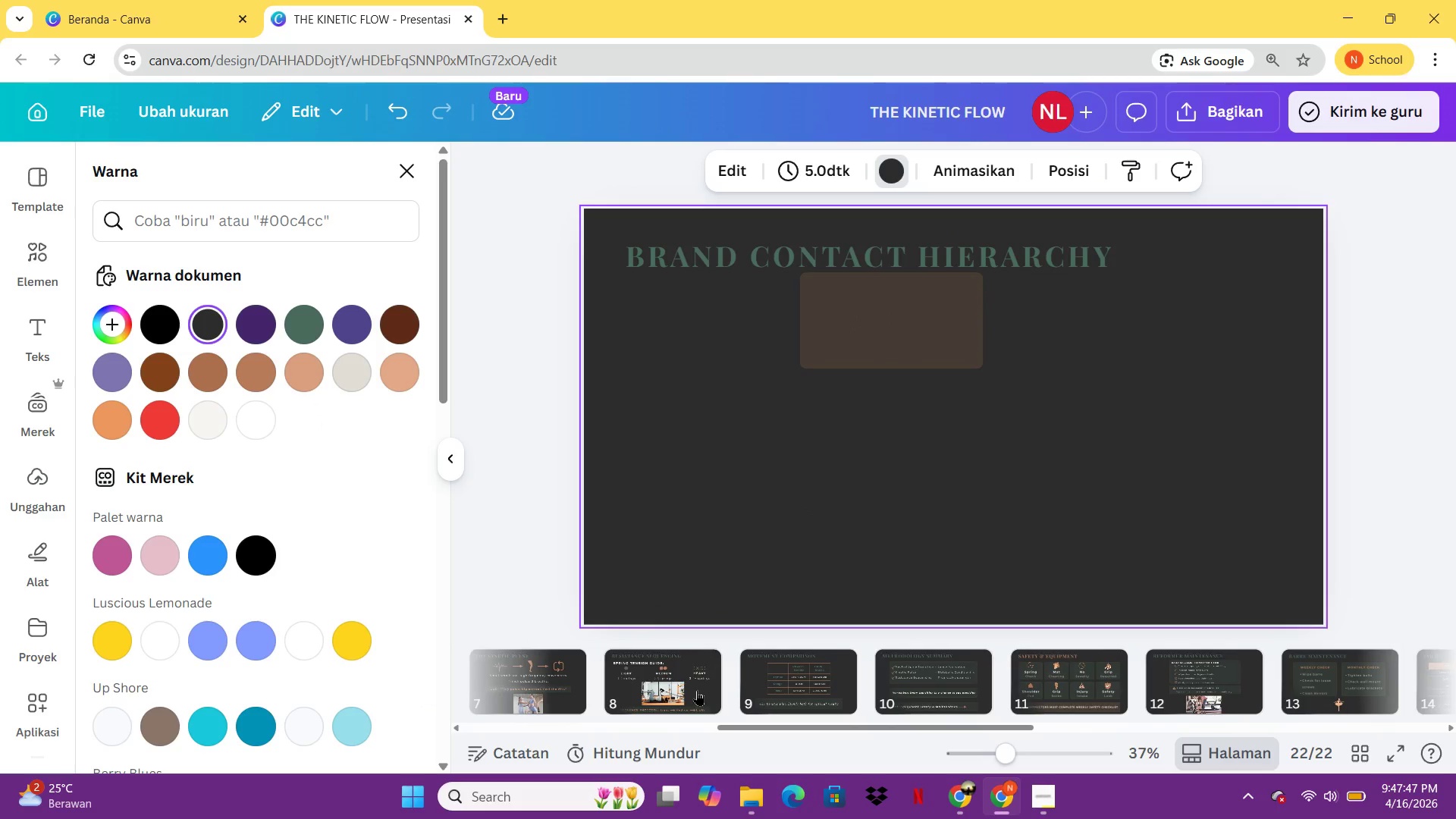 
wait(6.27)
 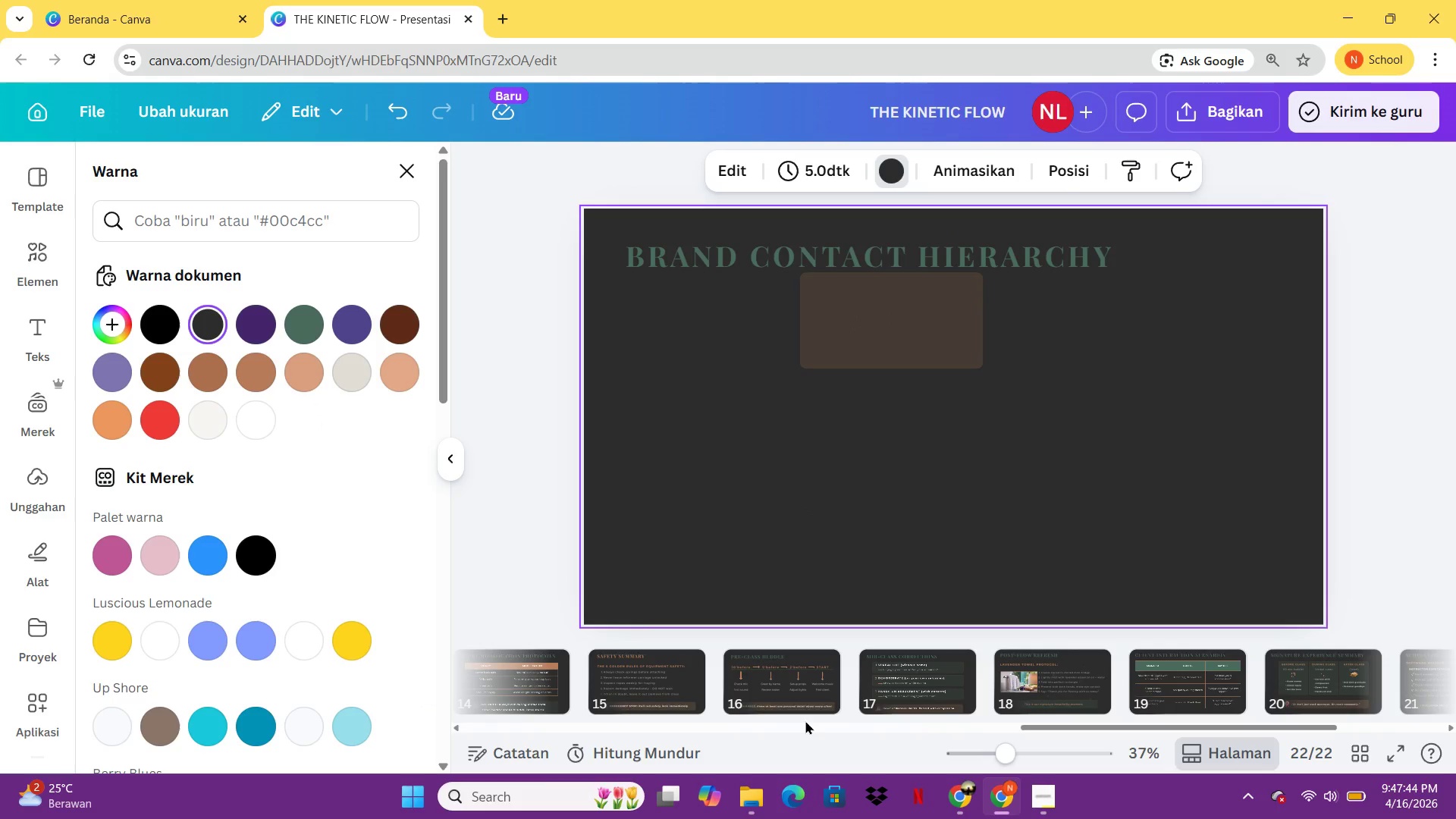 
left_click([762, 669])
 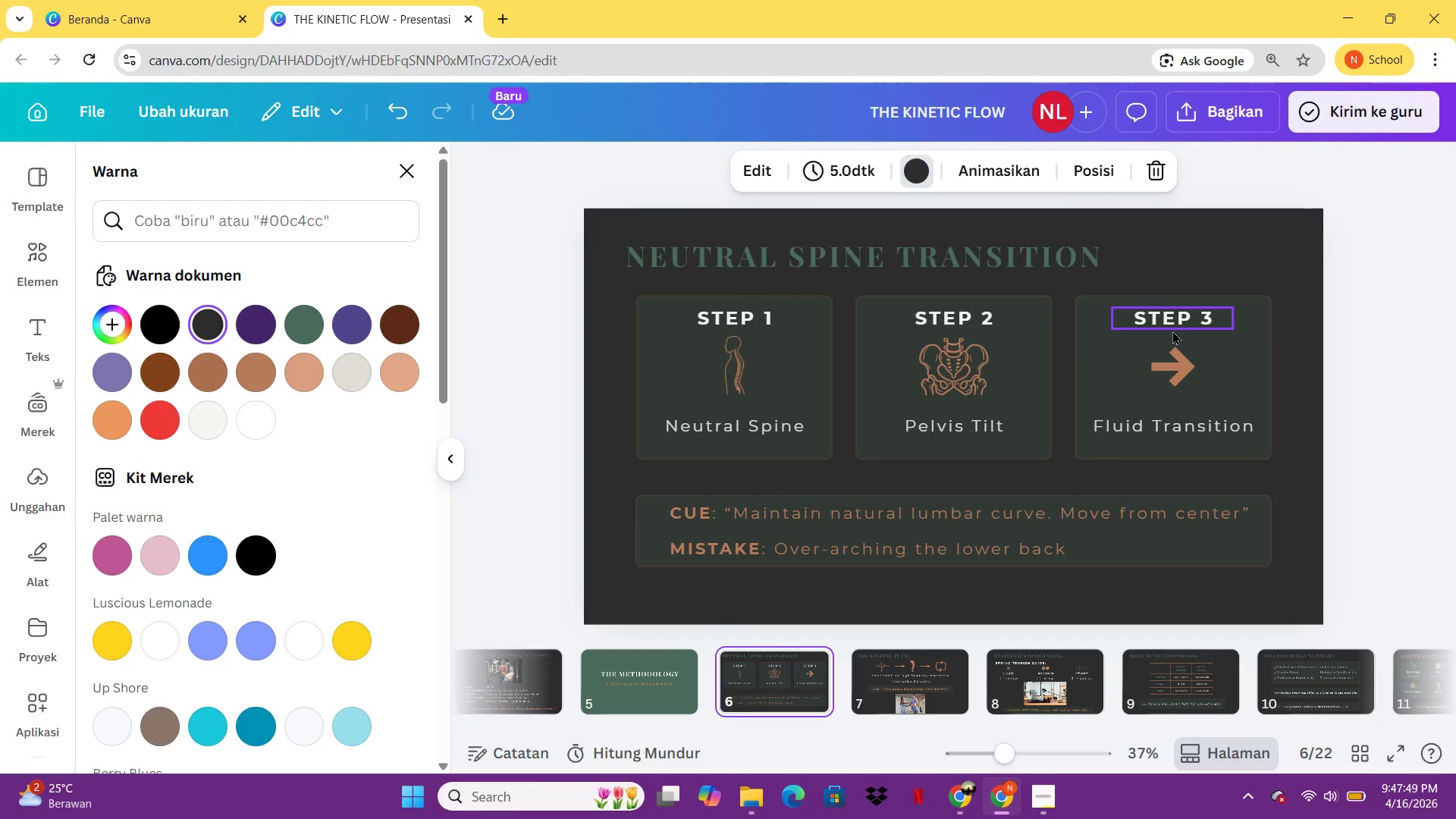 
left_click([1172, 327])
 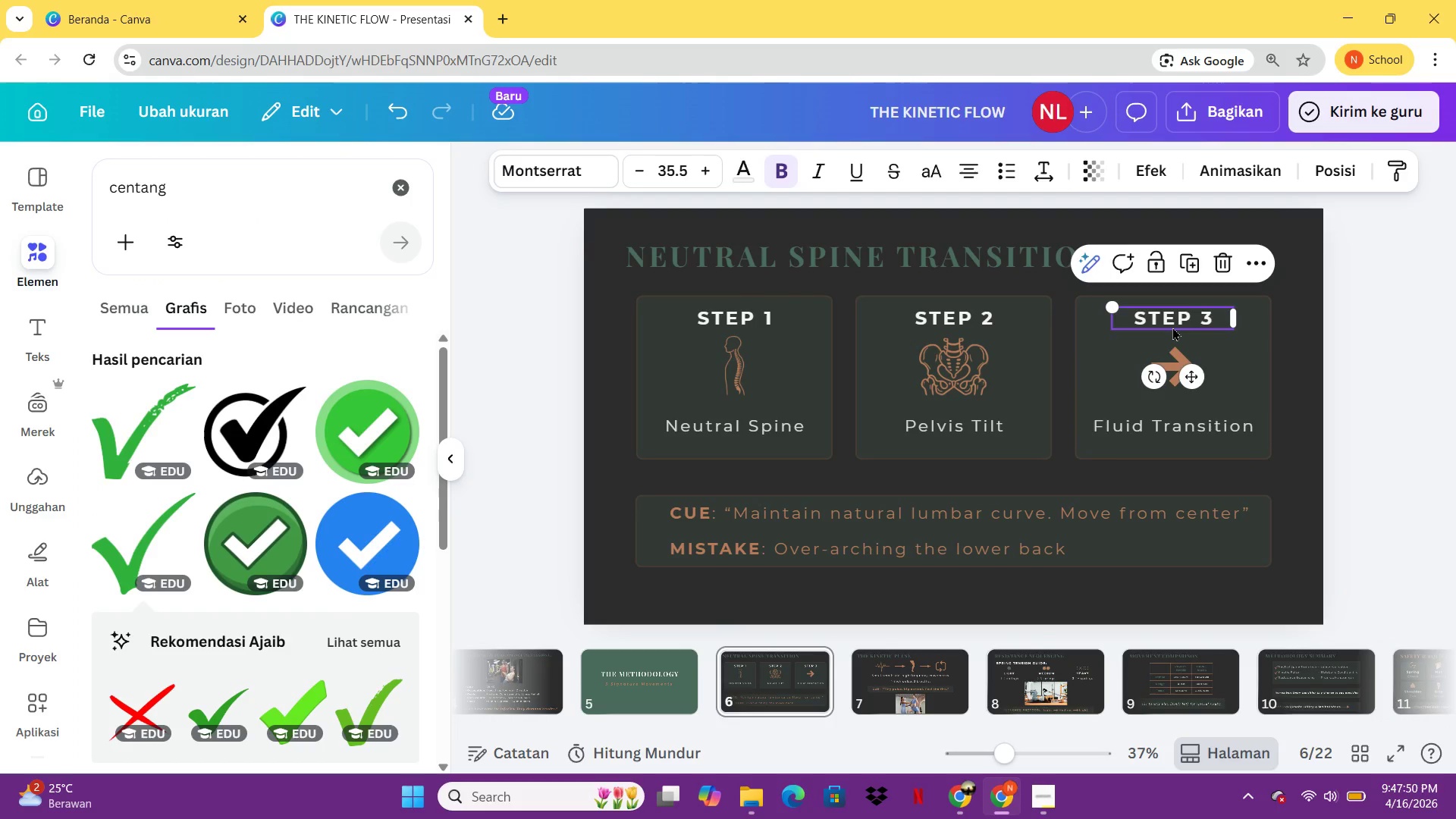 
key(Control+ControlLeft)
 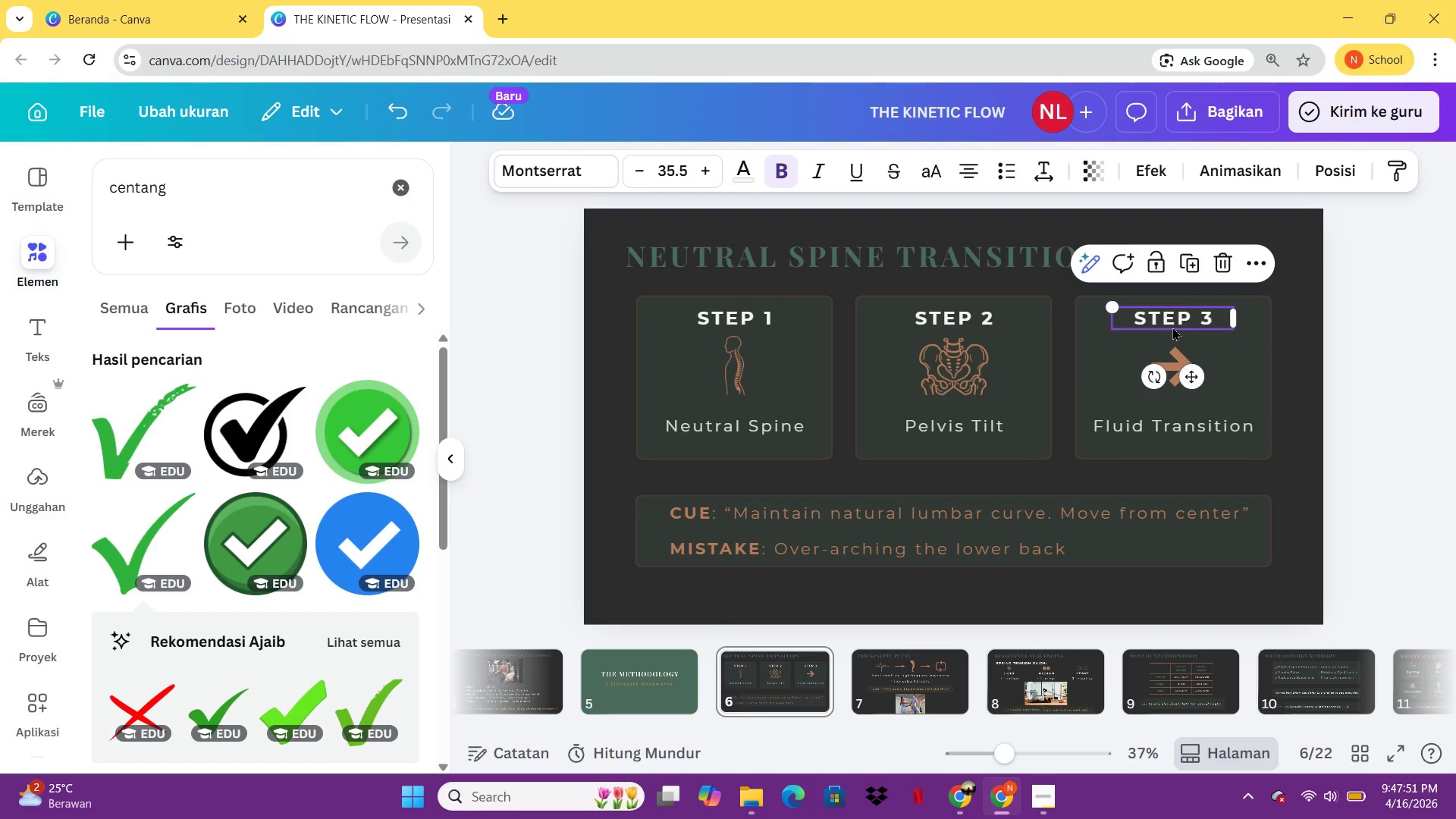 
key(Control+C)
 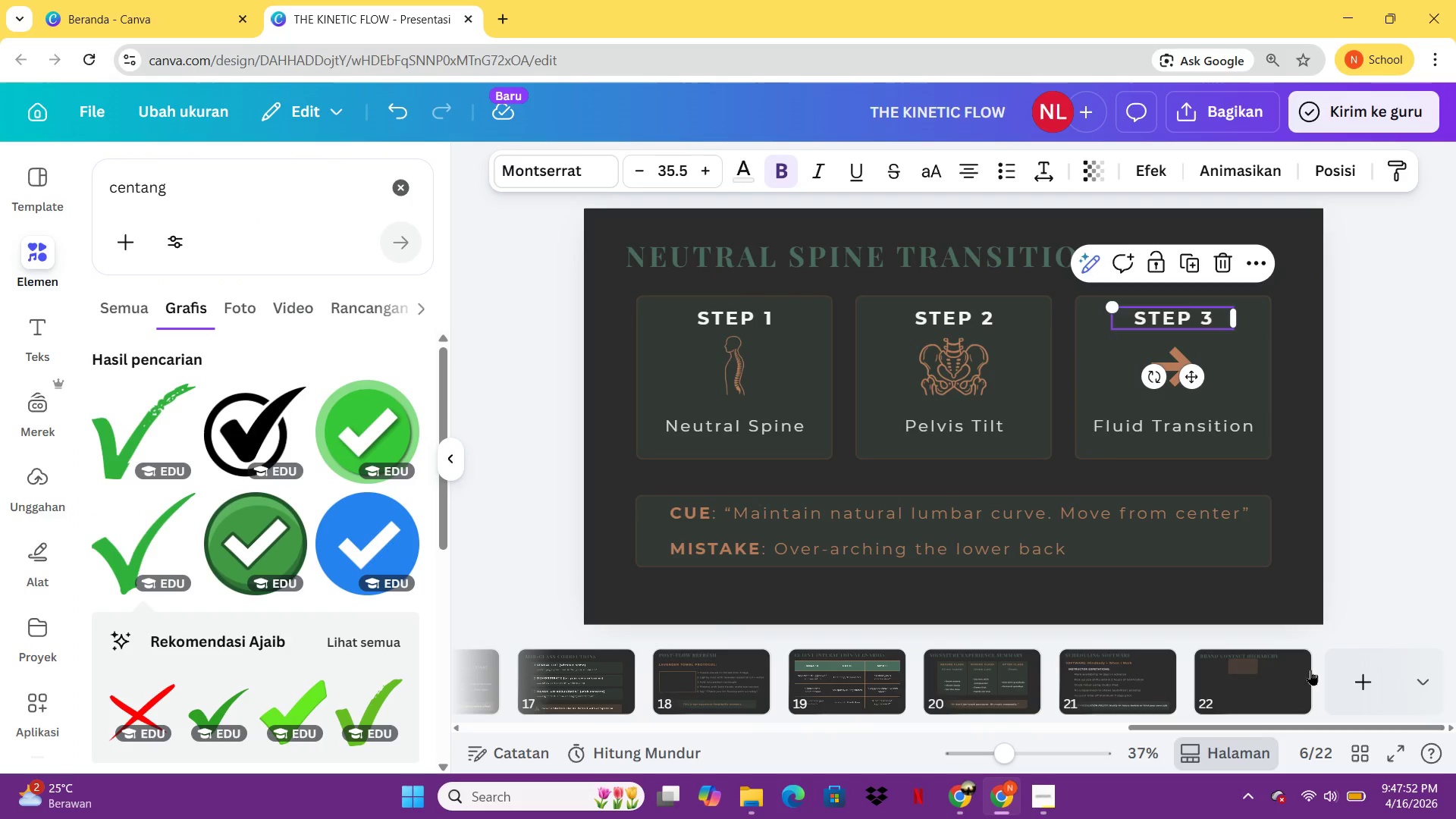 
left_click([1271, 670])
 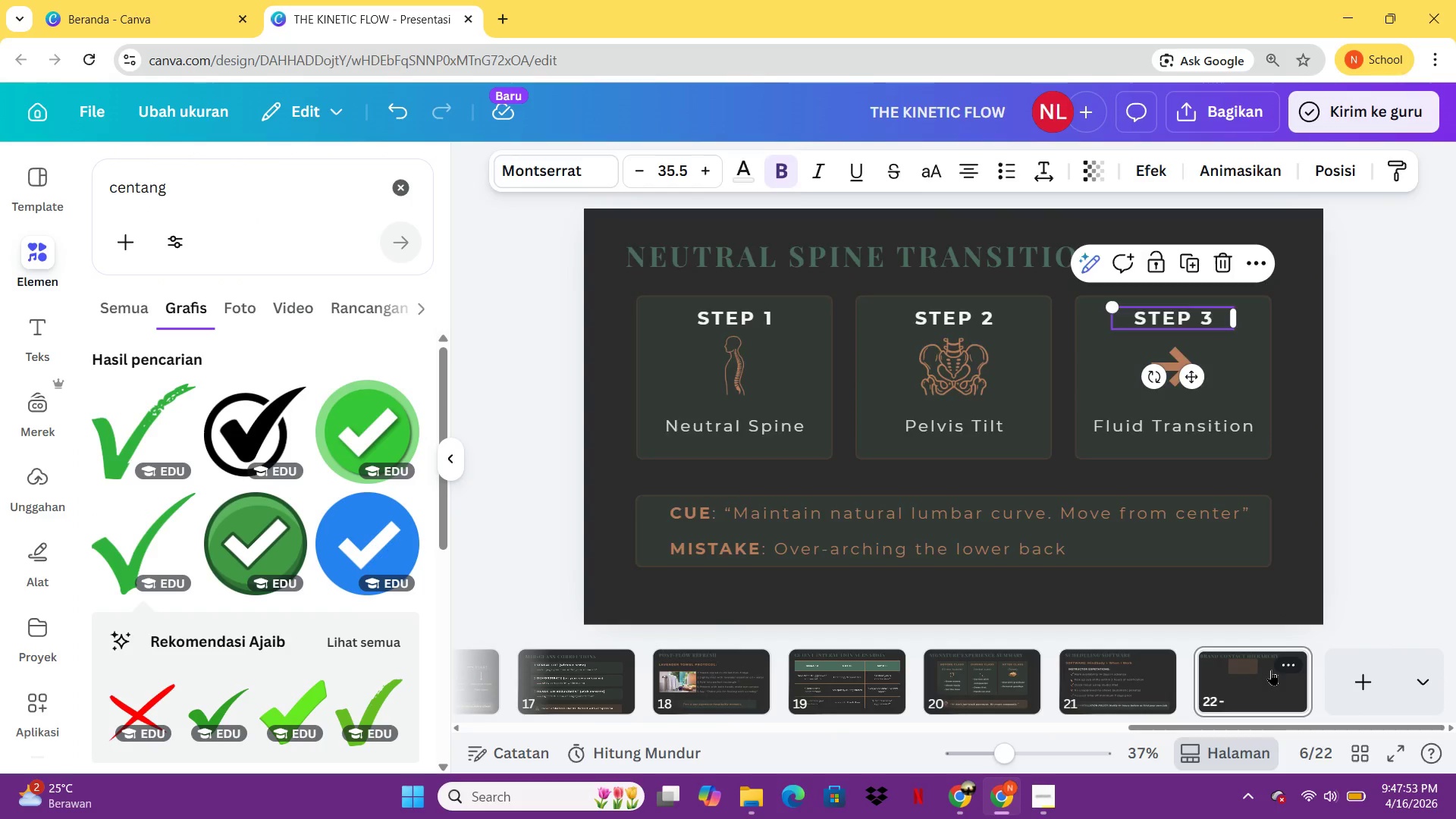 
key(Control+ControlLeft)
 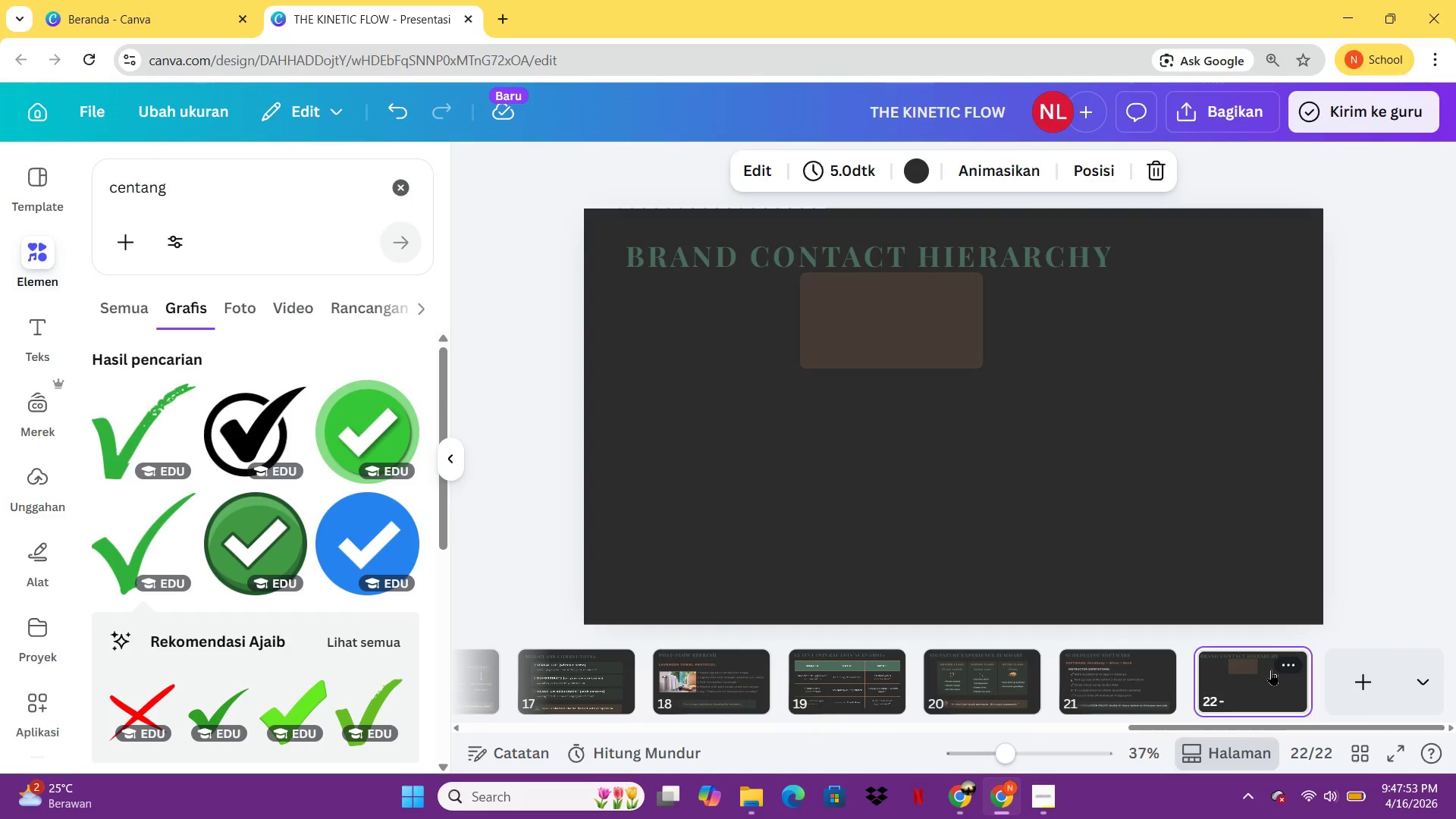 
key(Control+V)
 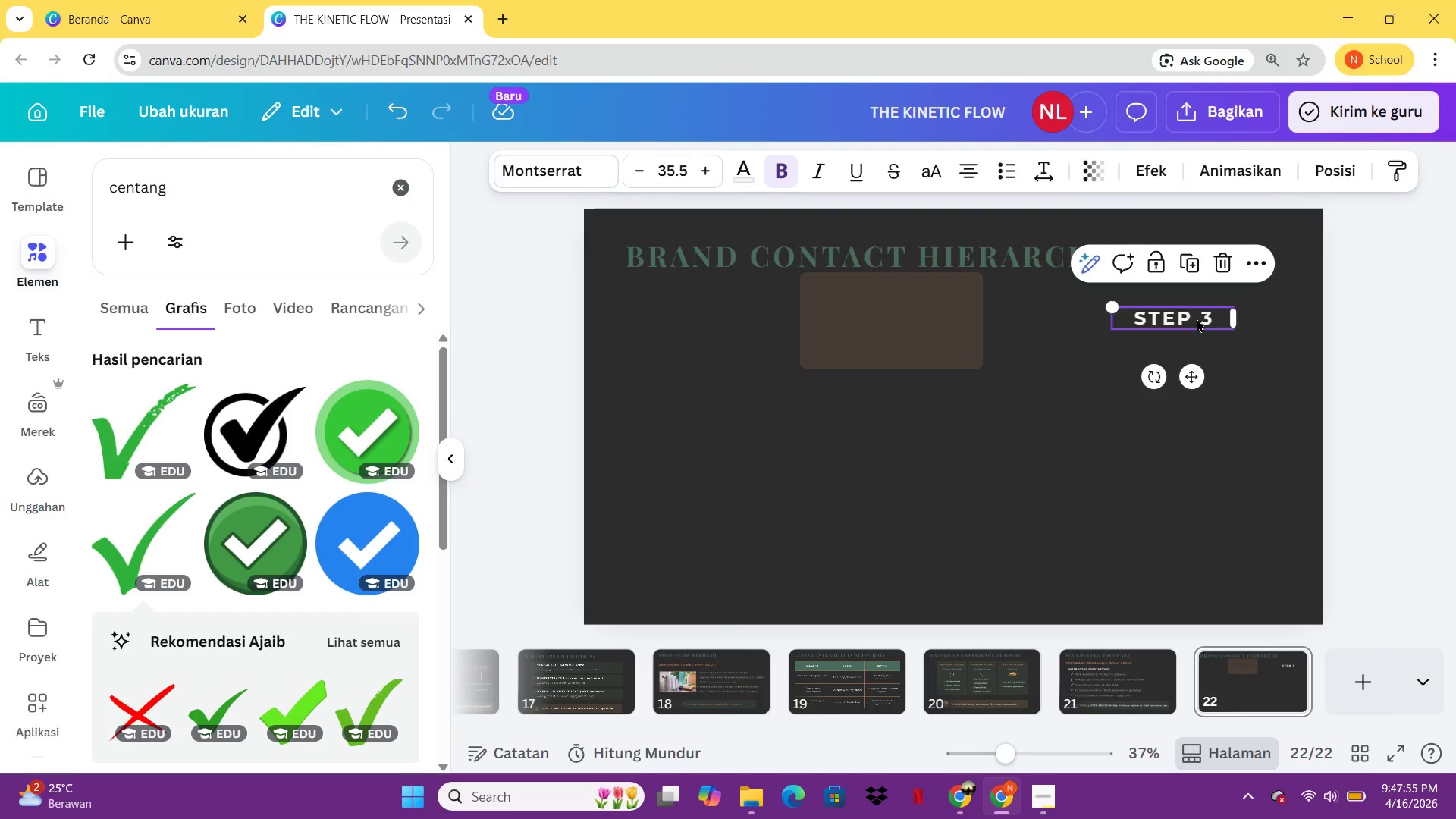 
left_click_drag(start_coordinate=[1197, 318], to_coordinate=[1122, 327])
 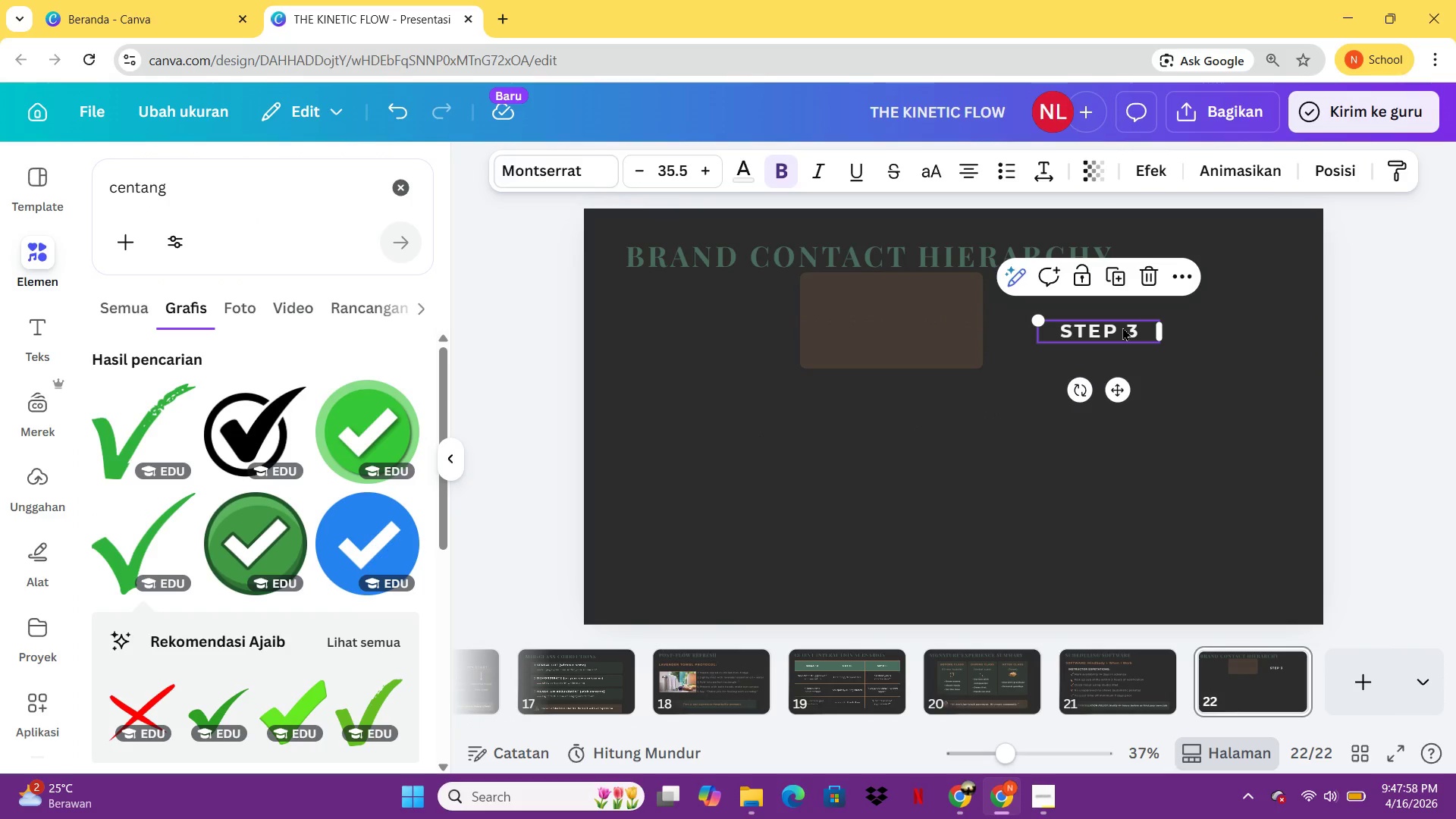 
double_click([1122, 327])
 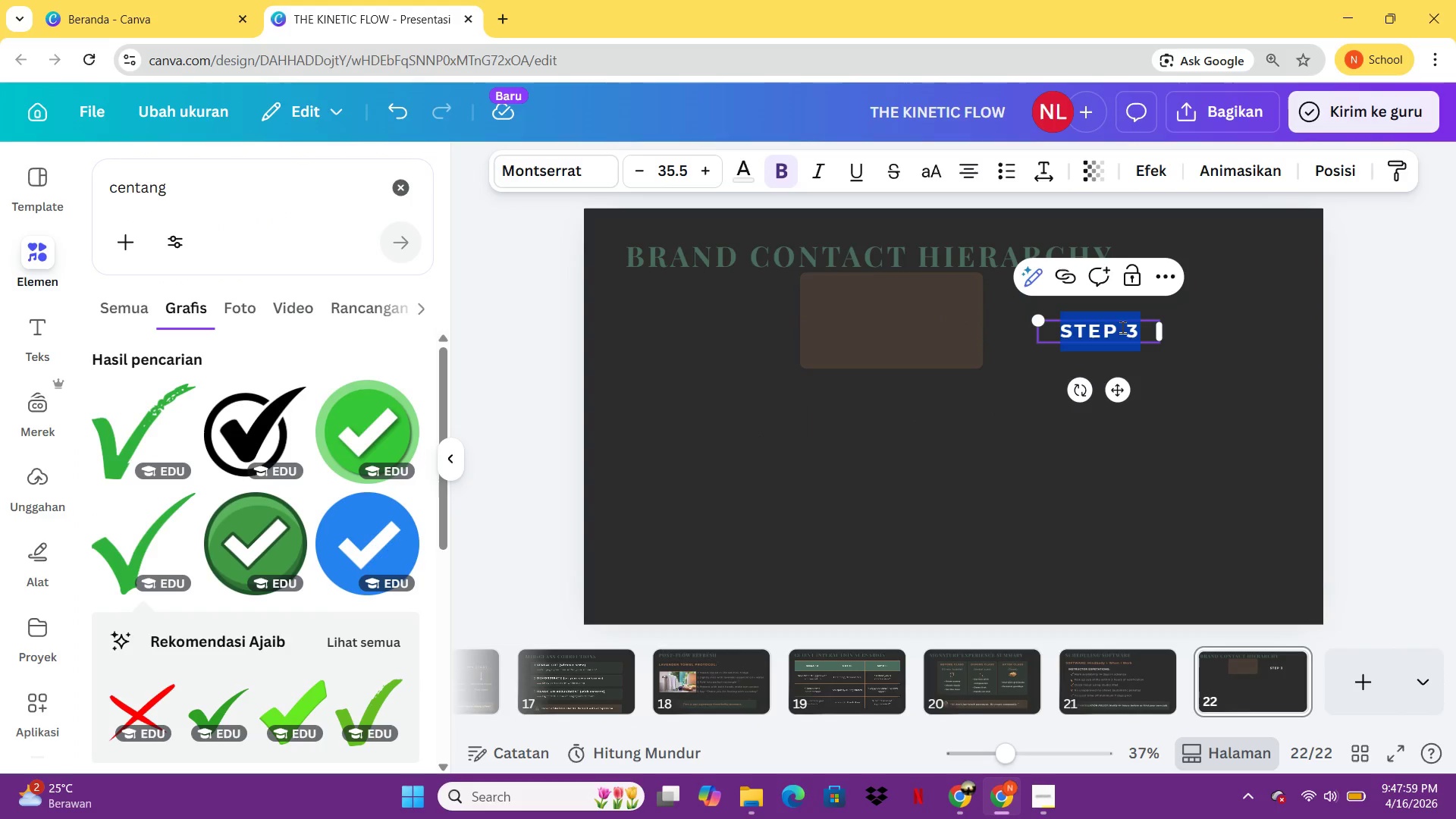 
type(STUDIO MANAGER)
 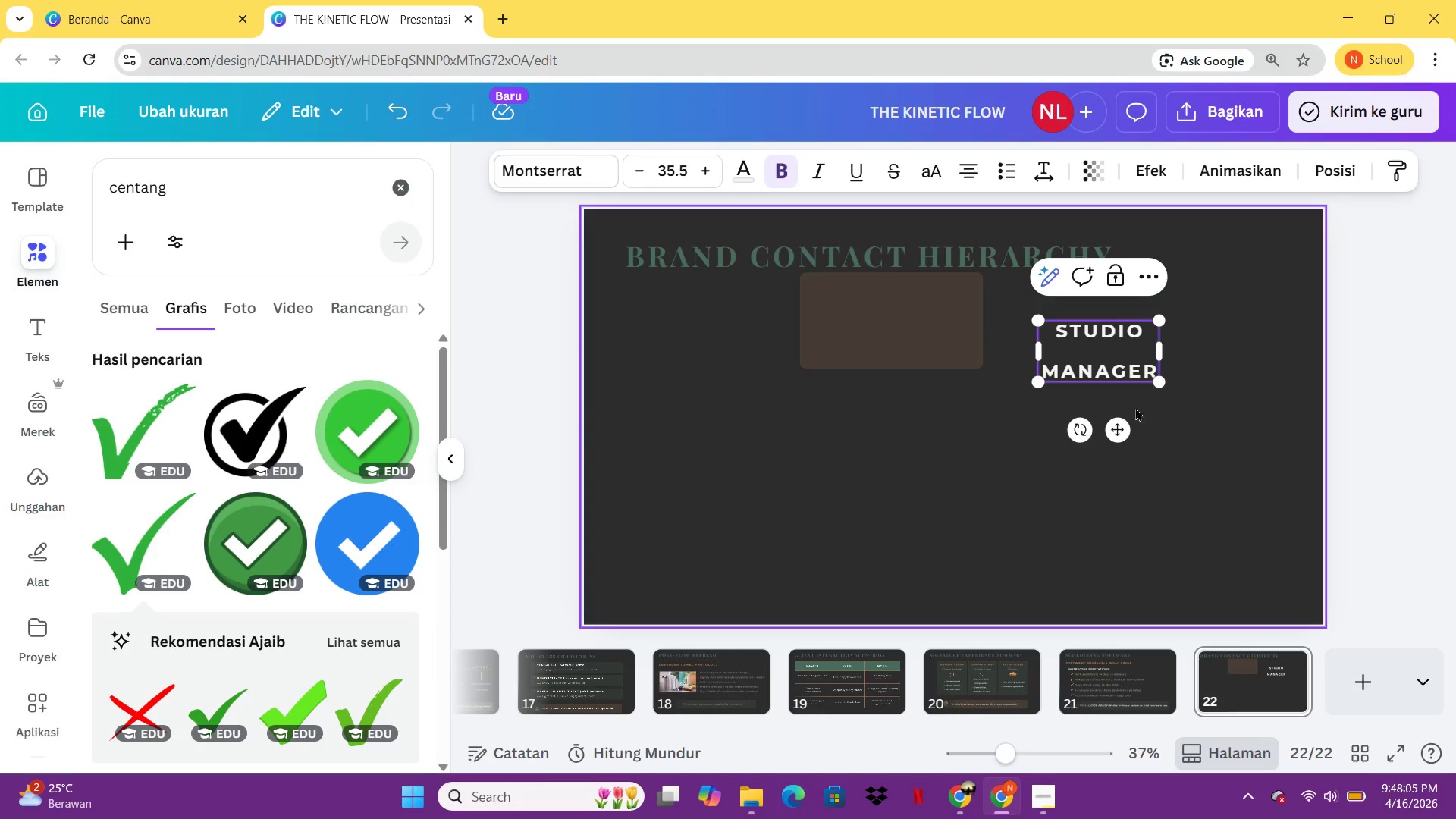 
left_click_drag(start_coordinate=[1128, 426], to_coordinate=[925, 393])
 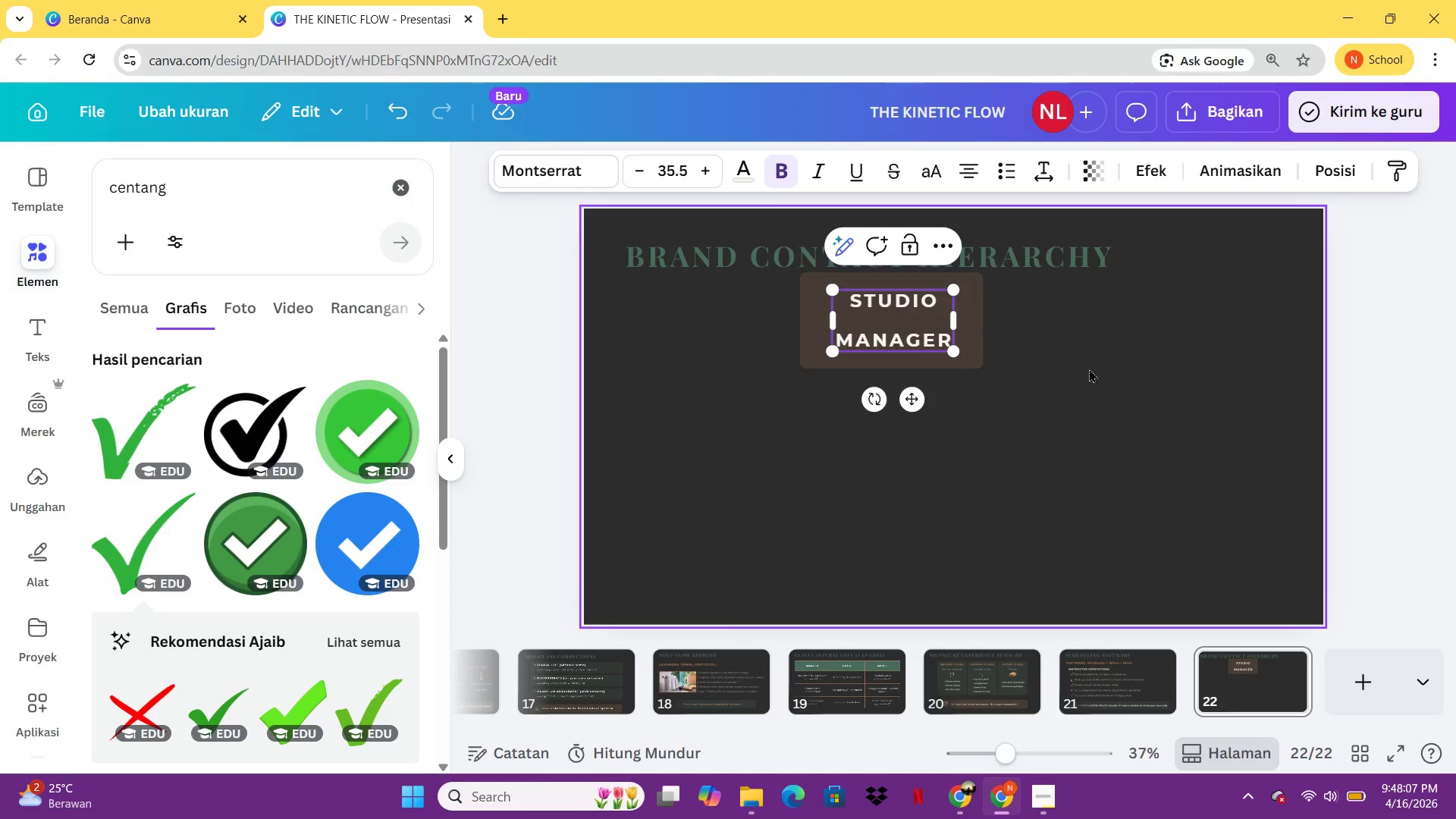 
left_click([1089, 369])
 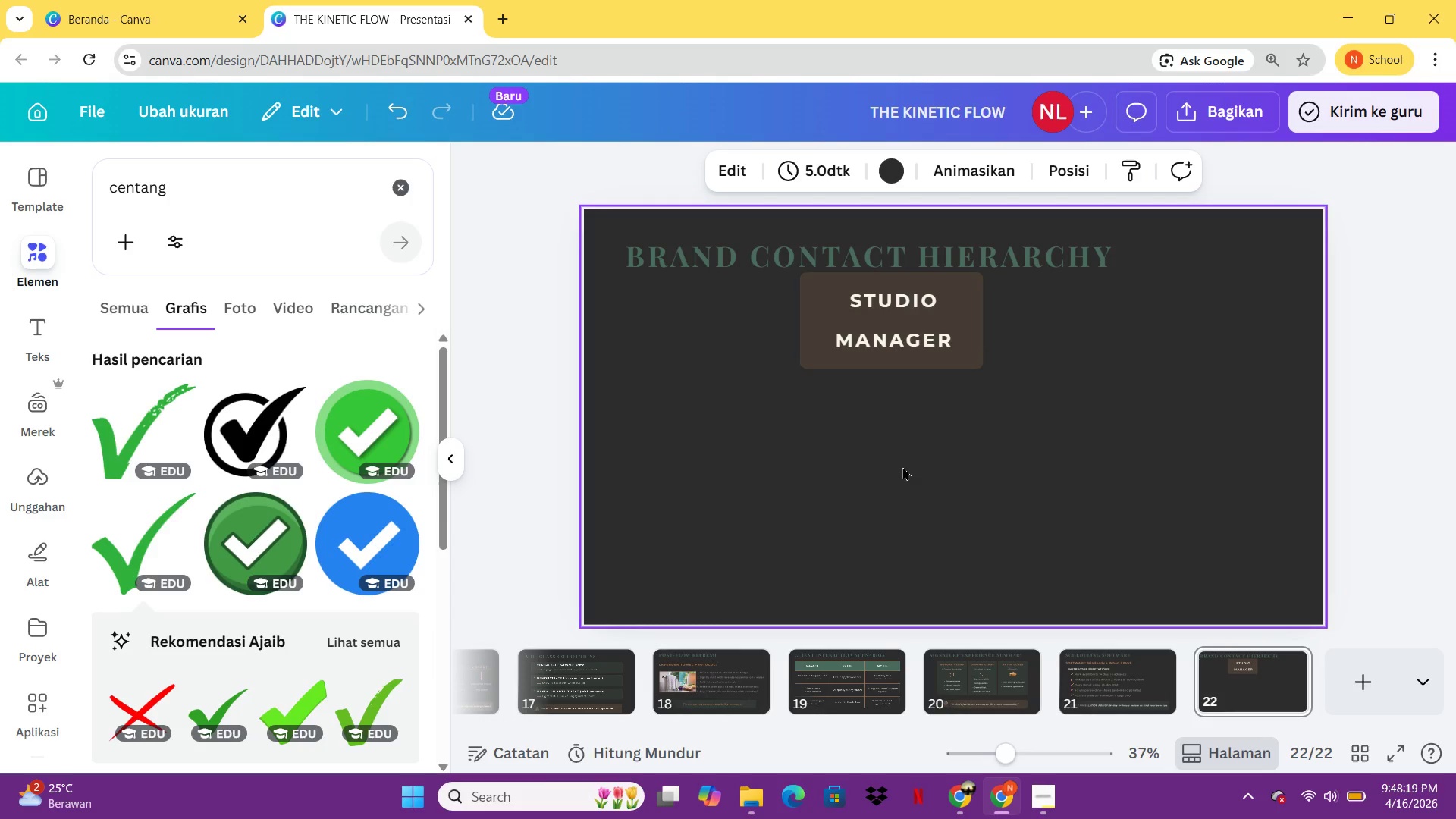 
wait(15.97)
 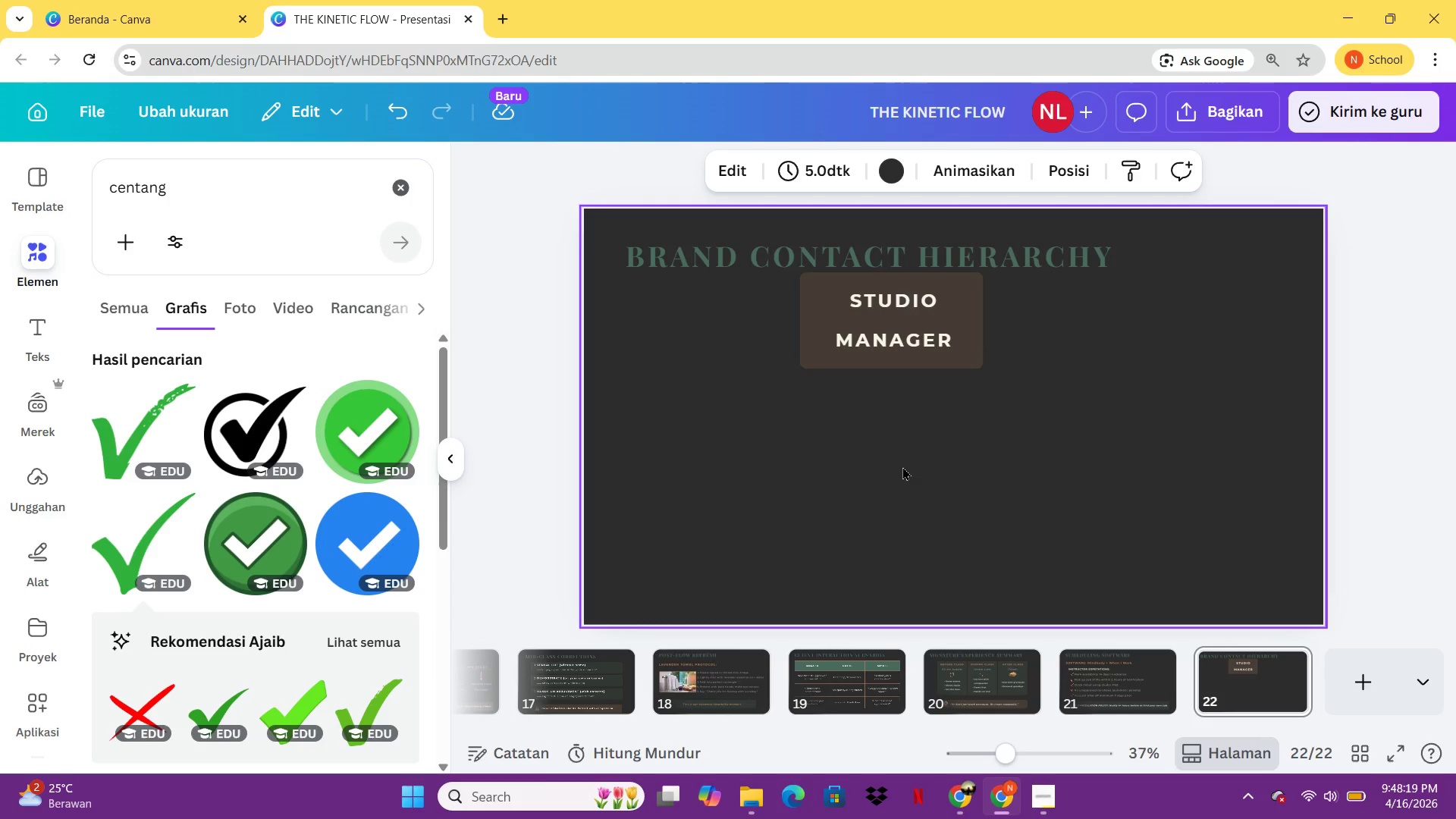 
left_click_drag(start_coordinate=[883, 321], to_coordinate=[1278, 260])
 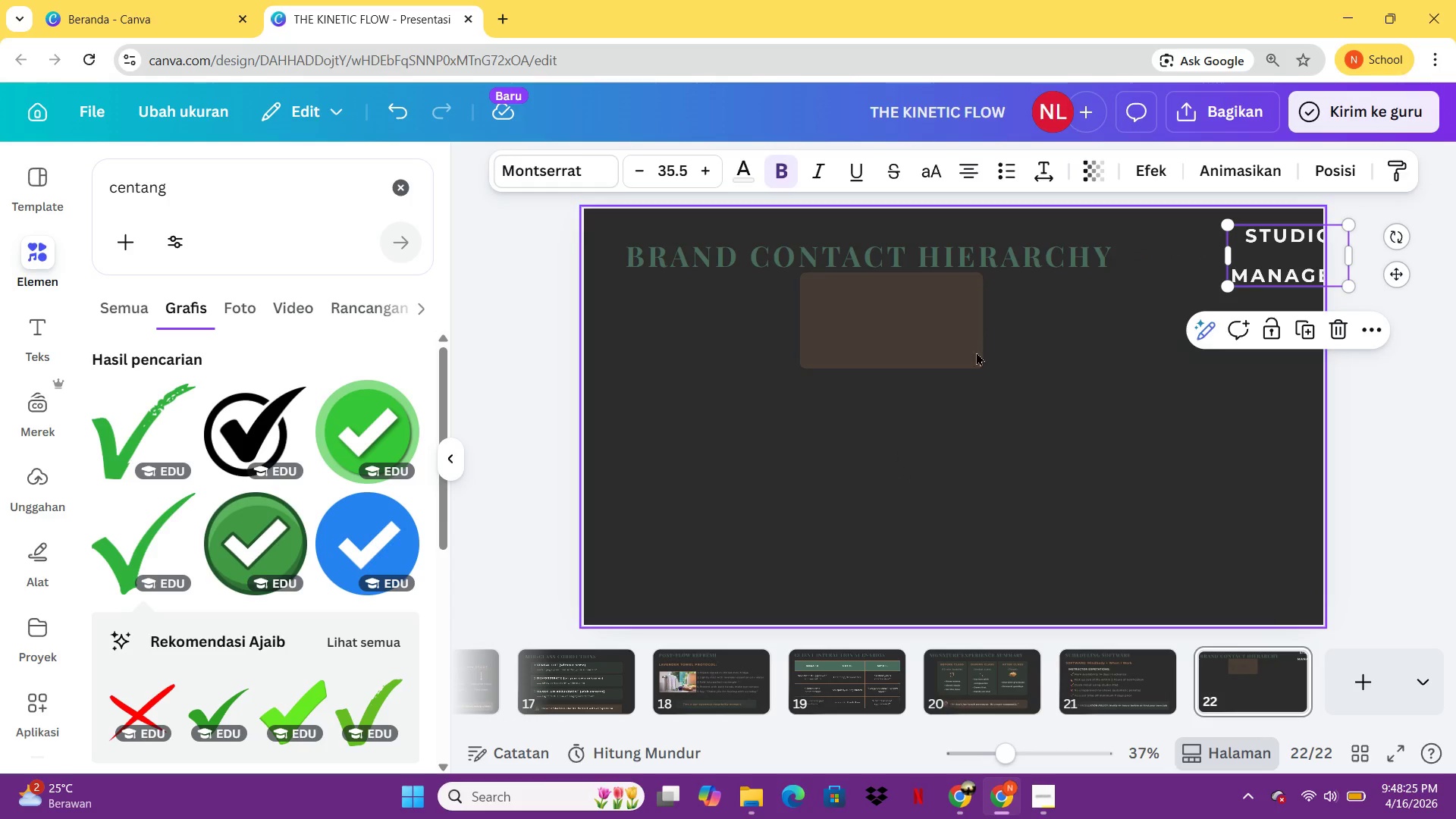 
left_click([973, 352])
 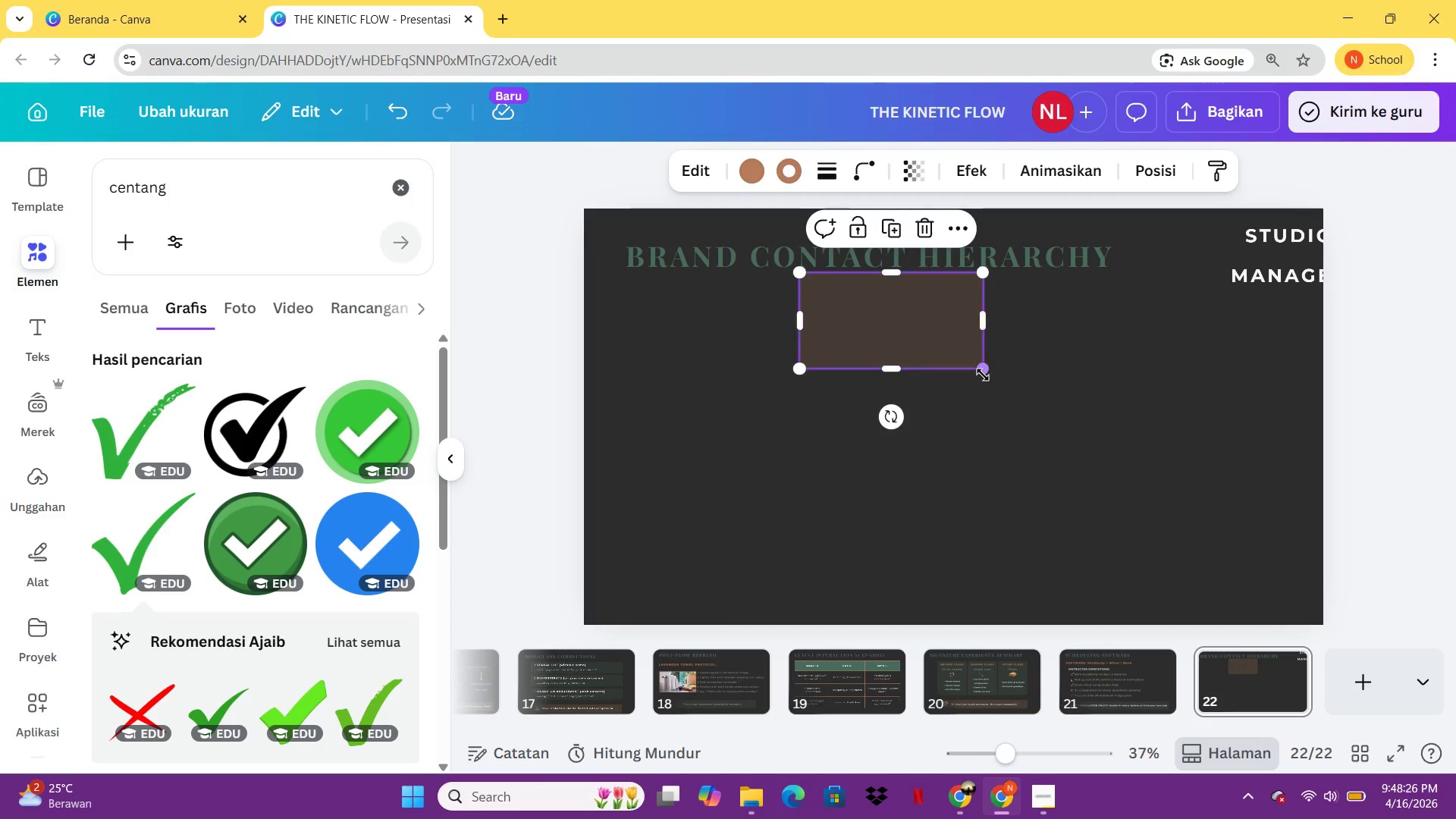 
left_click_drag(start_coordinate=[983, 375], to_coordinate=[1246, 497])
 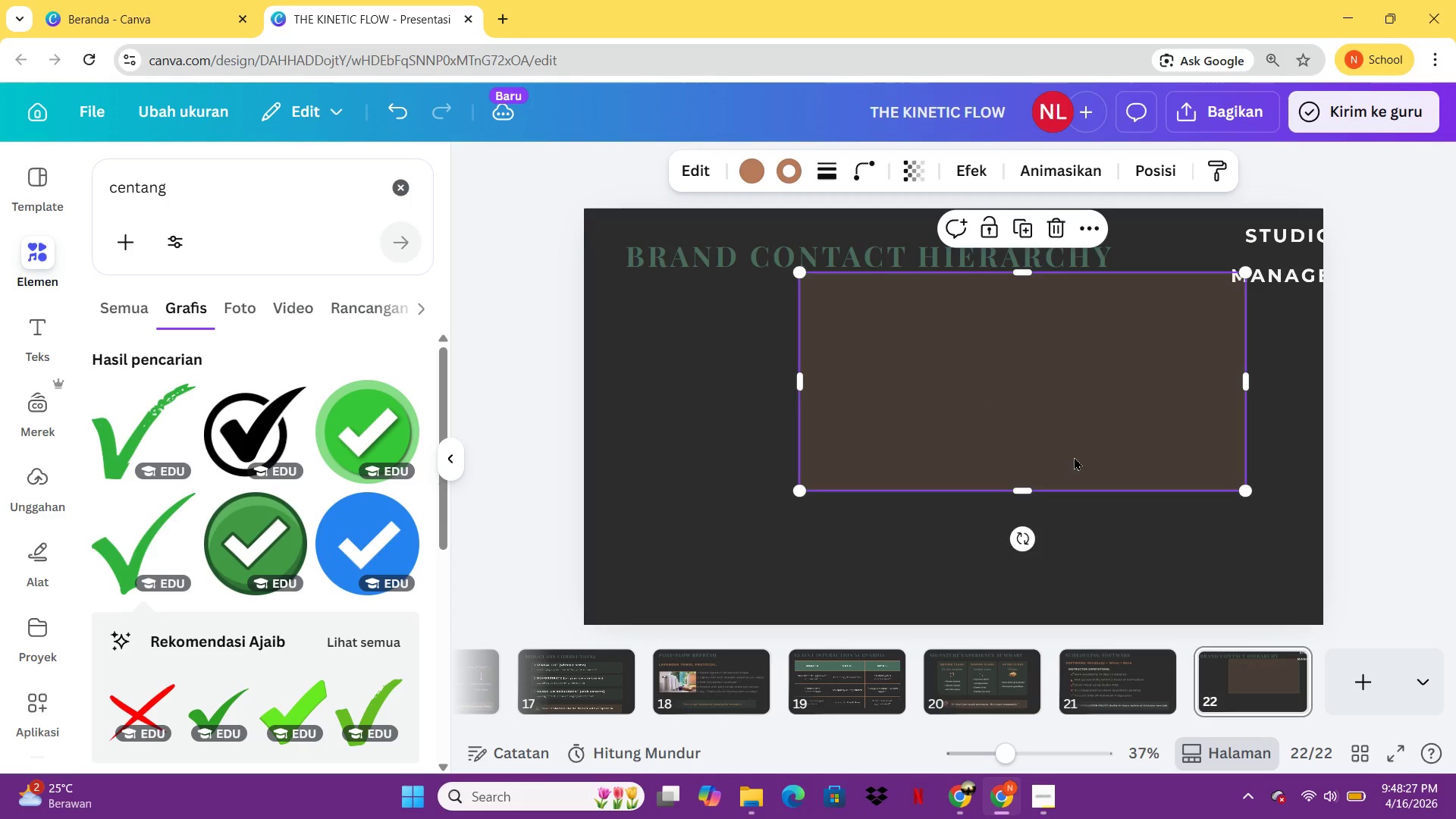 
left_click_drag(start_coordinate=[1068, 456], to_coordinate=[979, 466])
 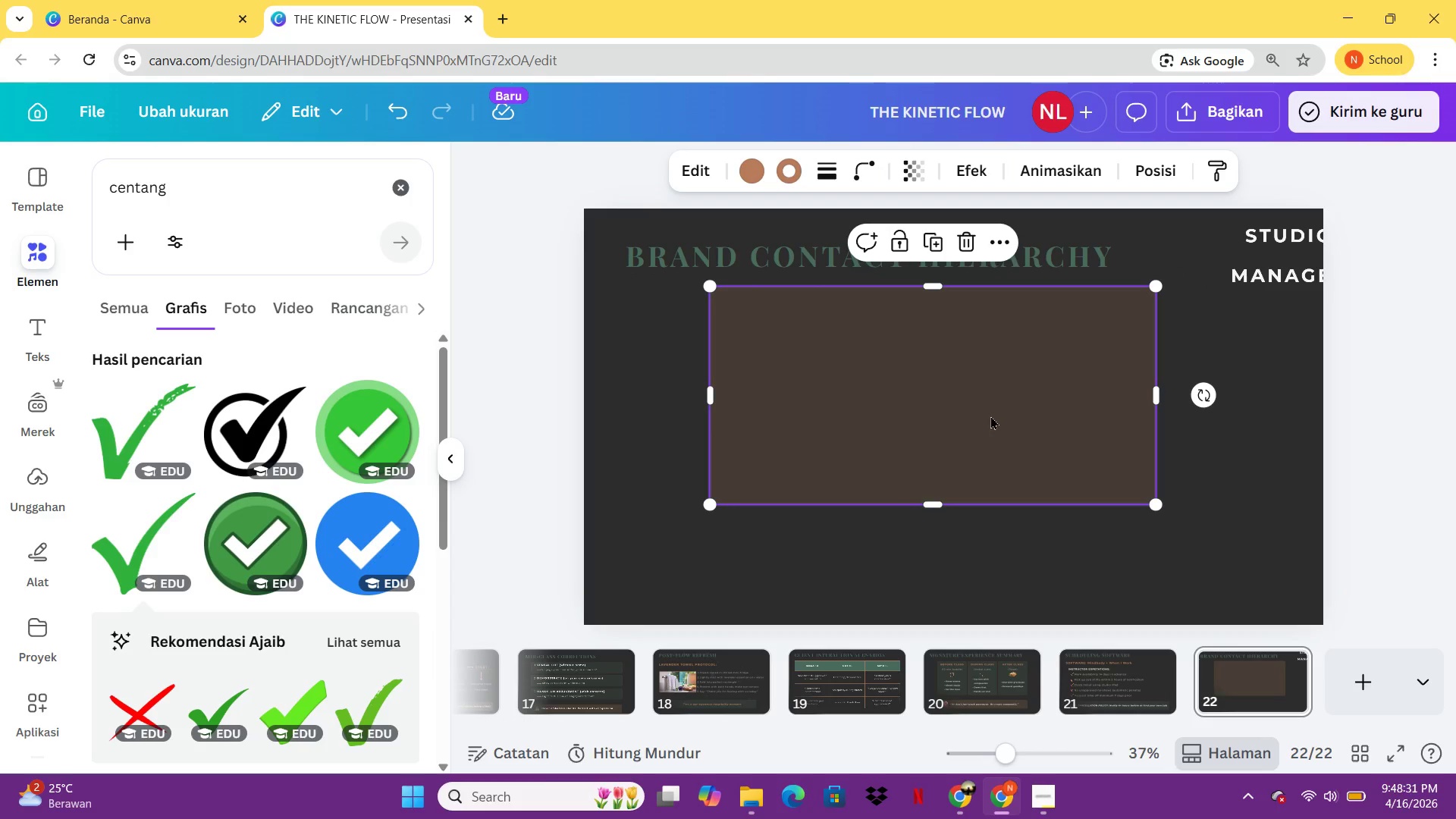 
key(Control+C)
 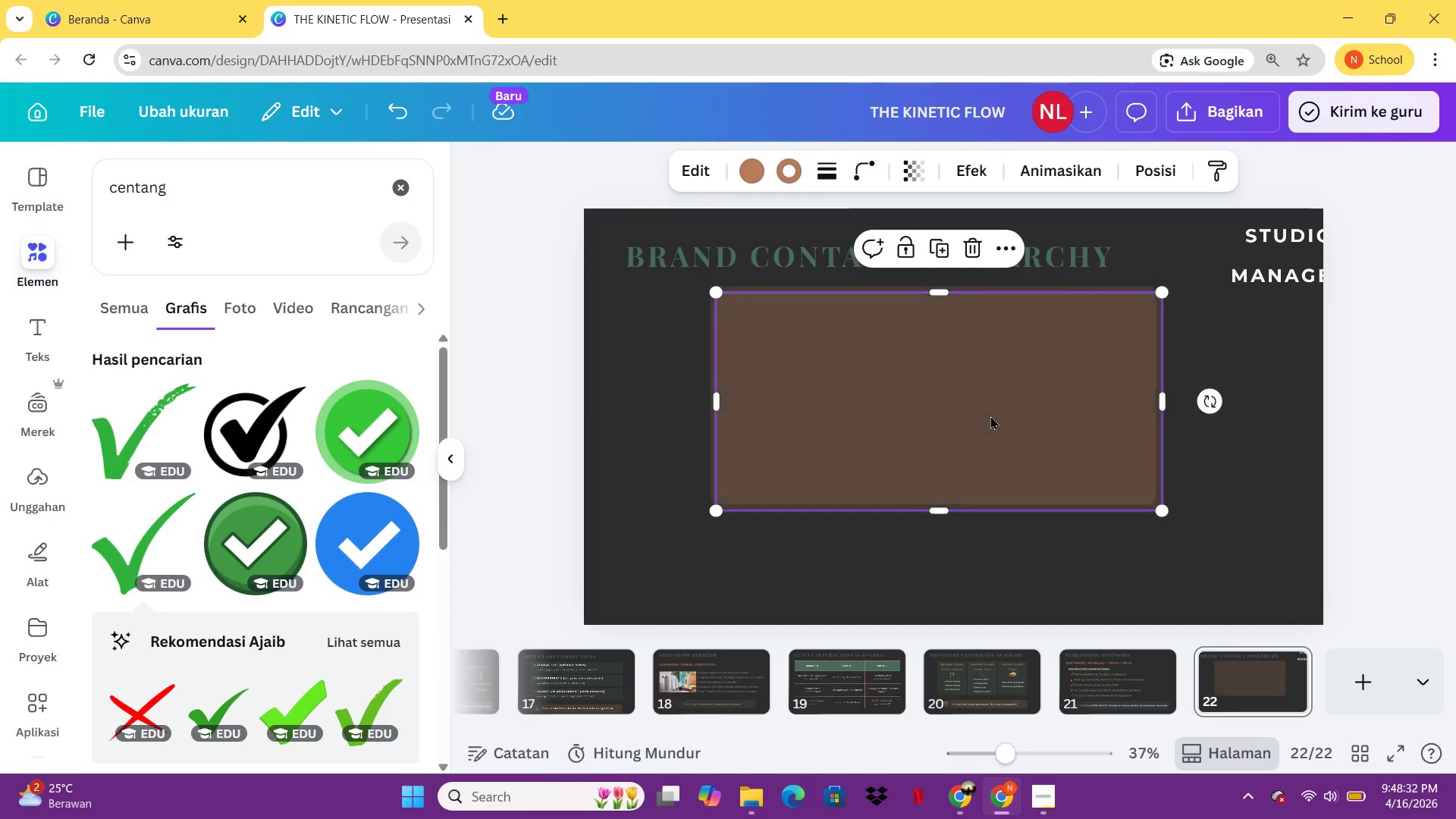 
key(Control+V)
 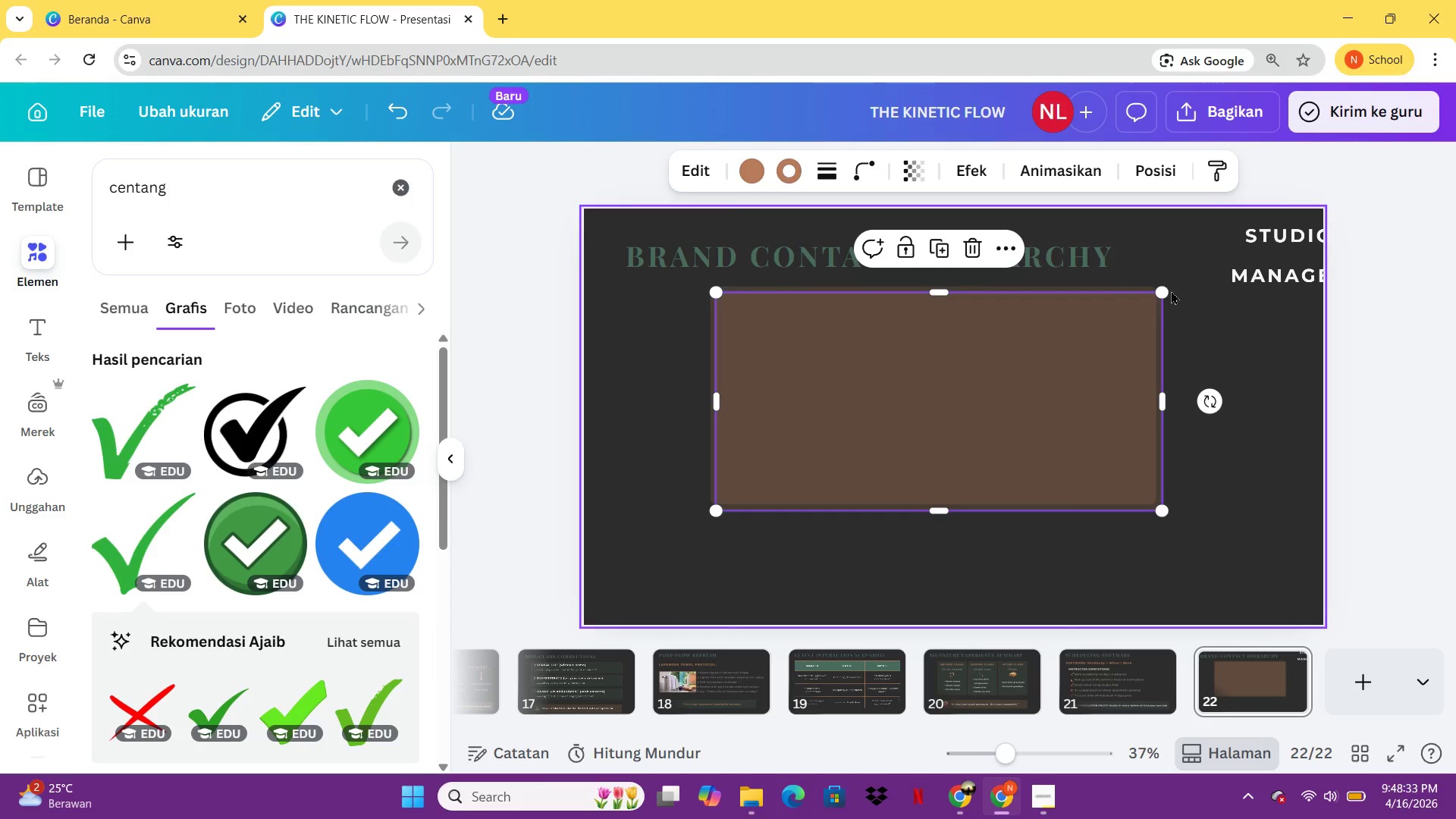 
left_click_drag(start_coordinate=[1169, 290], to_coordinate=[853, 453])
 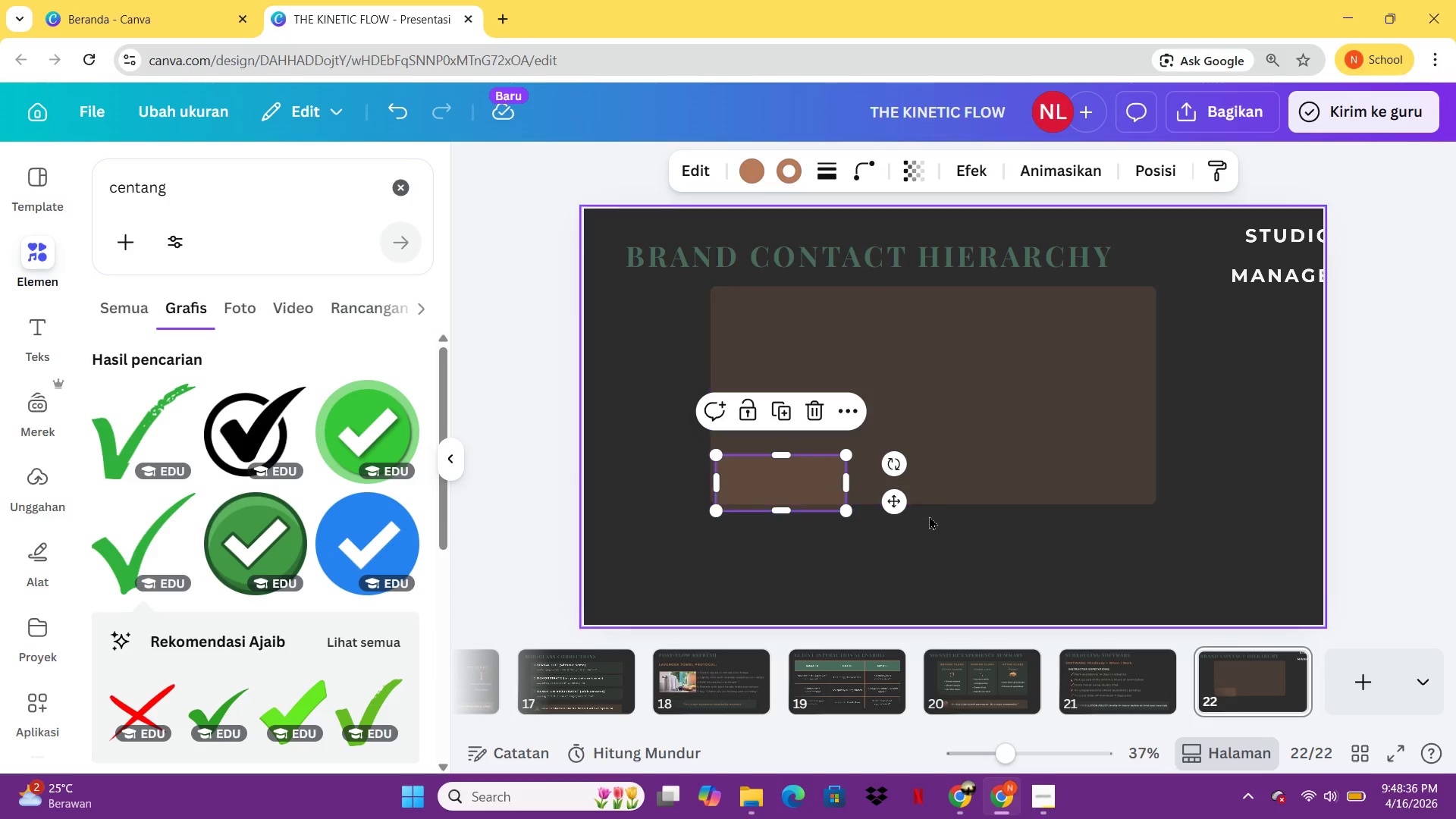 
left_click([929, 516])
 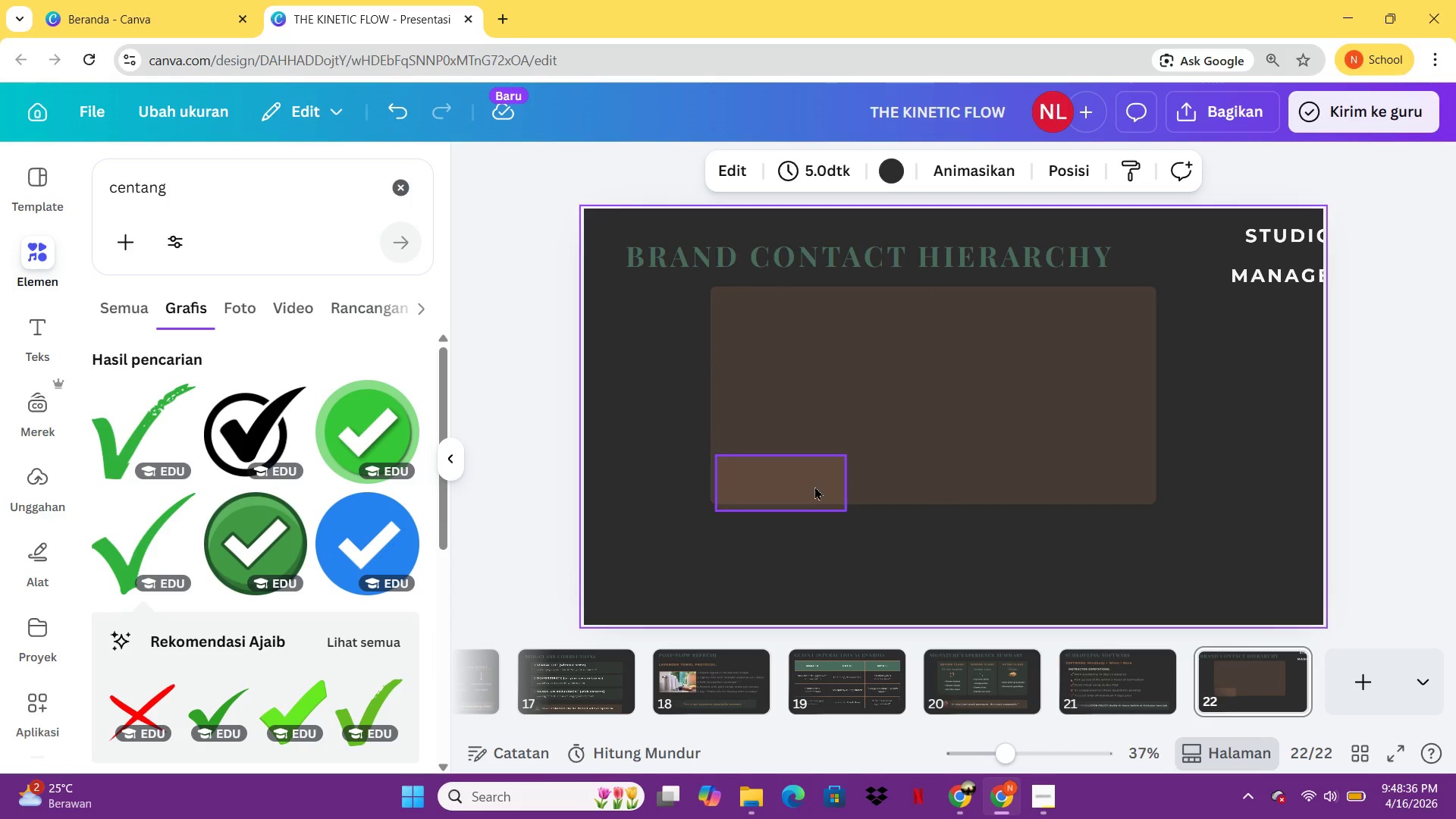 
left_click_drag(start_coordinate=[814, 486], to_coordinate=[946, 375])
 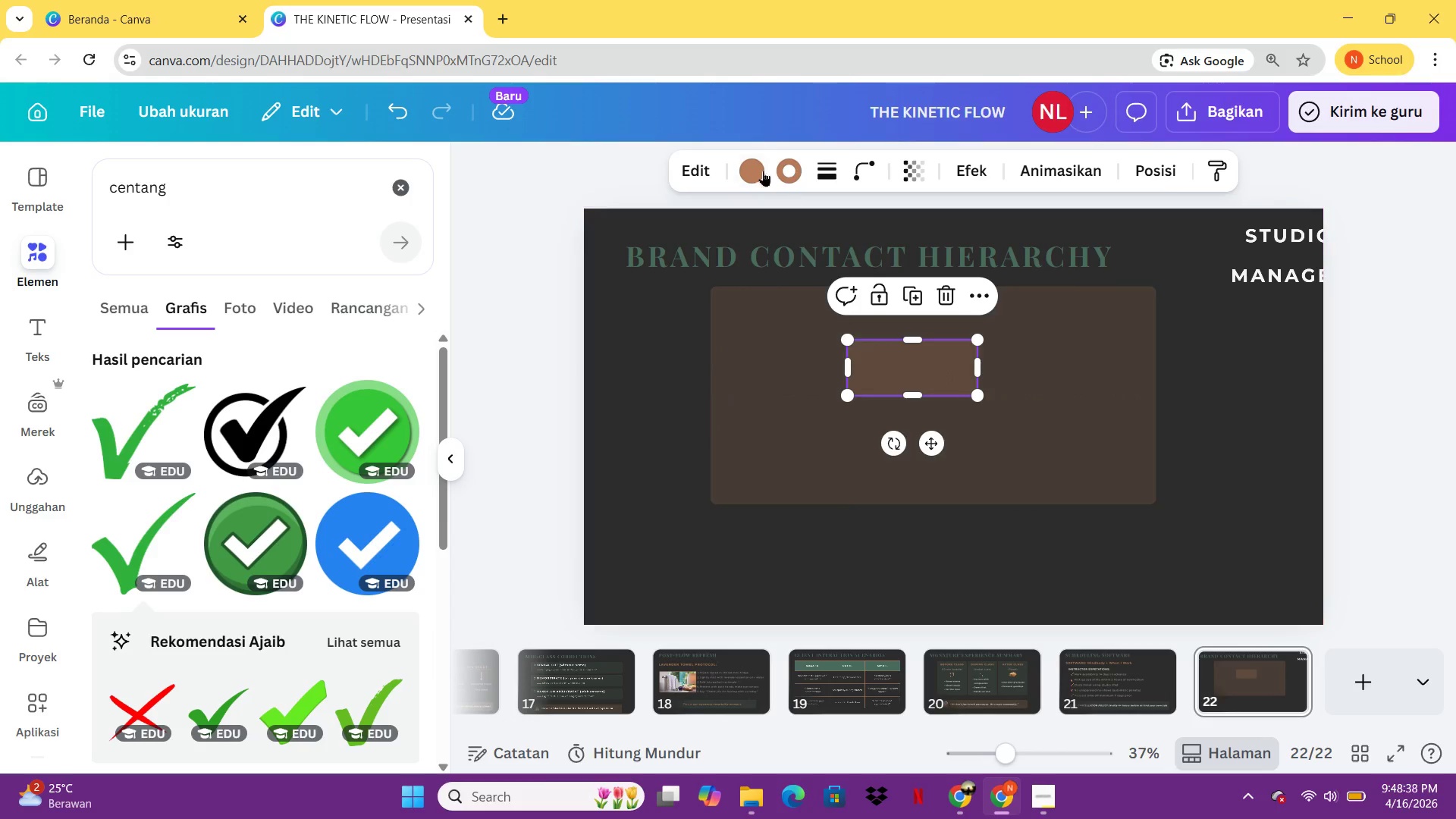 
left_click([753, 165])
 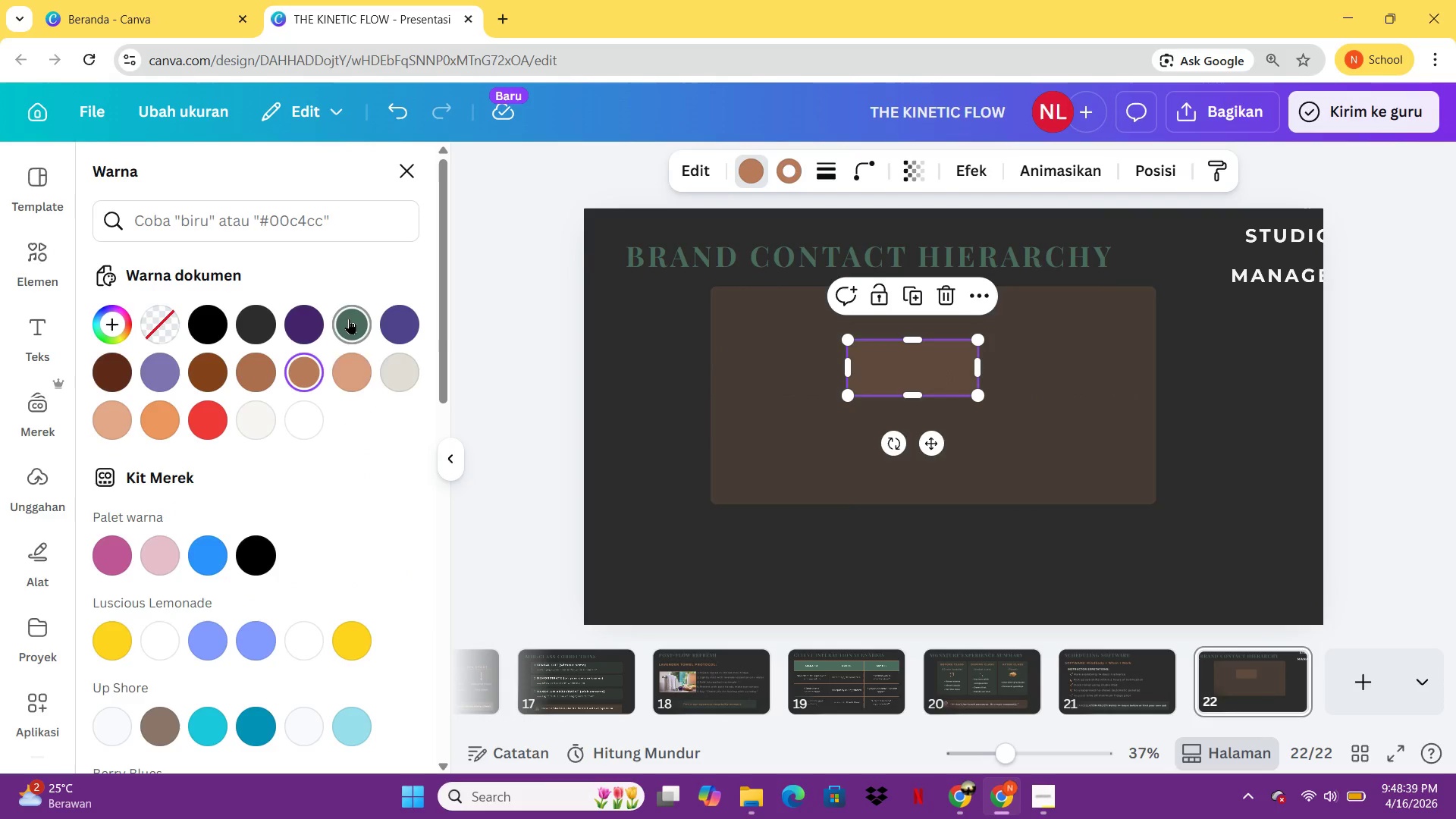 
left_click([349, 319])
 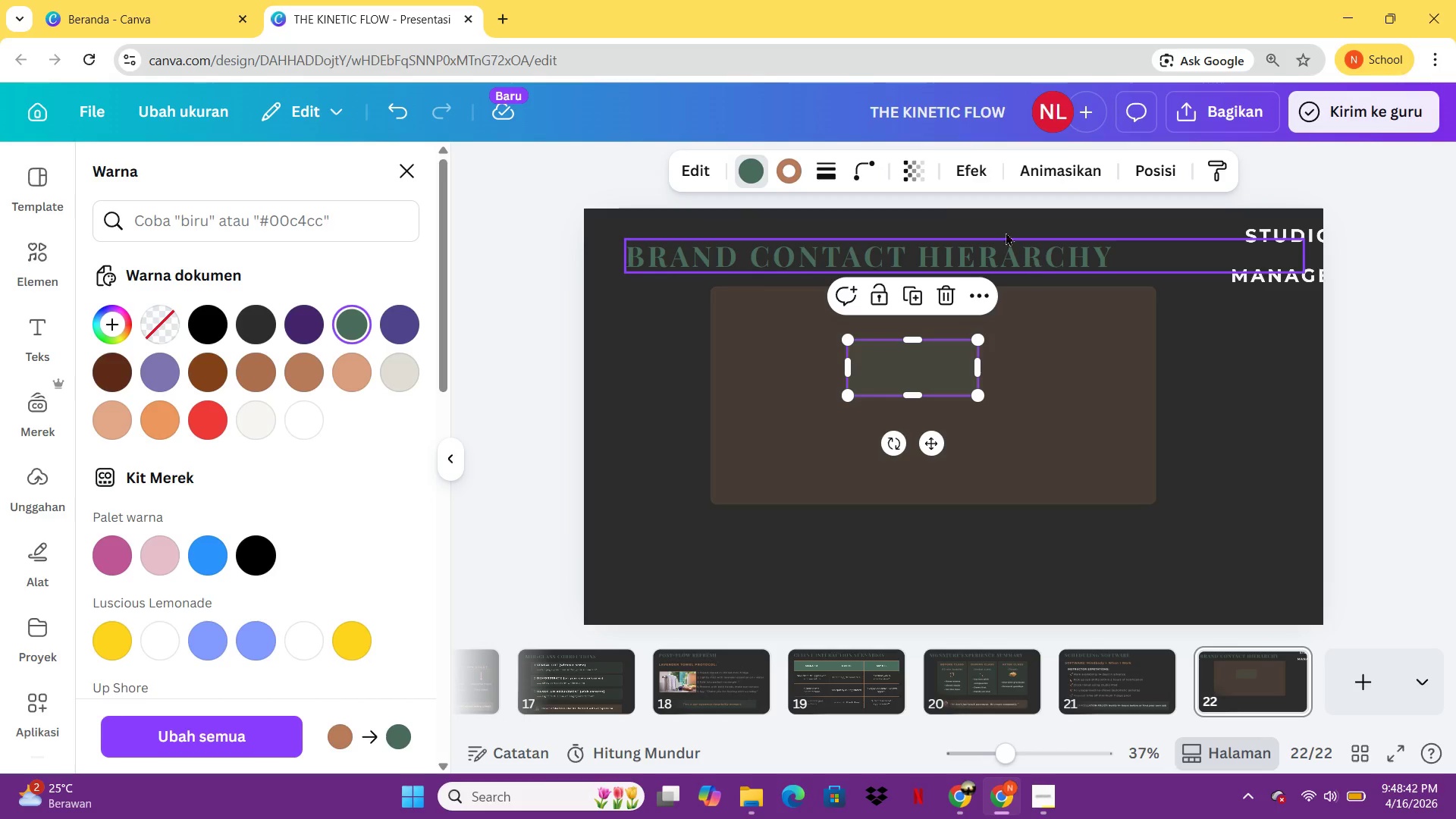 
left_click([918, 174])
 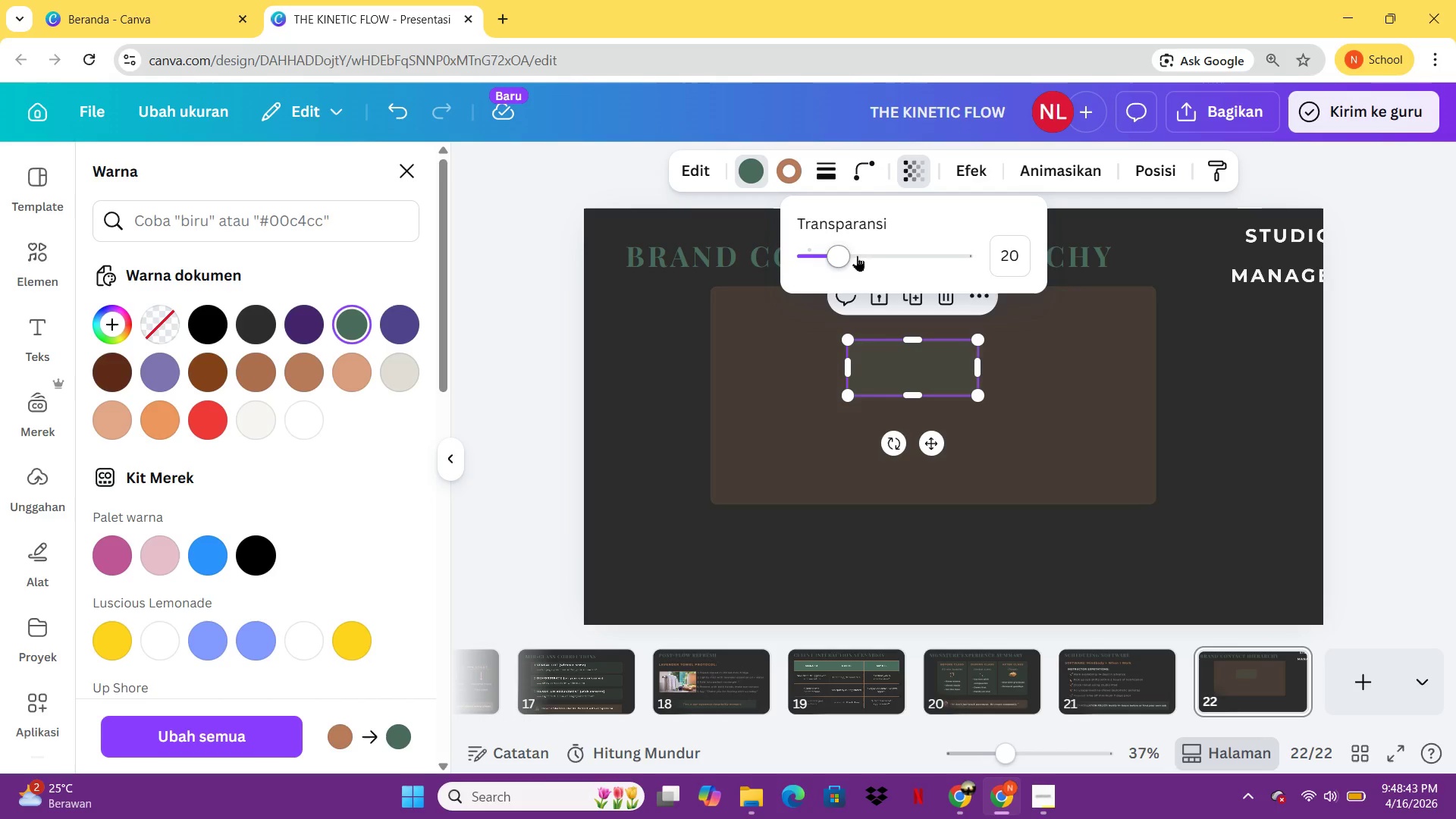 
left_click_drag(start_coordinate=[855, 256], to_coordinate=[1016, 257])
 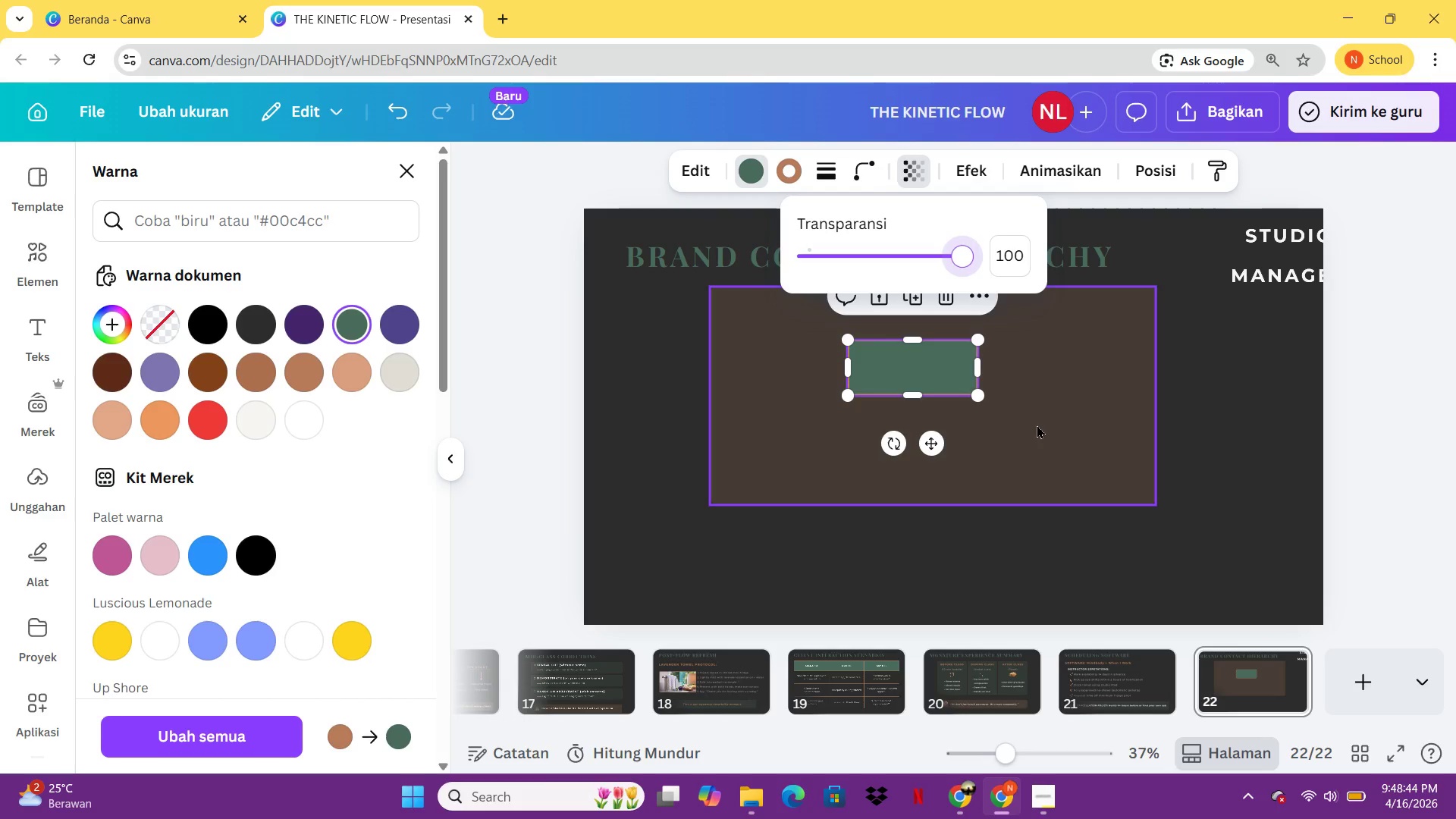 
left_click([1037, 425])
 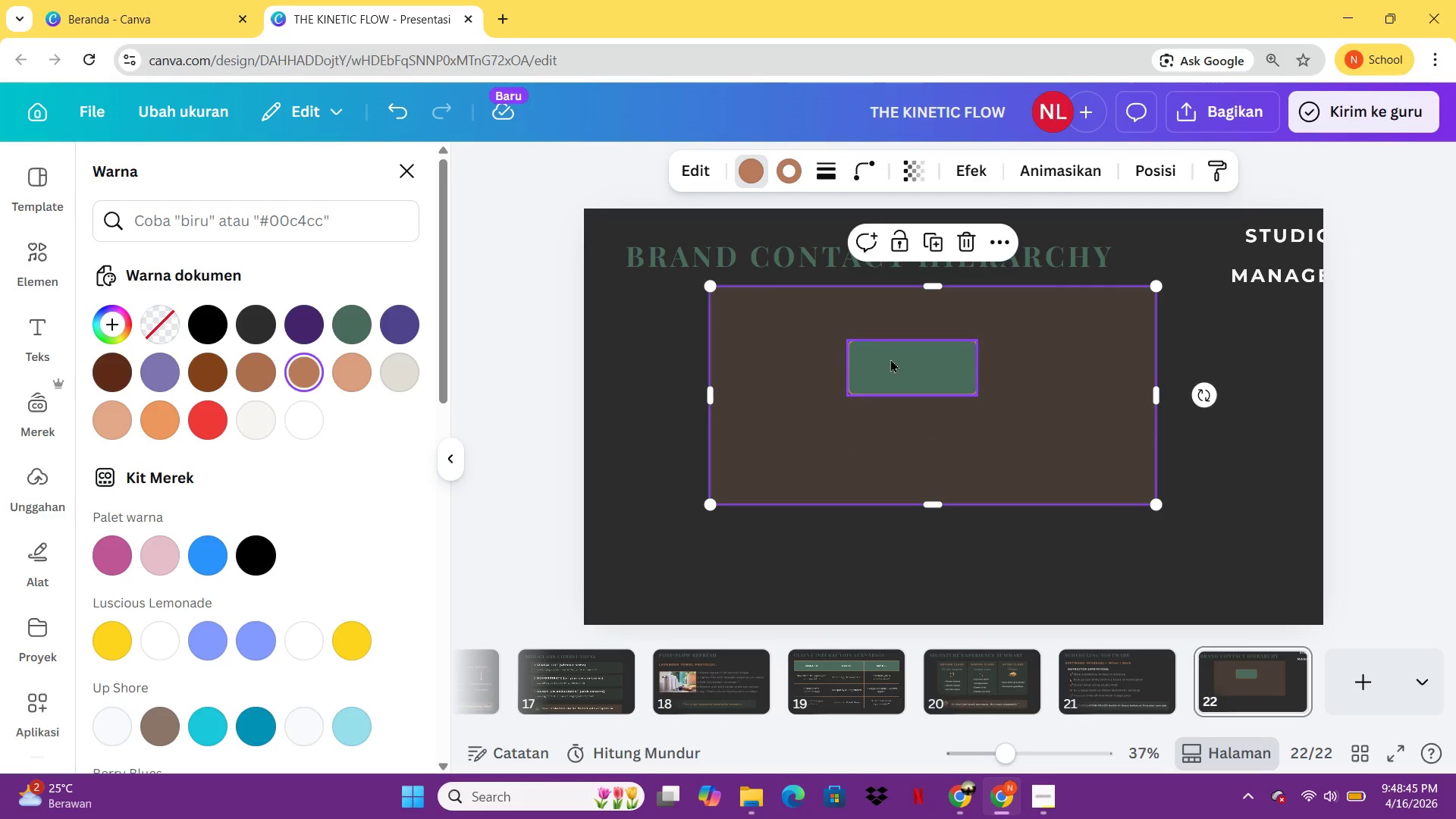 
left_click_drag(start_coordinate=[896, 356], to_coordinate=[908, 323])
 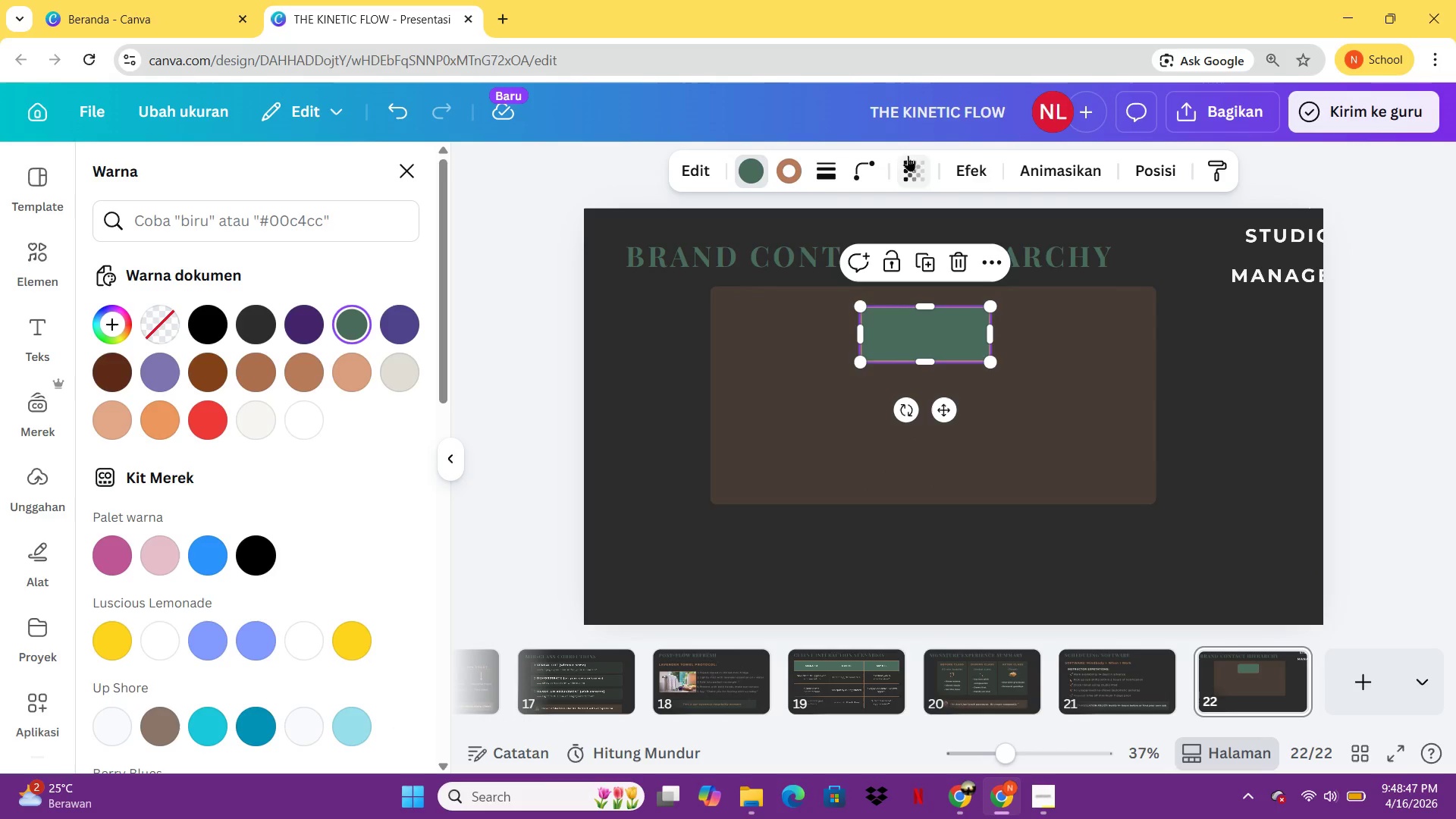 
left_click([908, 152])
 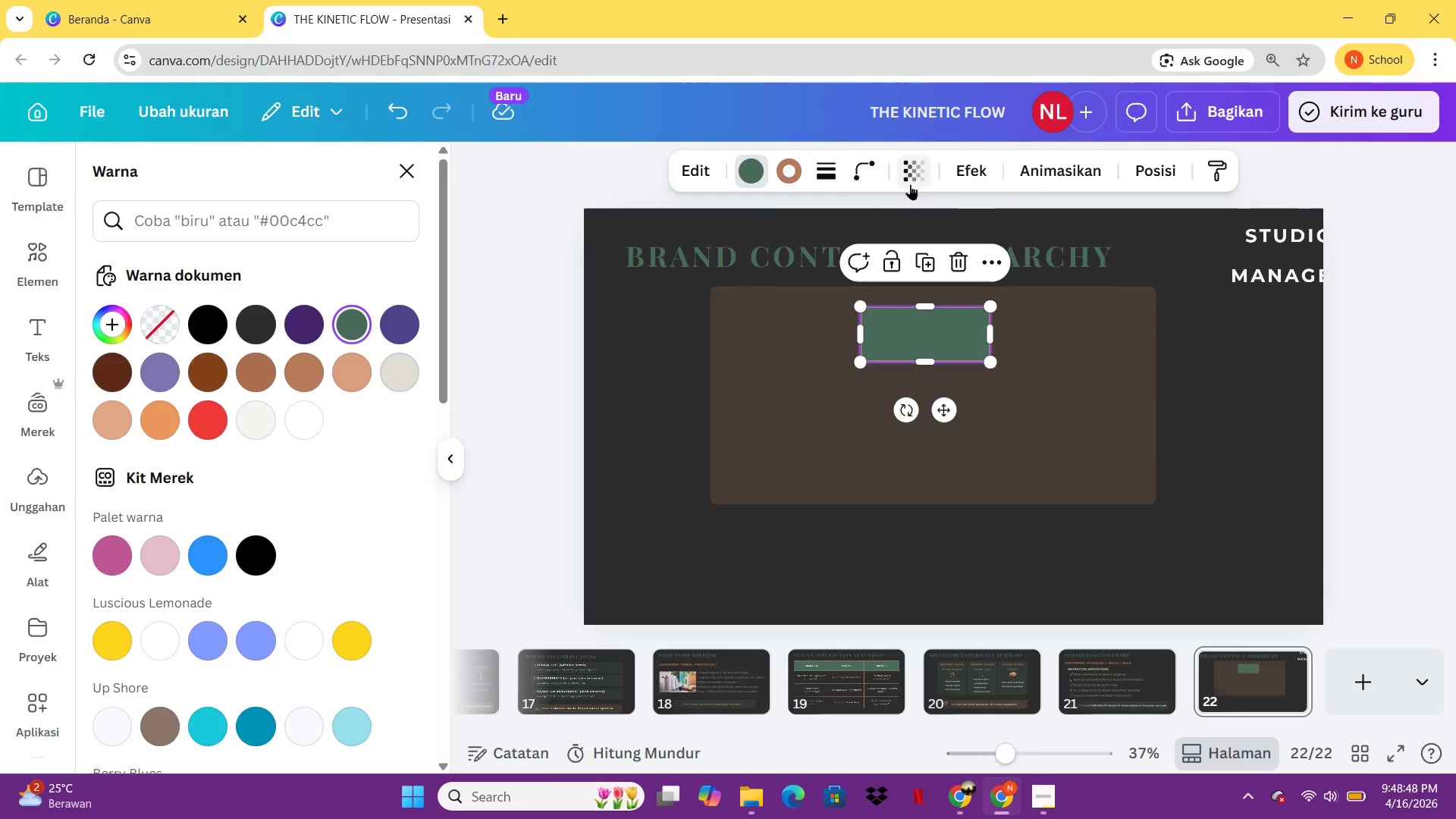 
left_click([910, 184])
 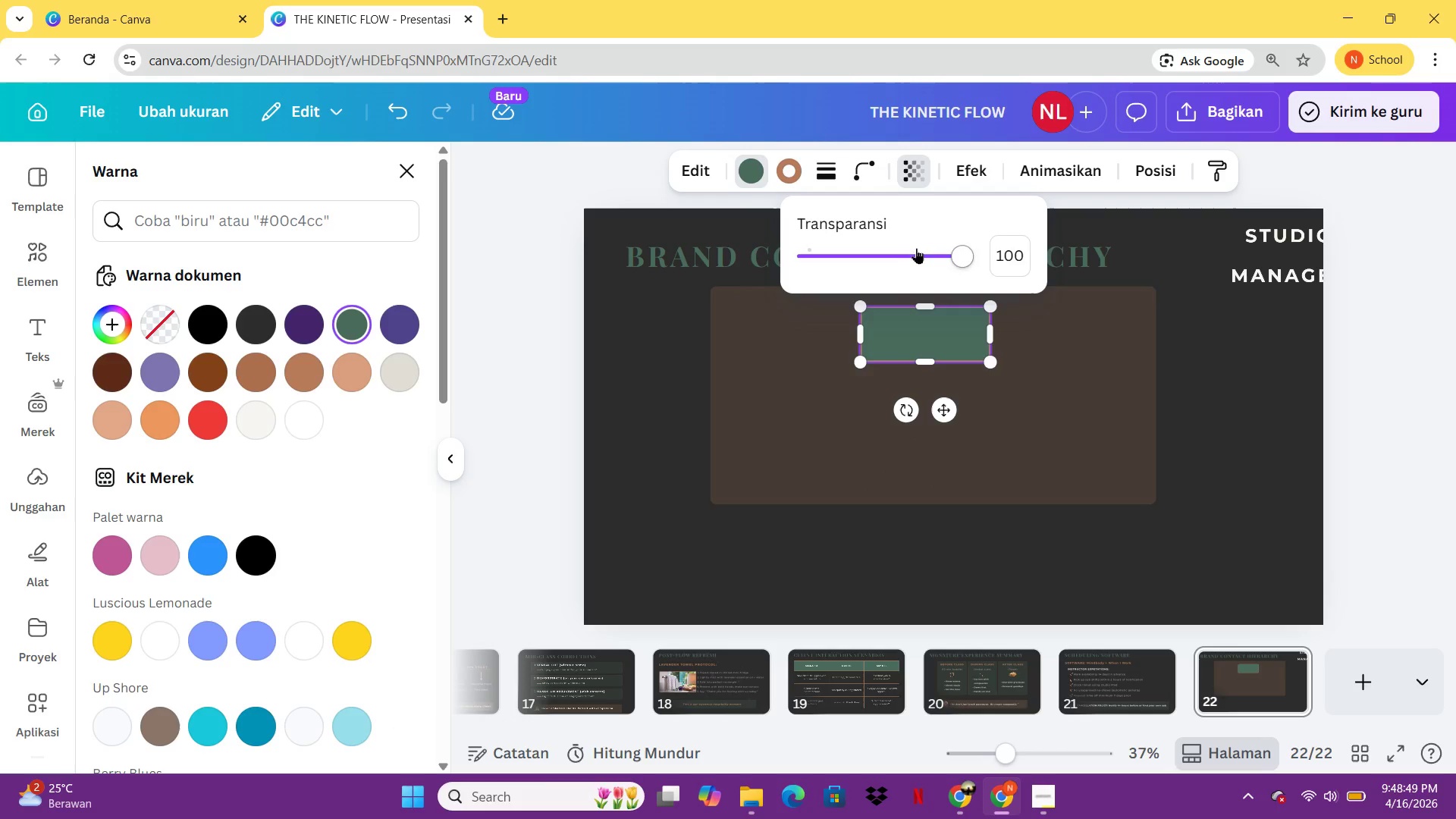 
left_click_drag(start_coordinate=[918, 251], to_coordinate=[912, 251])
 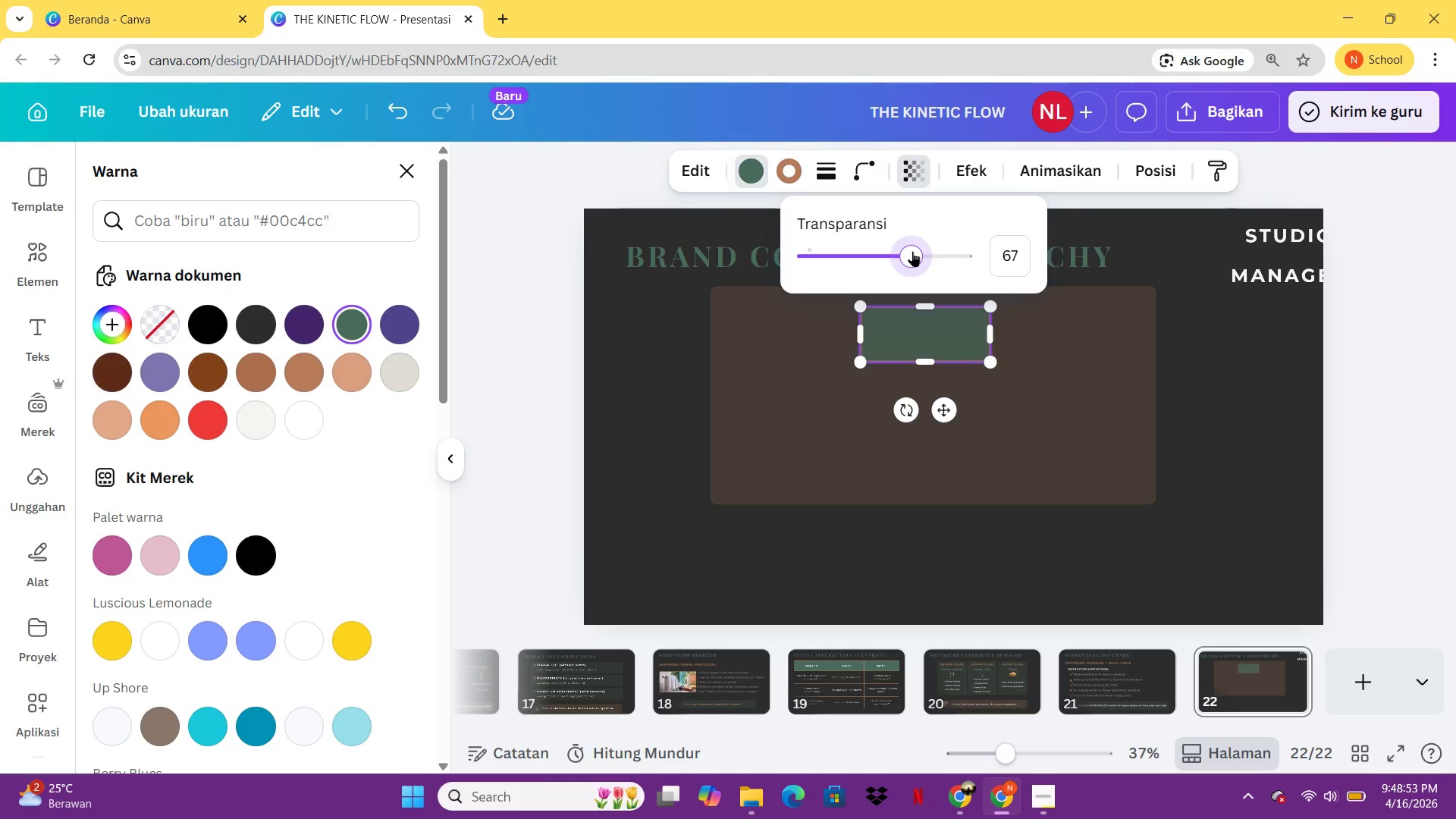 
left_click([776, 173])
 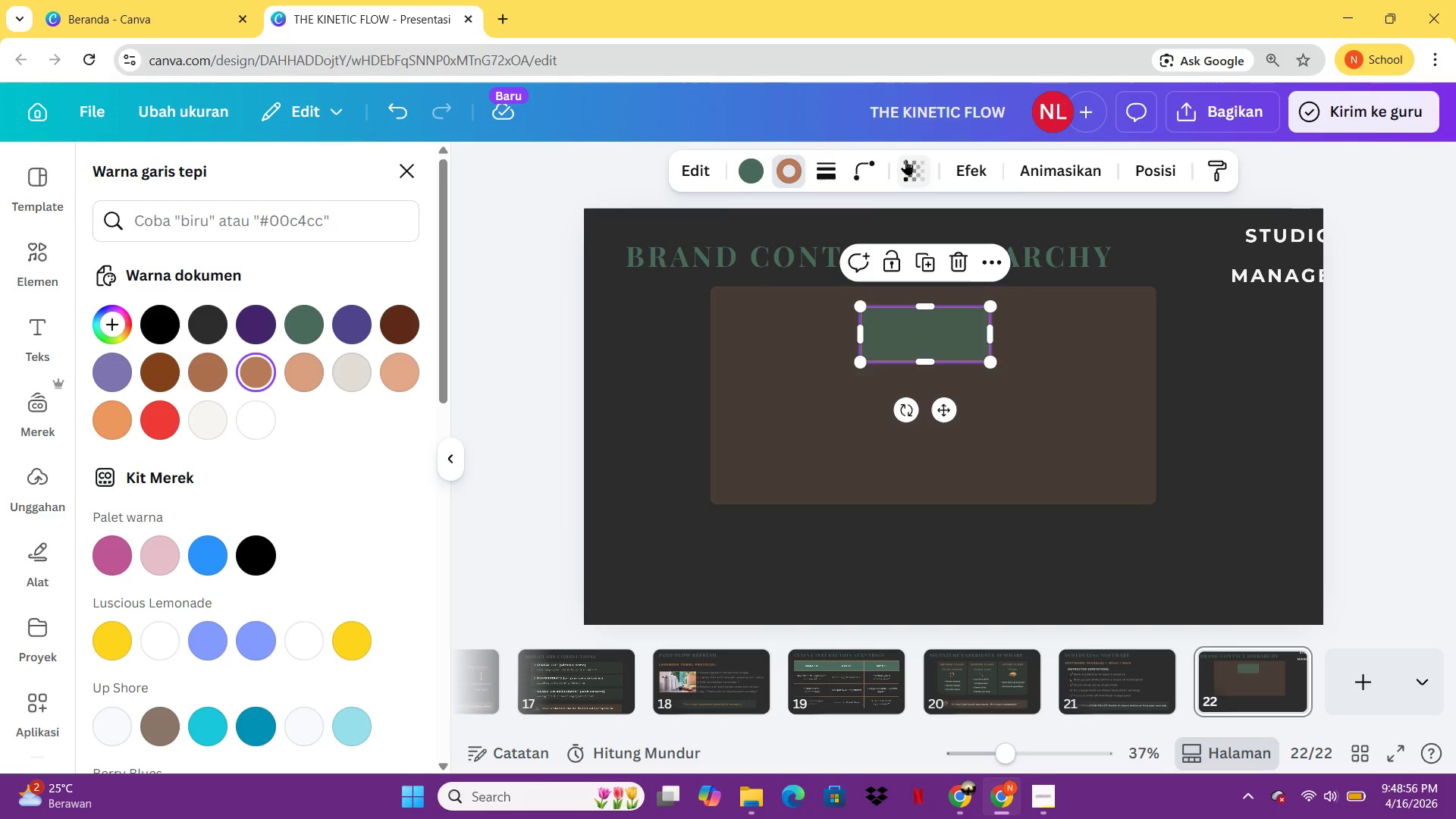 
left_click([821, 169])
 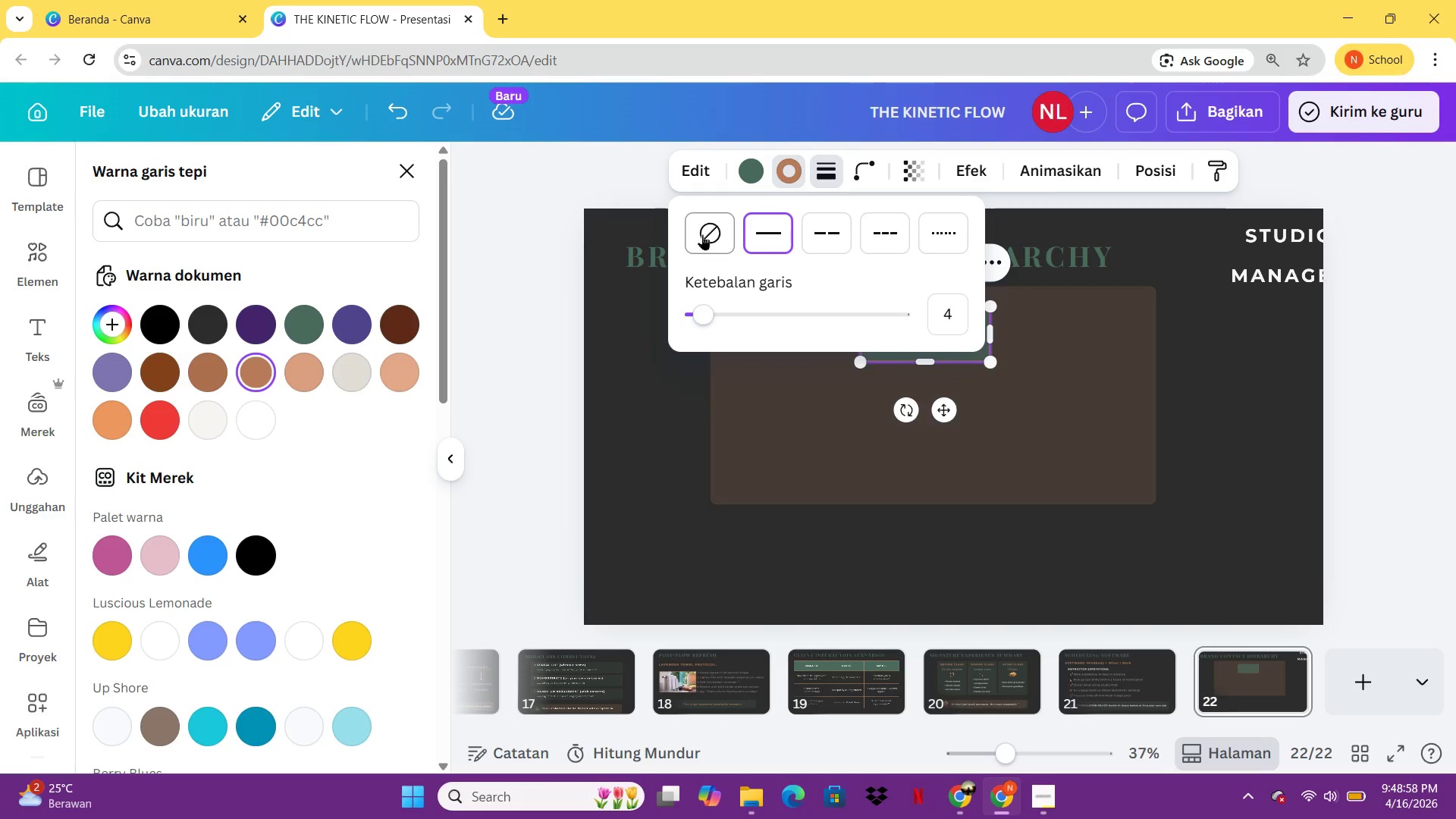 
left_click([701, 235])
 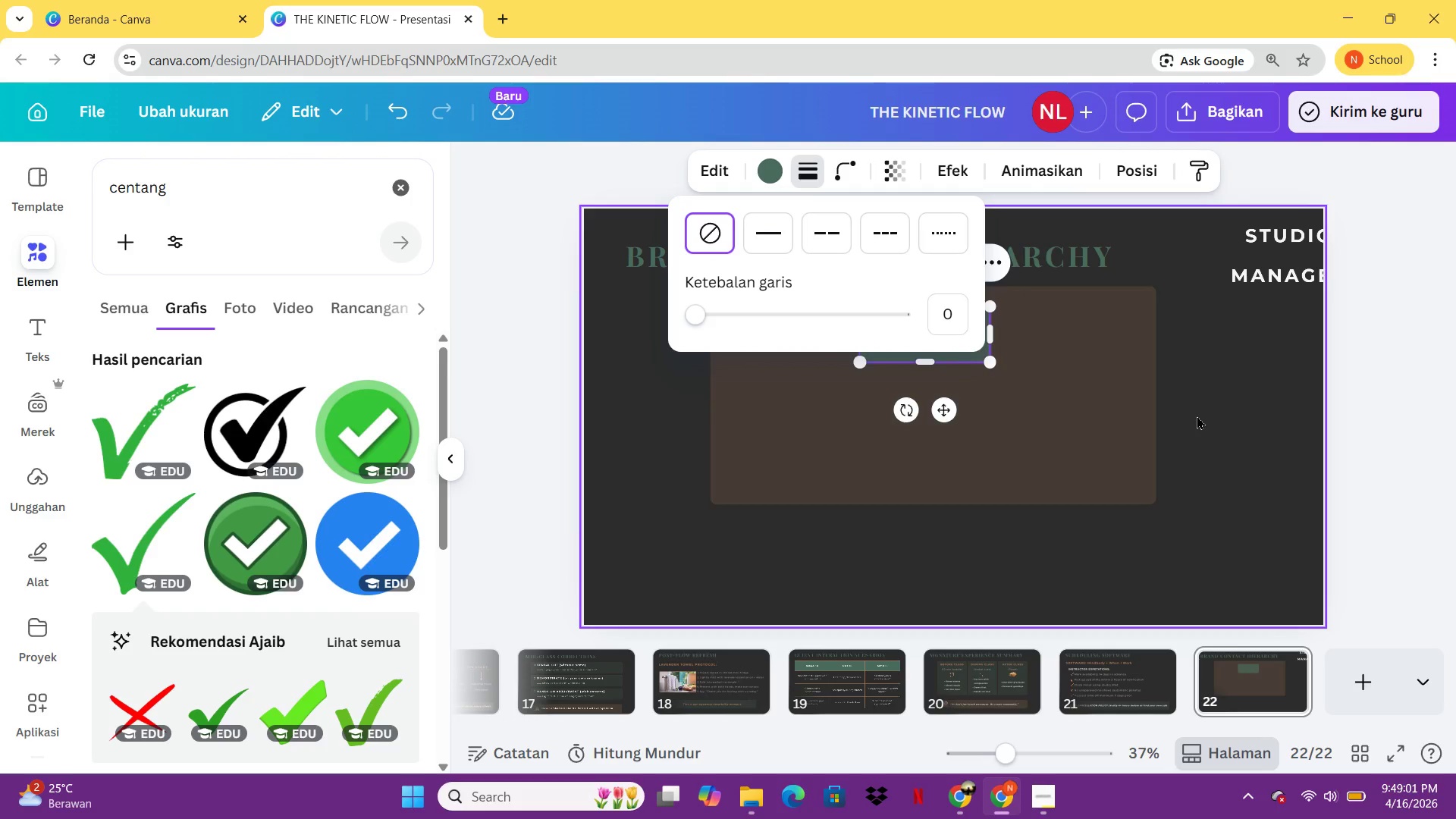 
left_click([1120, 471])
 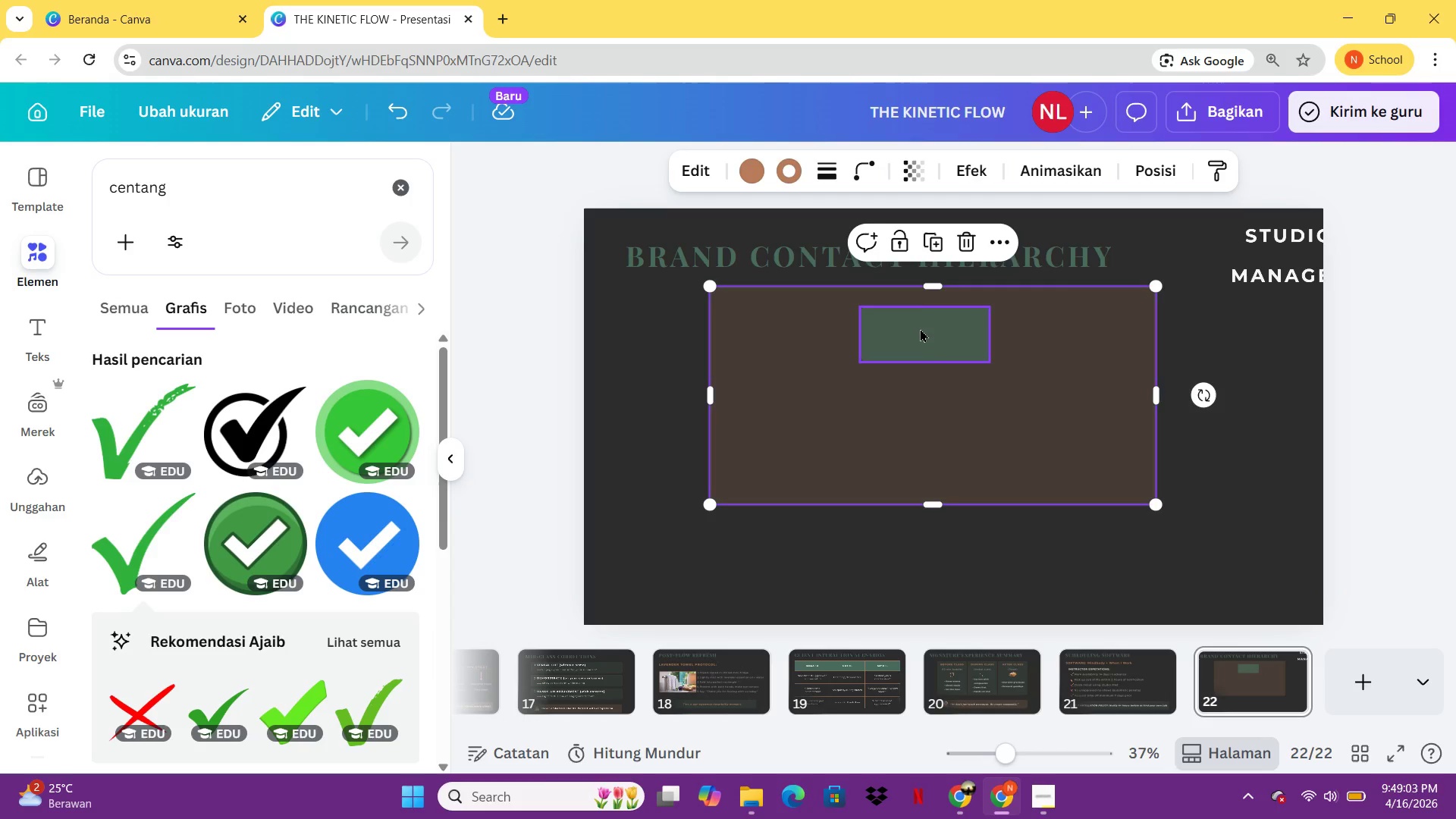 
left_click([920, 328])
 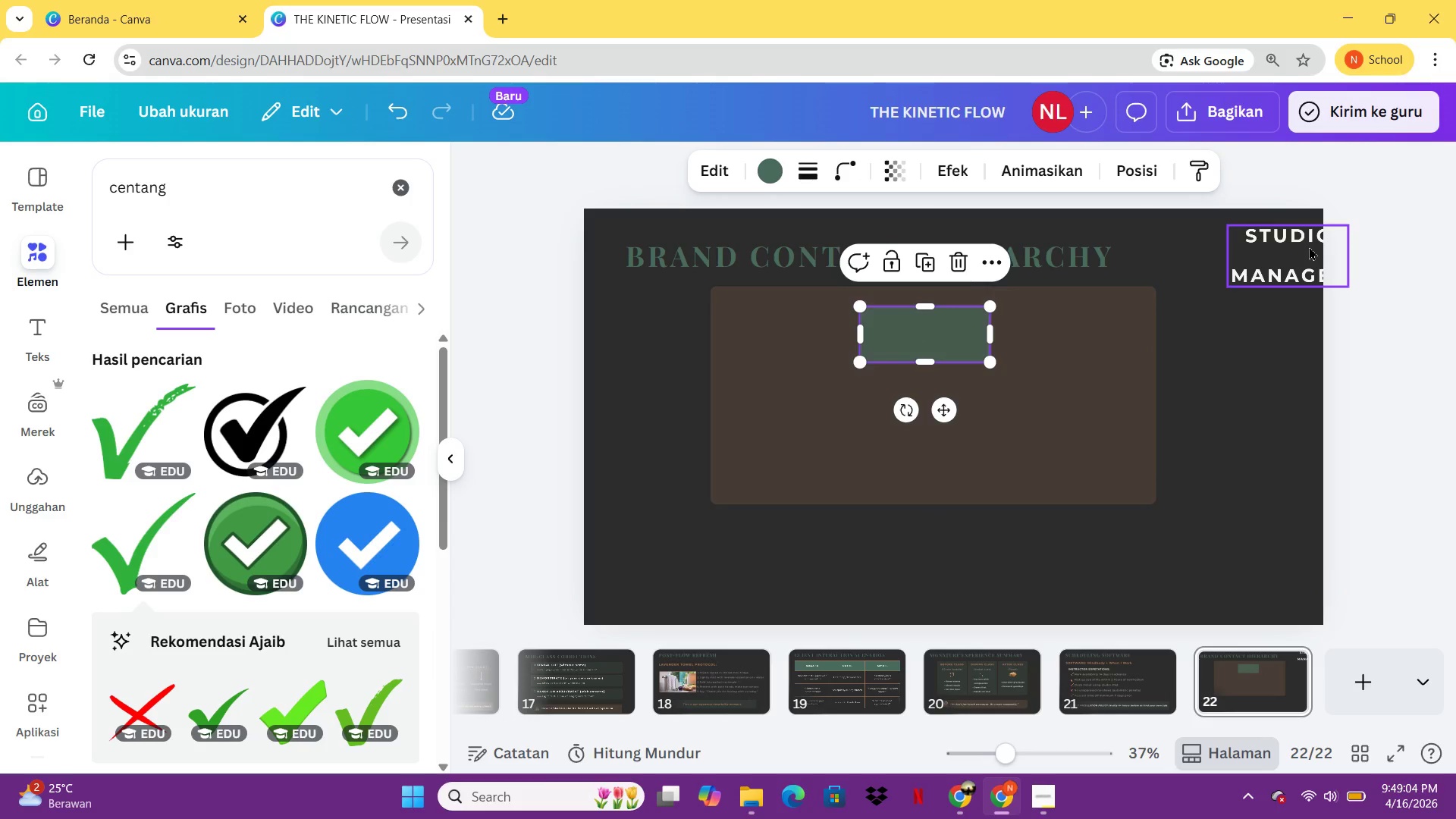 
left_click_drag(start_coordinate=[1309, 246], to_coordinate=[968, 330])
 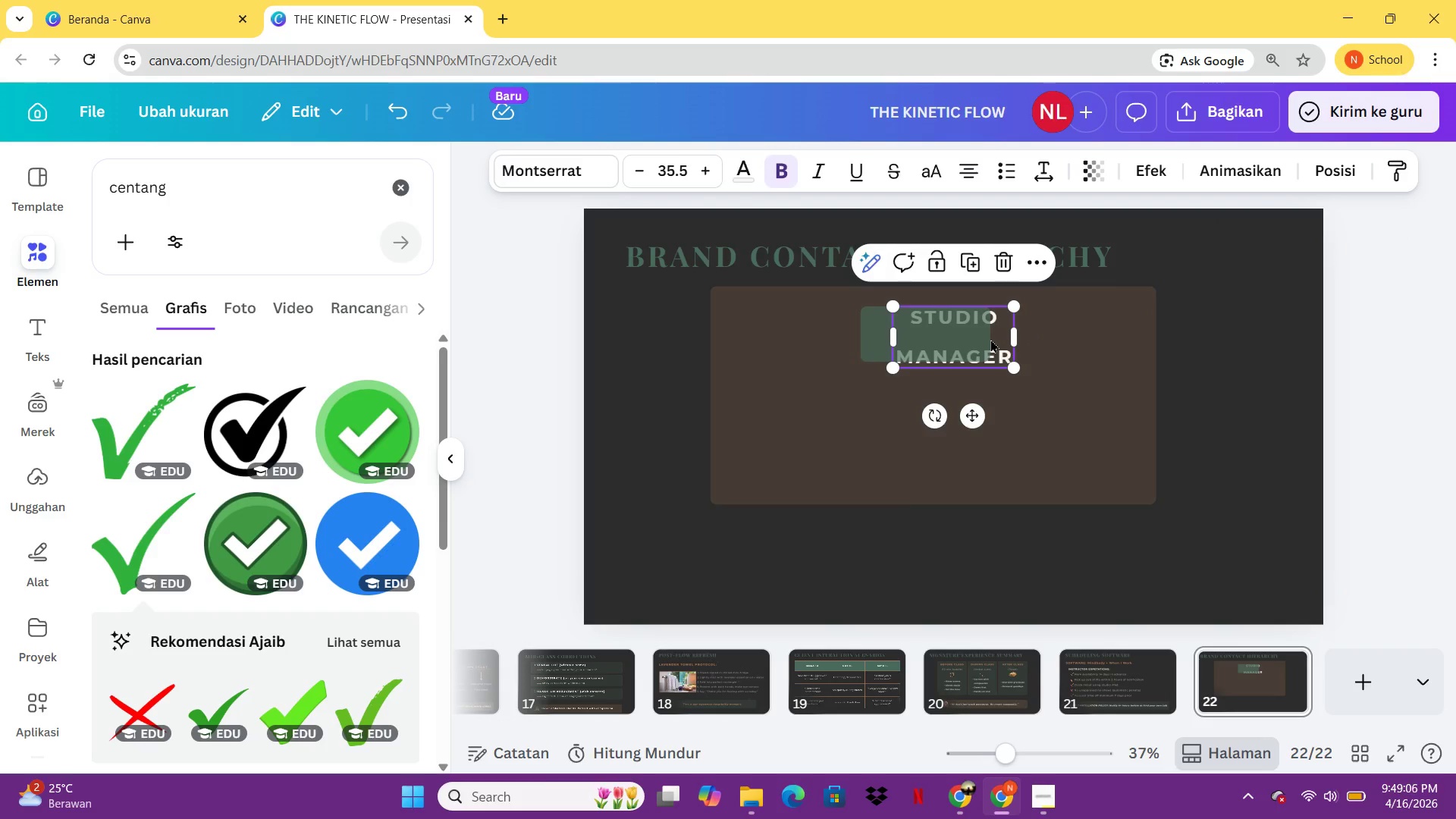 
right_click([990, 339])
 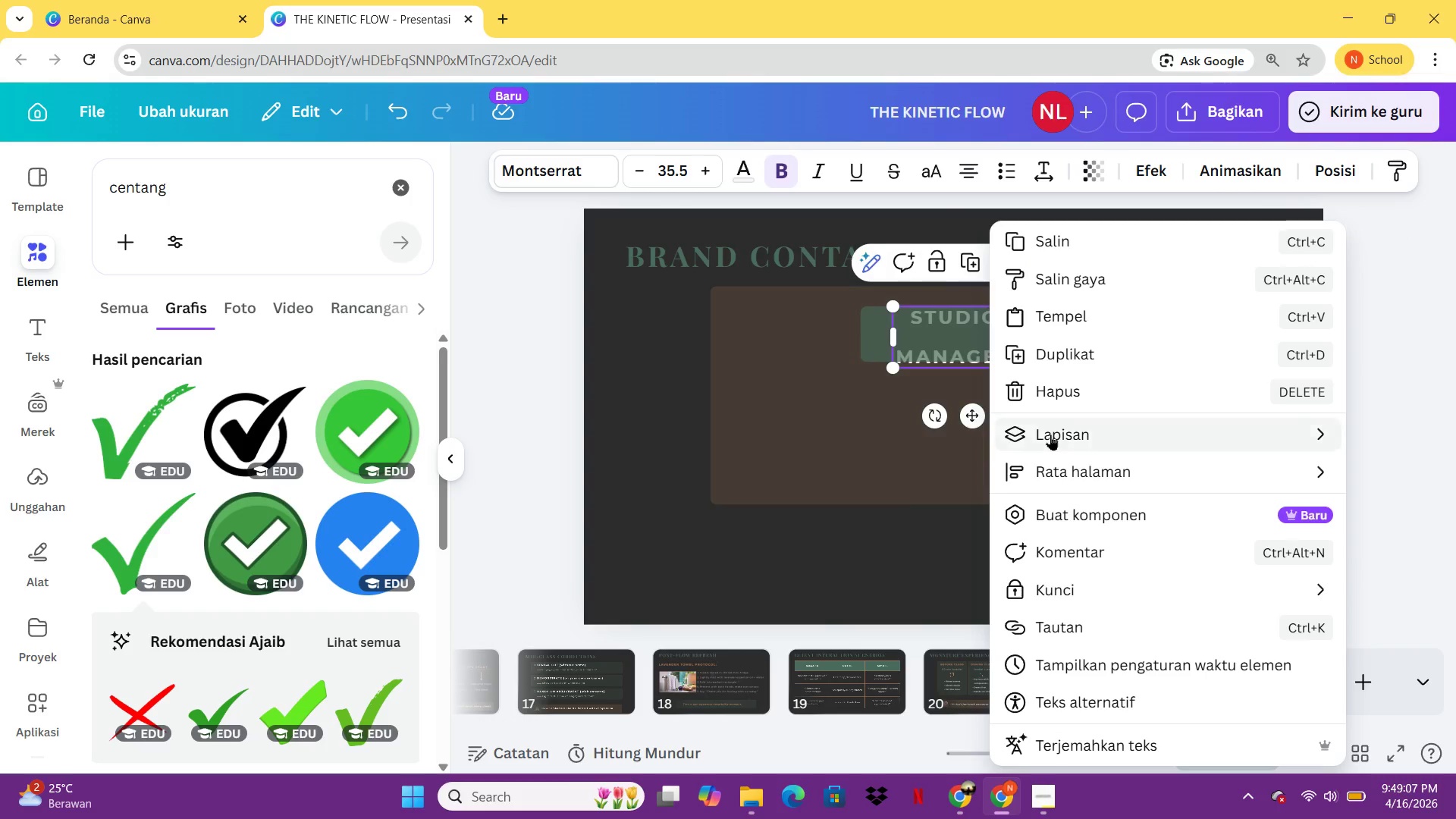 
left_click([1050, 435])
 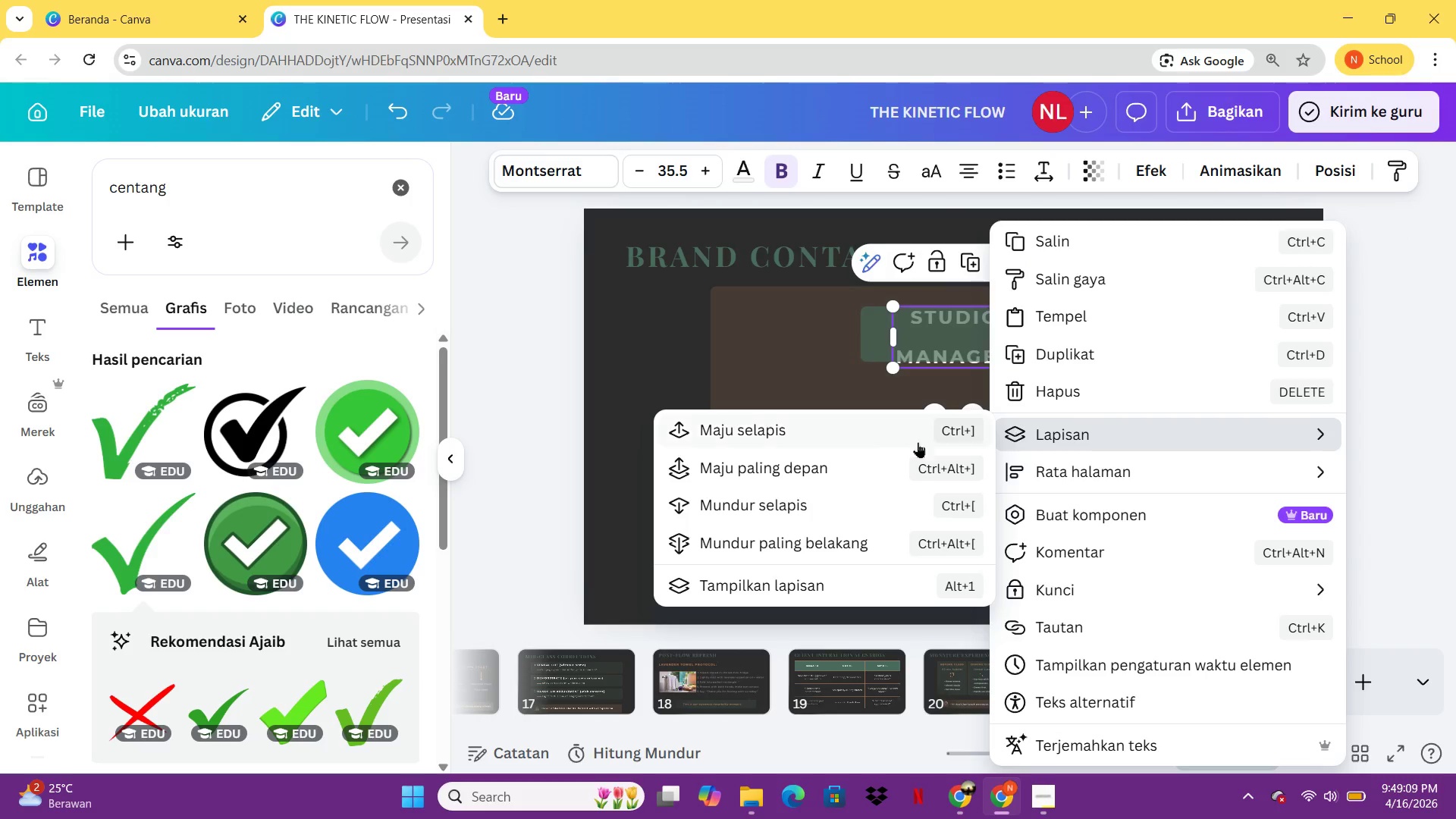 
left_click([893, 447])
 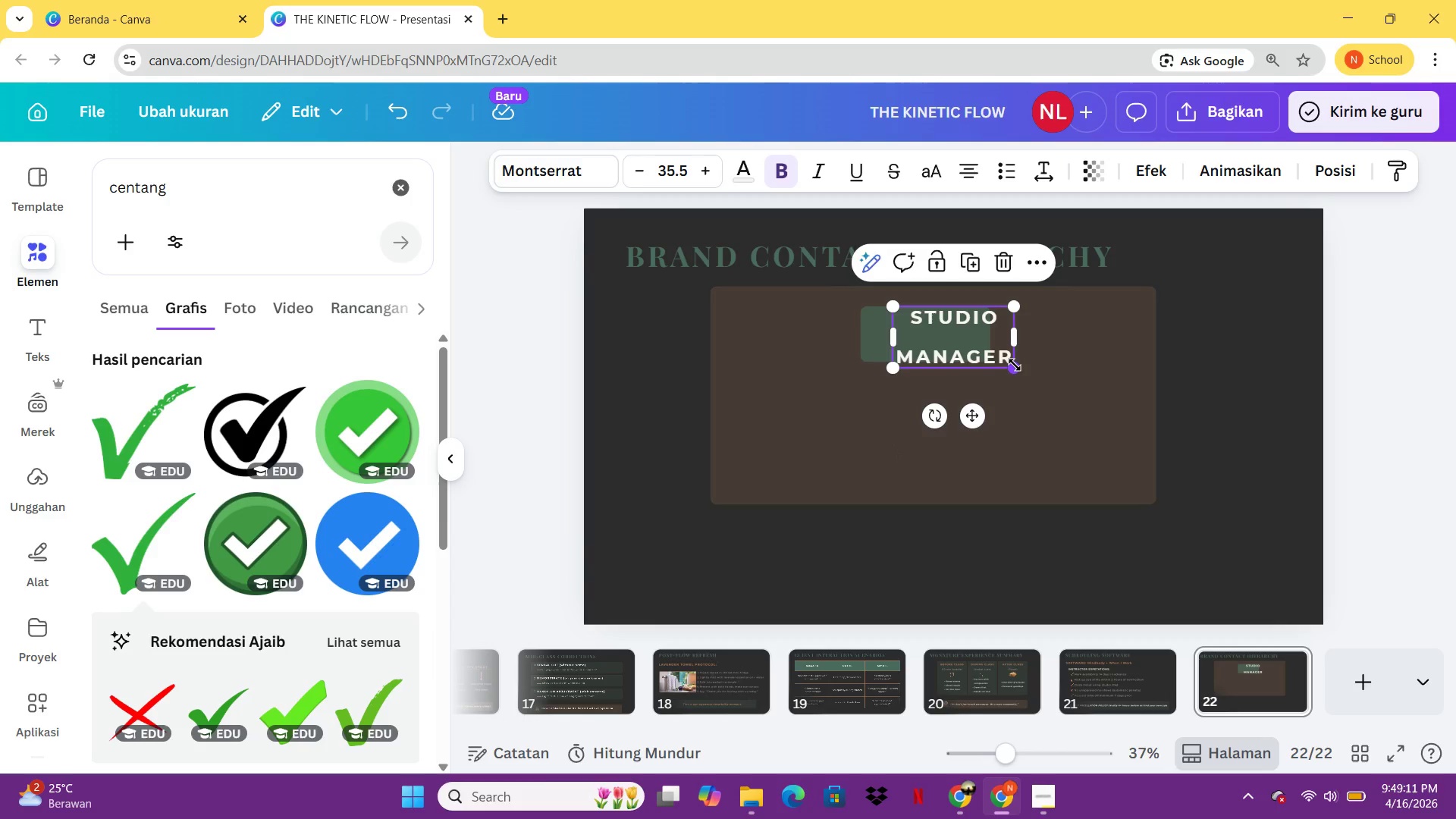 
left_click_drag(start_coordinate=[1015, 366], to_coordinate=[979, 345])
 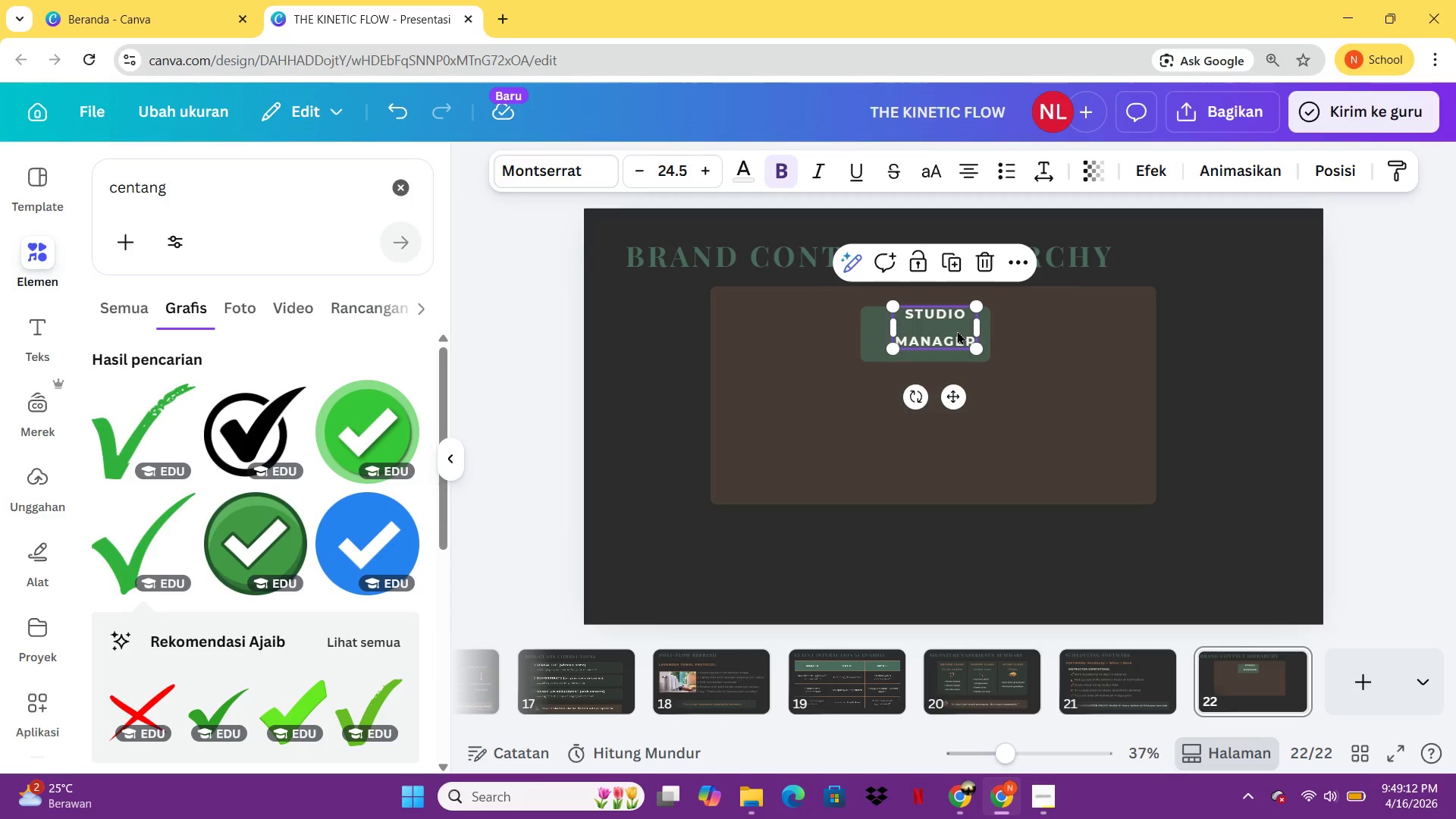 
left_click_drag(start_coordinate=[956, 330], to_coordinate=[946, 337])
 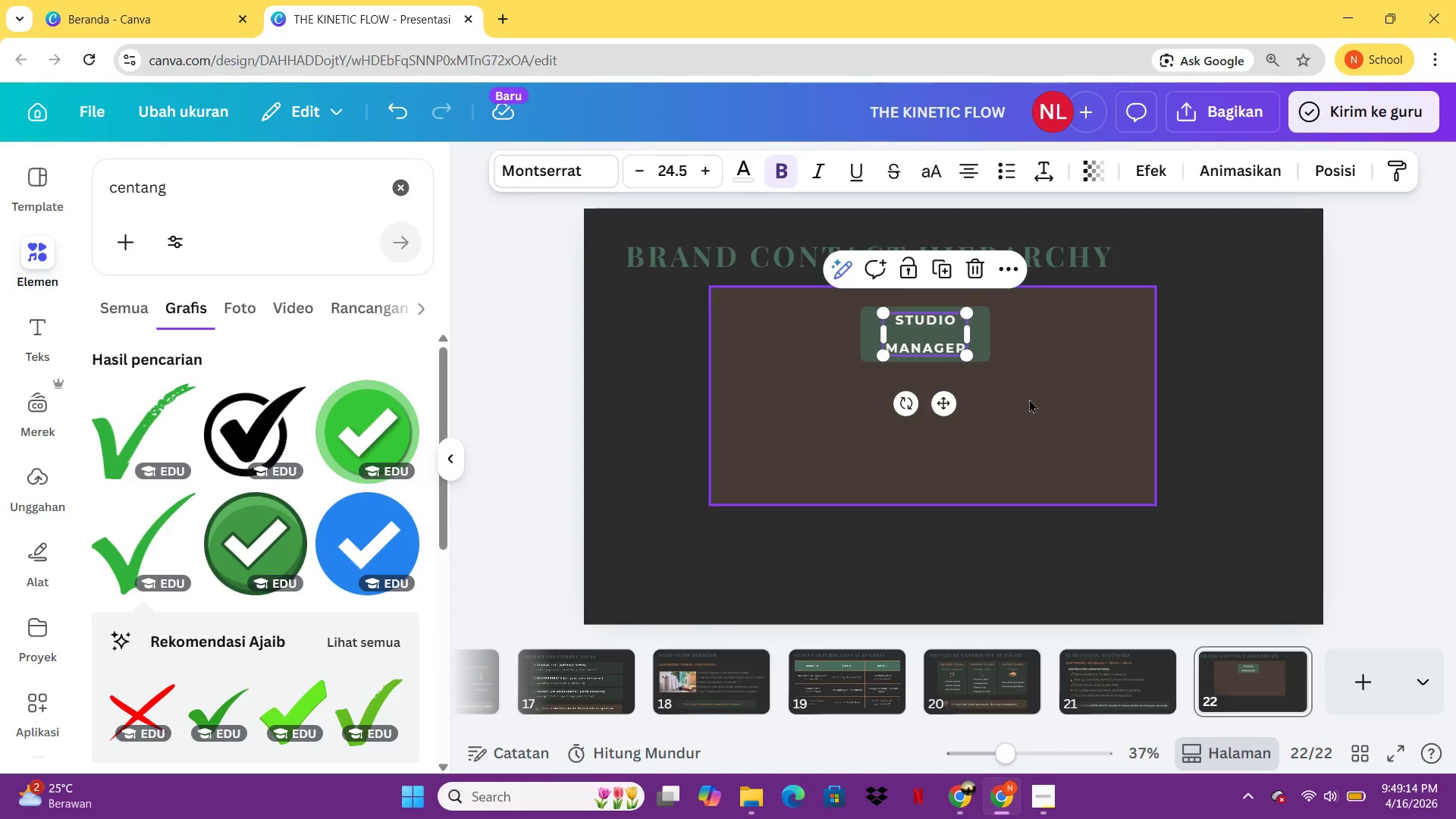 
left_click([1029, 399])
 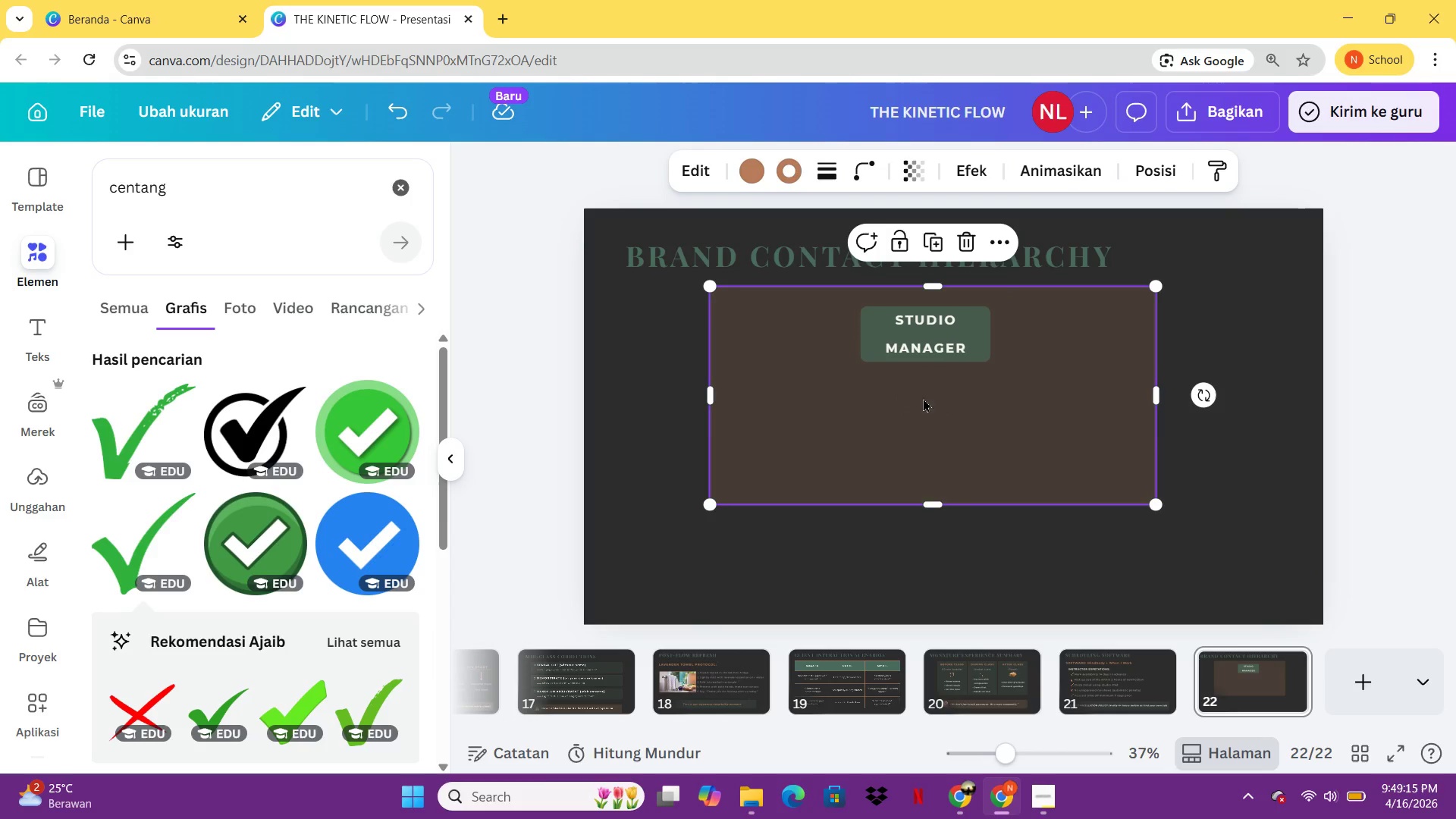 
left_click_drag(start_coordinate=[919, 416], to_coordinate=[1114, 534])
 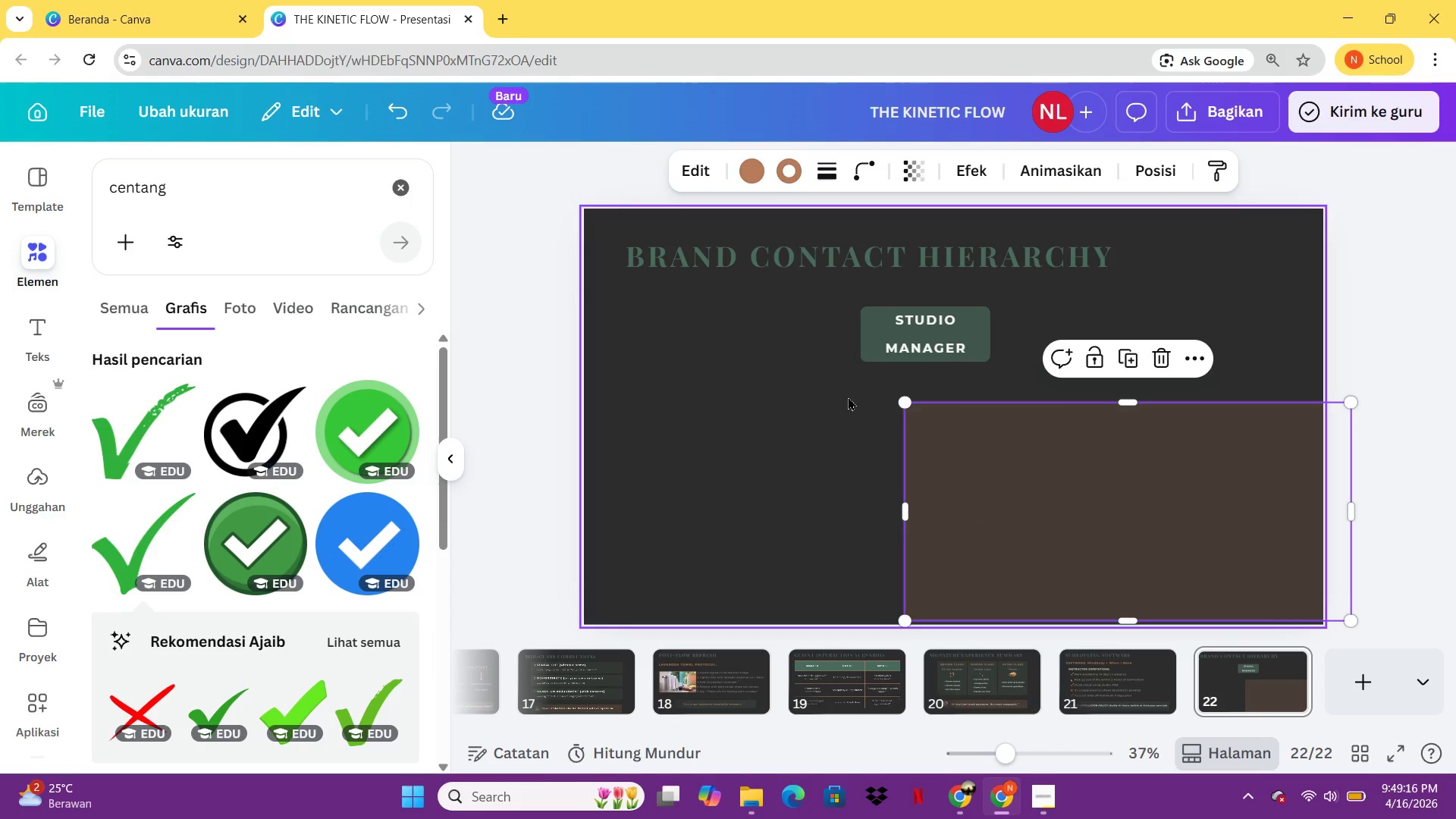 
left_click_drag(start_coordinate=[851, 387], to_coordinate=[938, 319])
 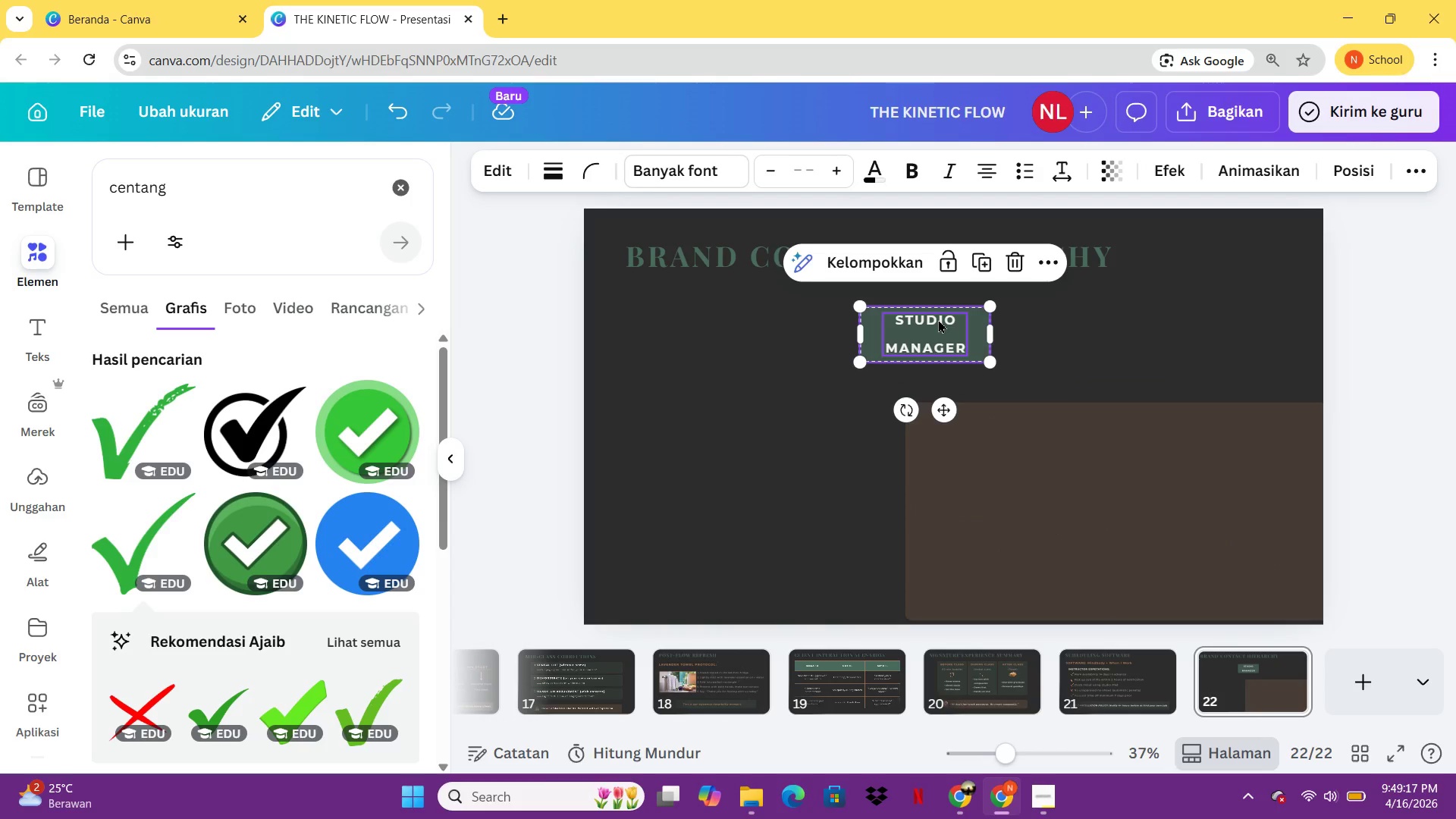 
key(Control+C)
 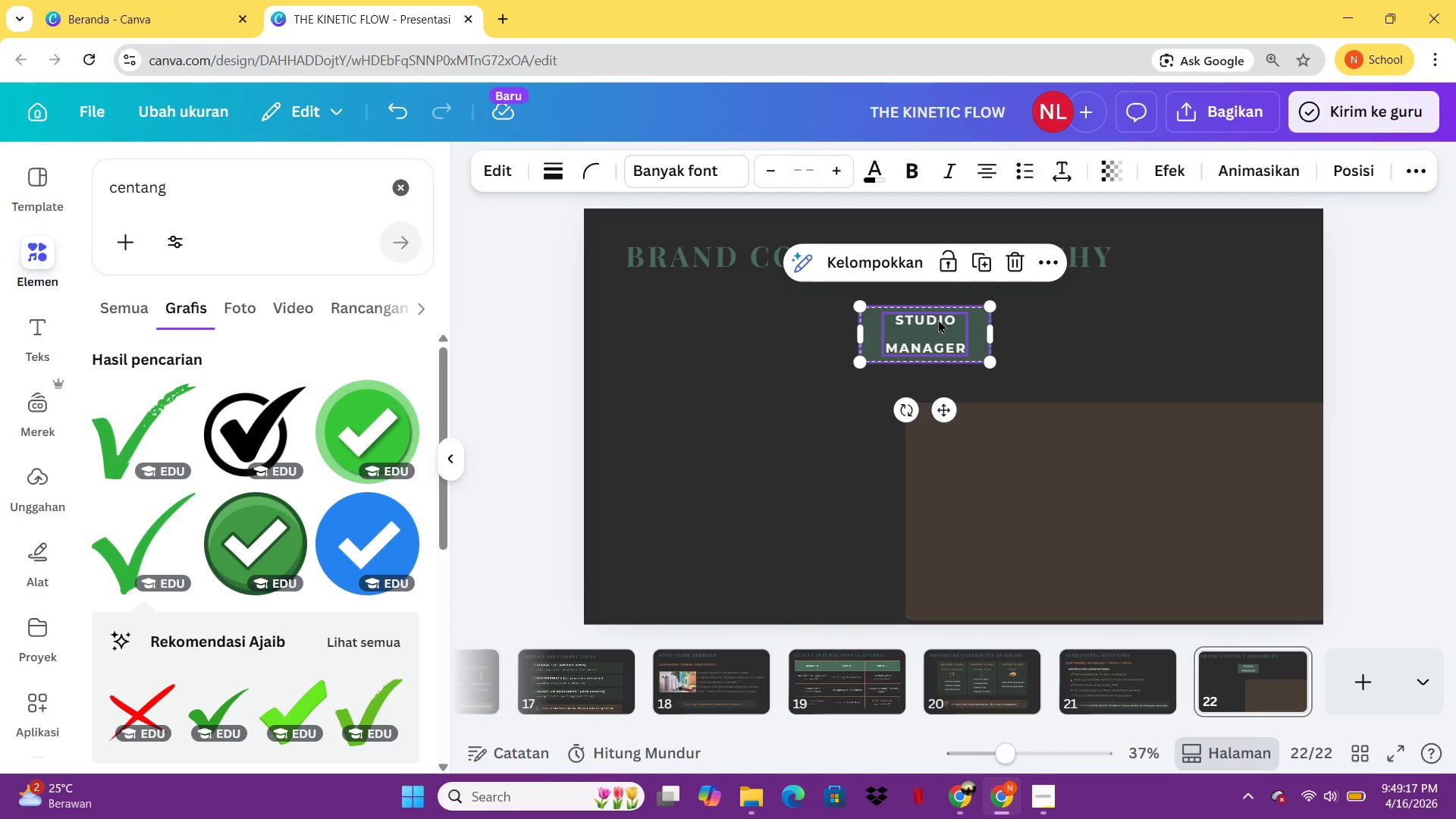 
key(Control+V)
 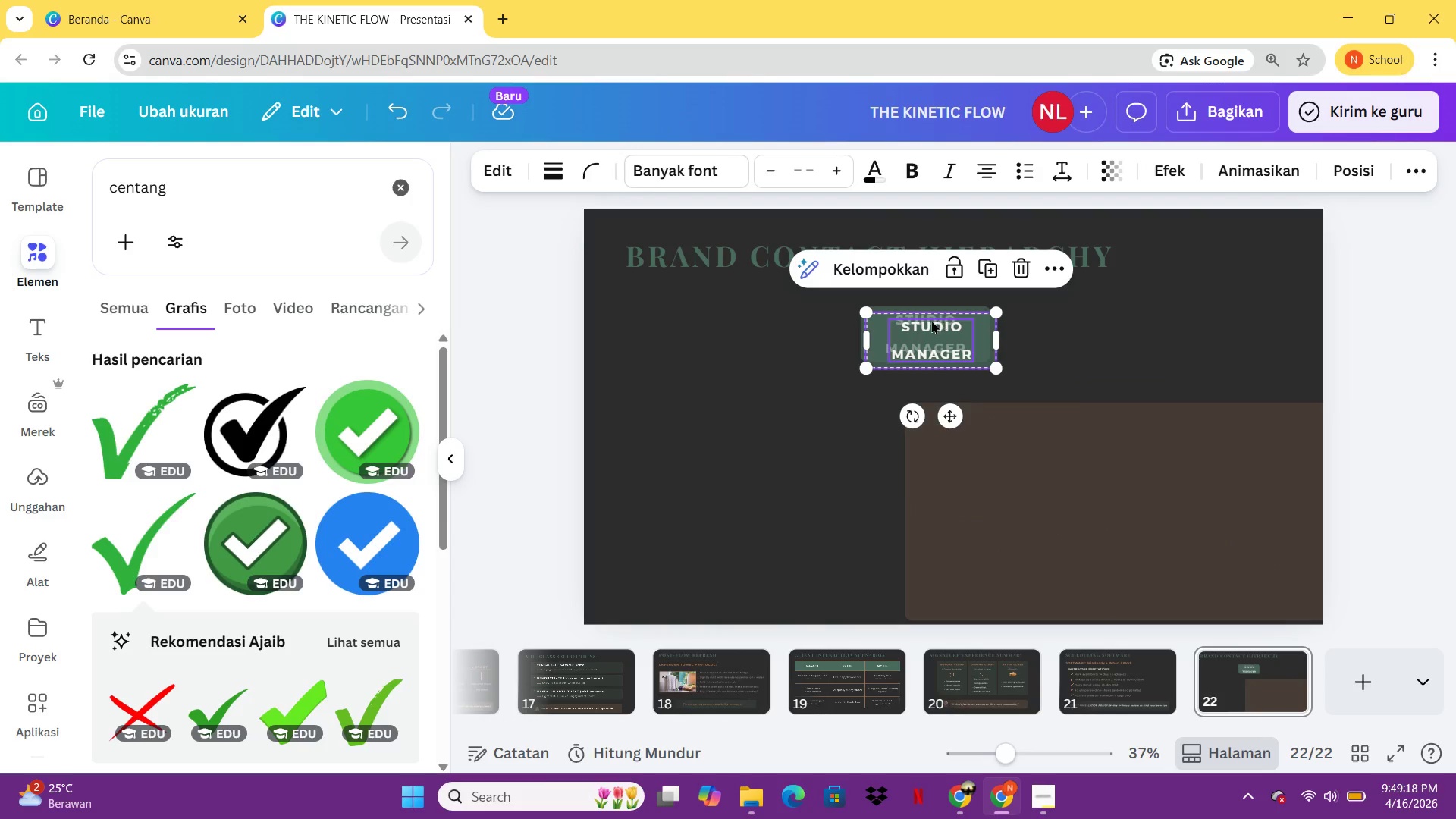 
left_click_drag(start_coordinate=[938, 319], to_coordinate=[784, 375])
 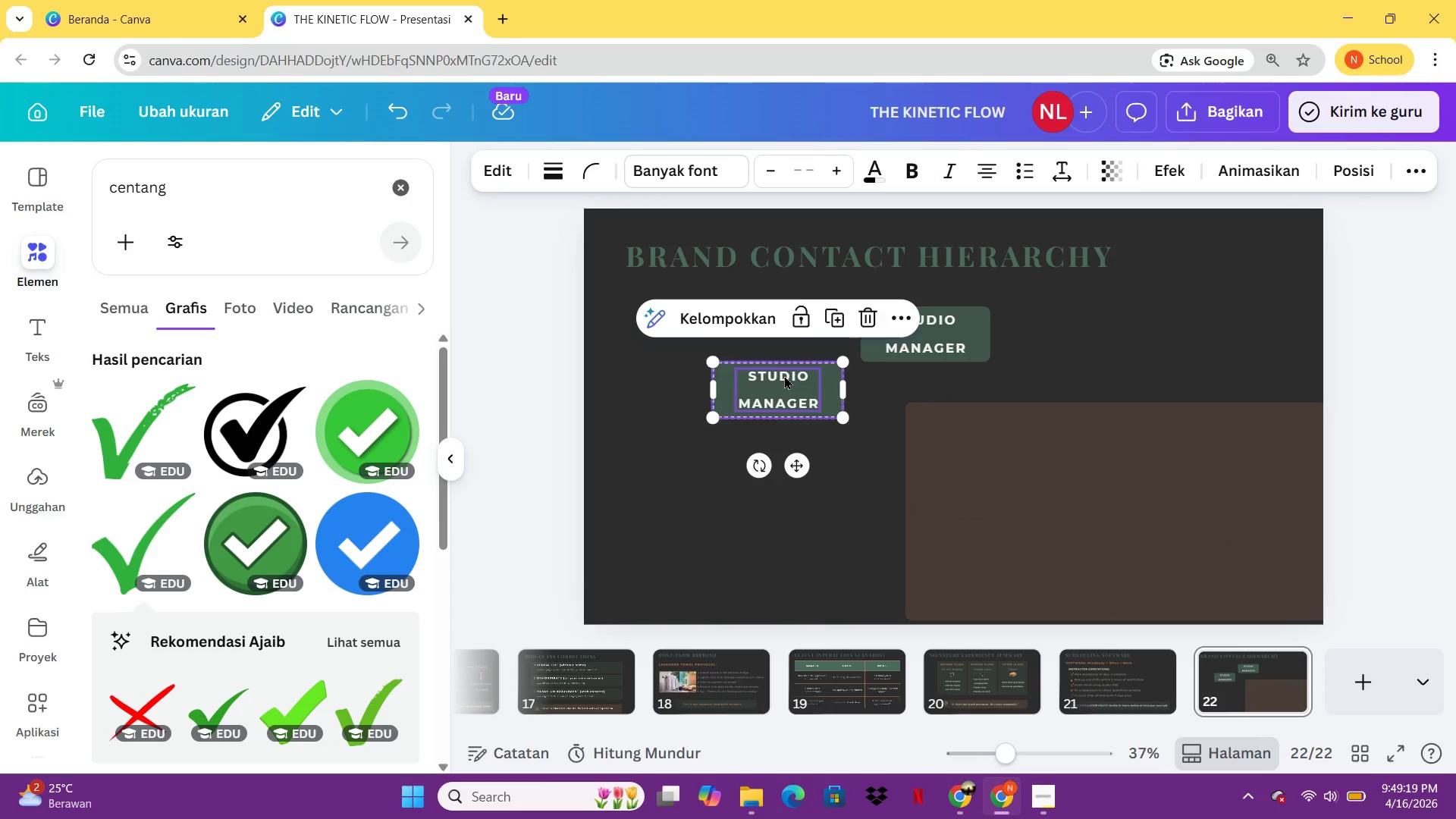 
double_click([784, 375])
 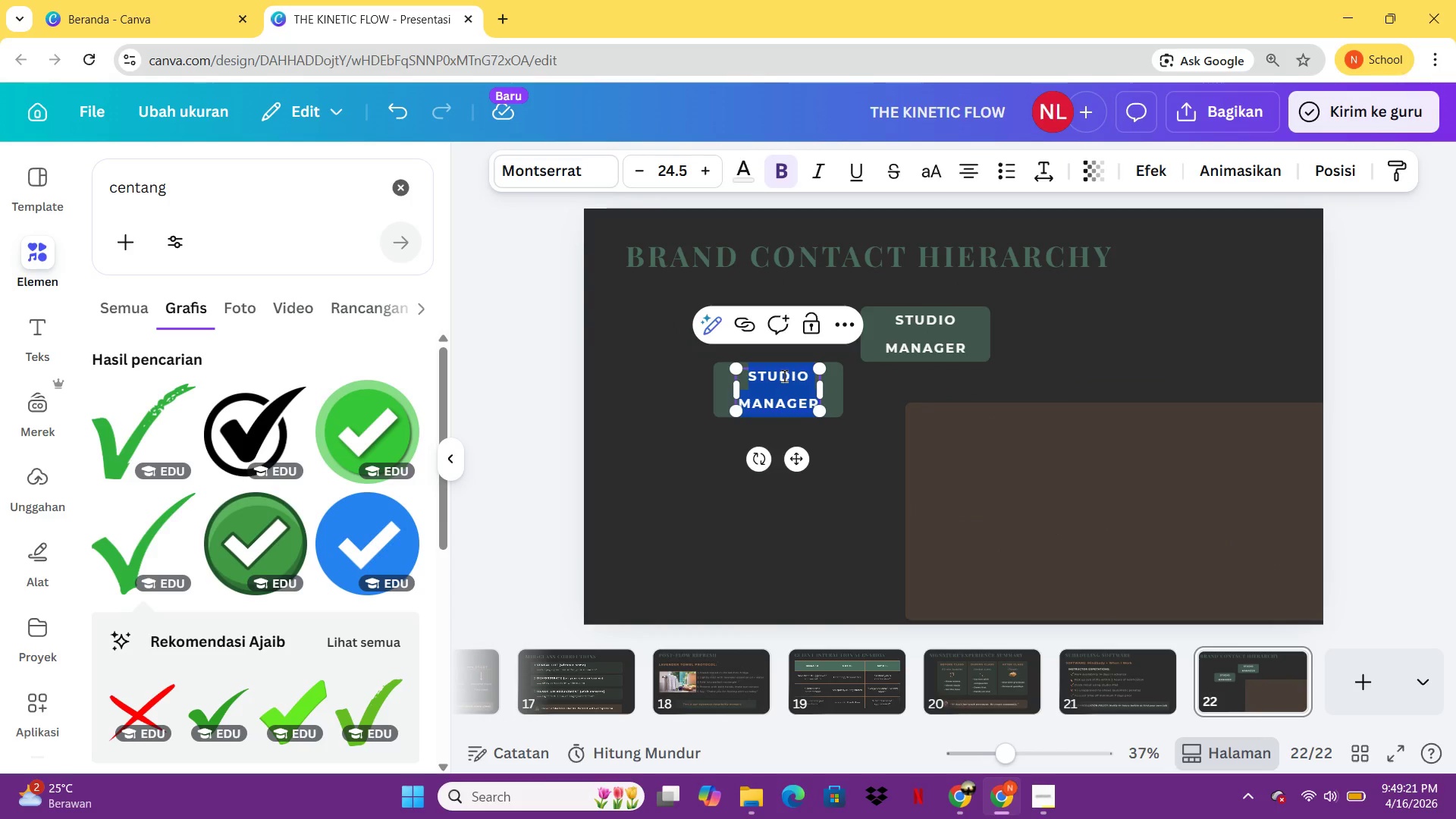 
key(Control+S)
 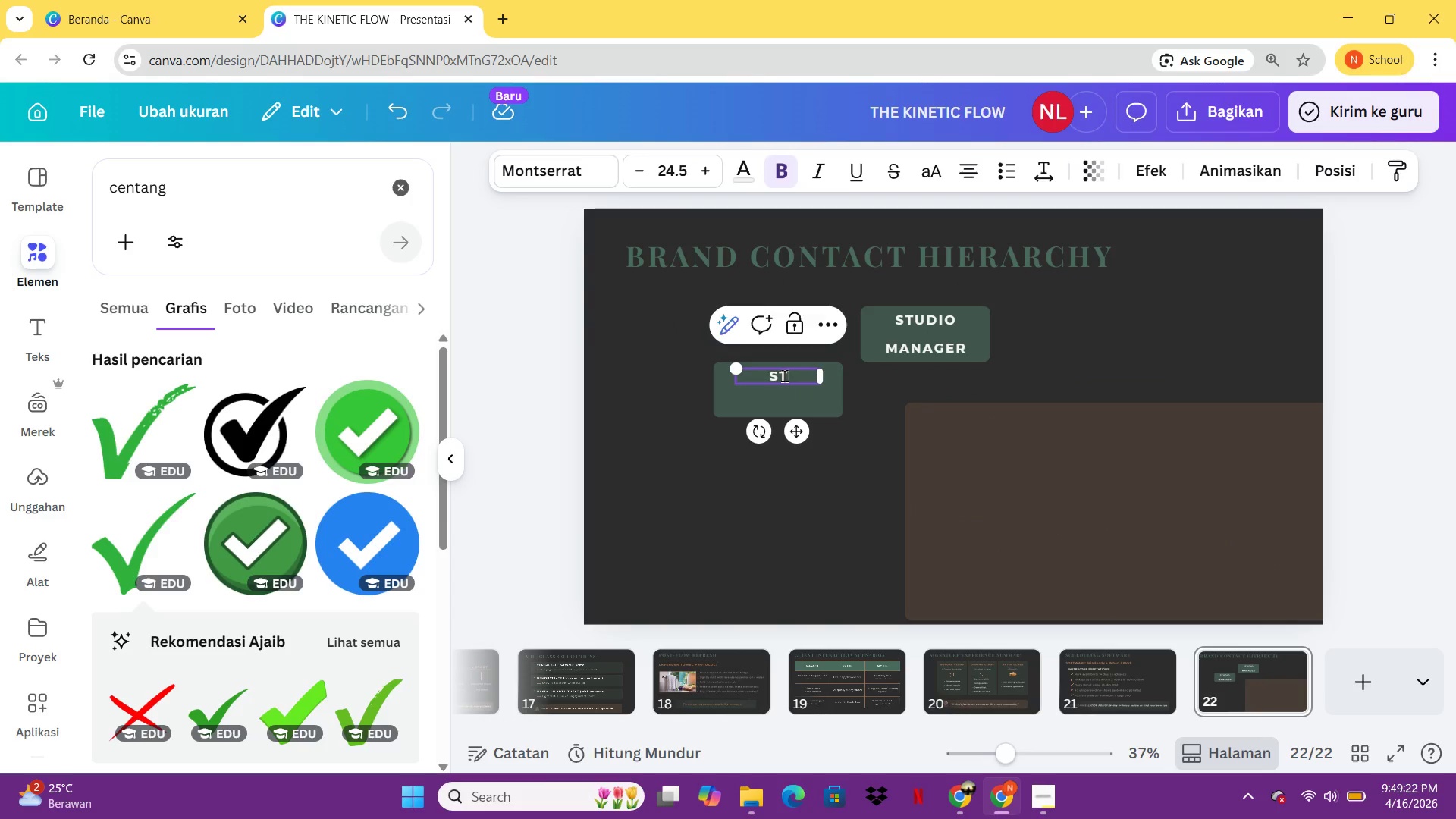 
type(TU)
 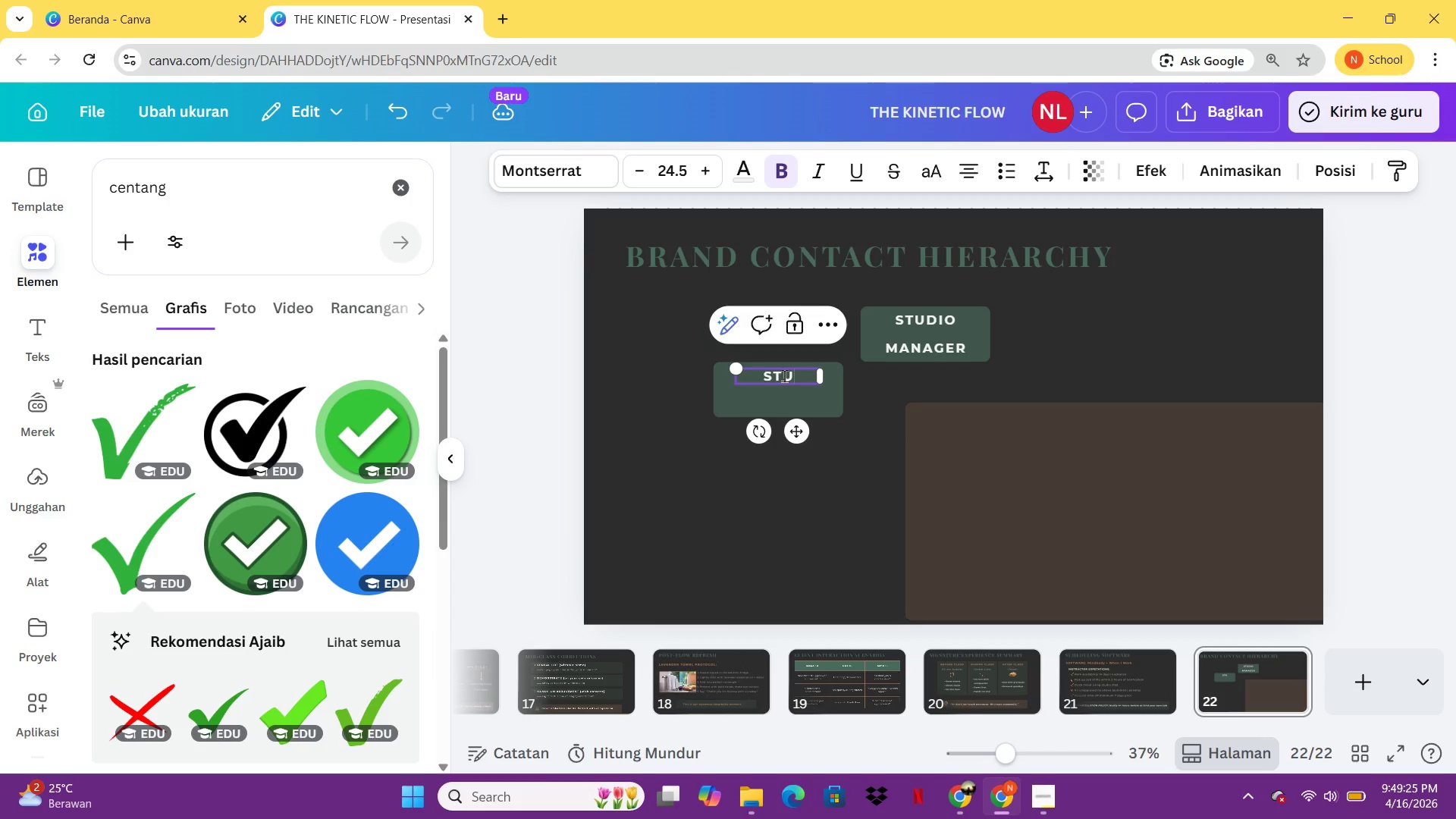 
type(\)
key(Backspace)
key(Backspace)
key(Backspace)
key(Backspace)
type(founder (Ur)
key(Backspace)
key(Backspace)
type(URGENT ONLY))
 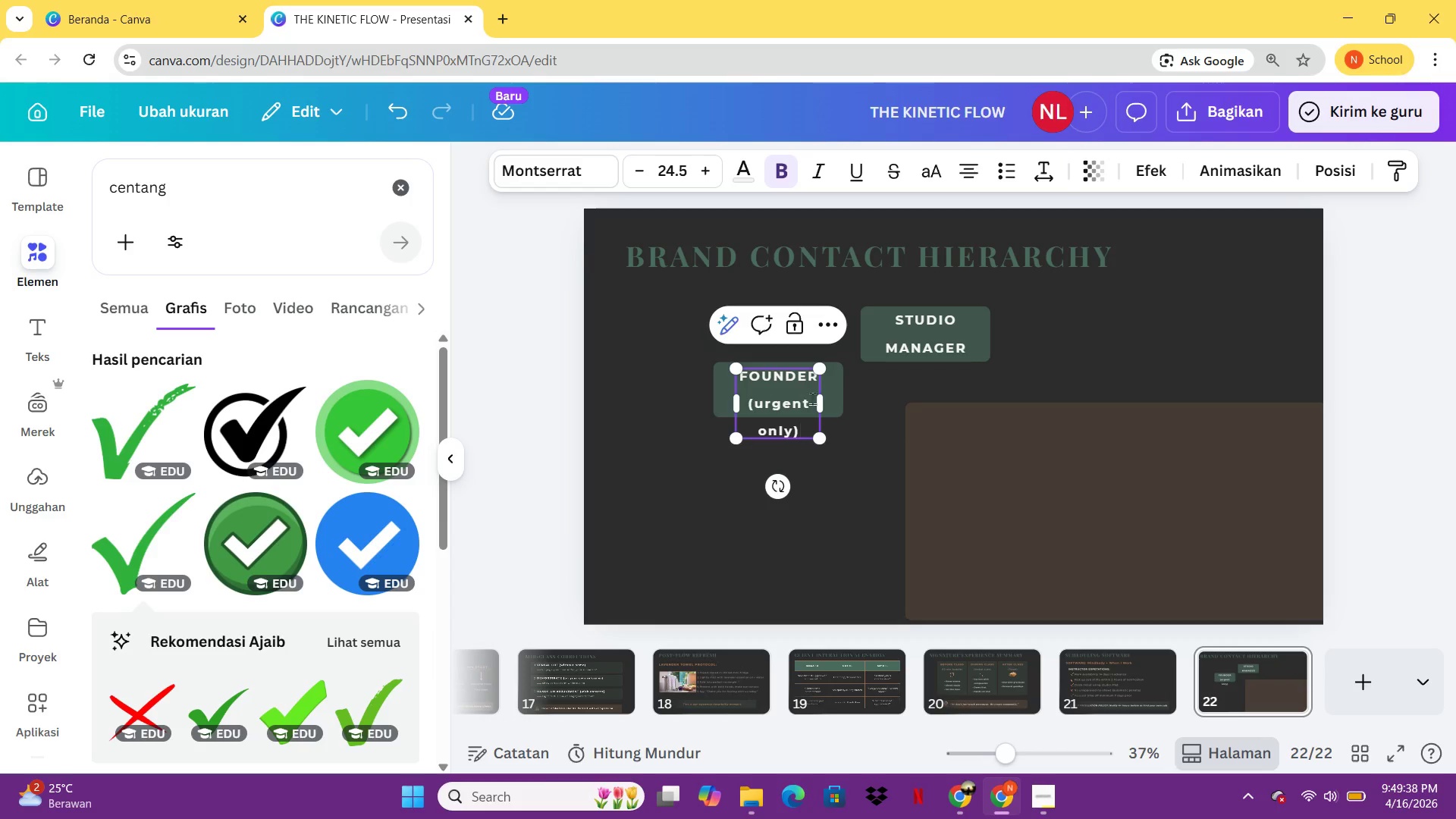 
left_click_drag(start_coordinate=[822, 403], to_coordinate=[860, 413])
 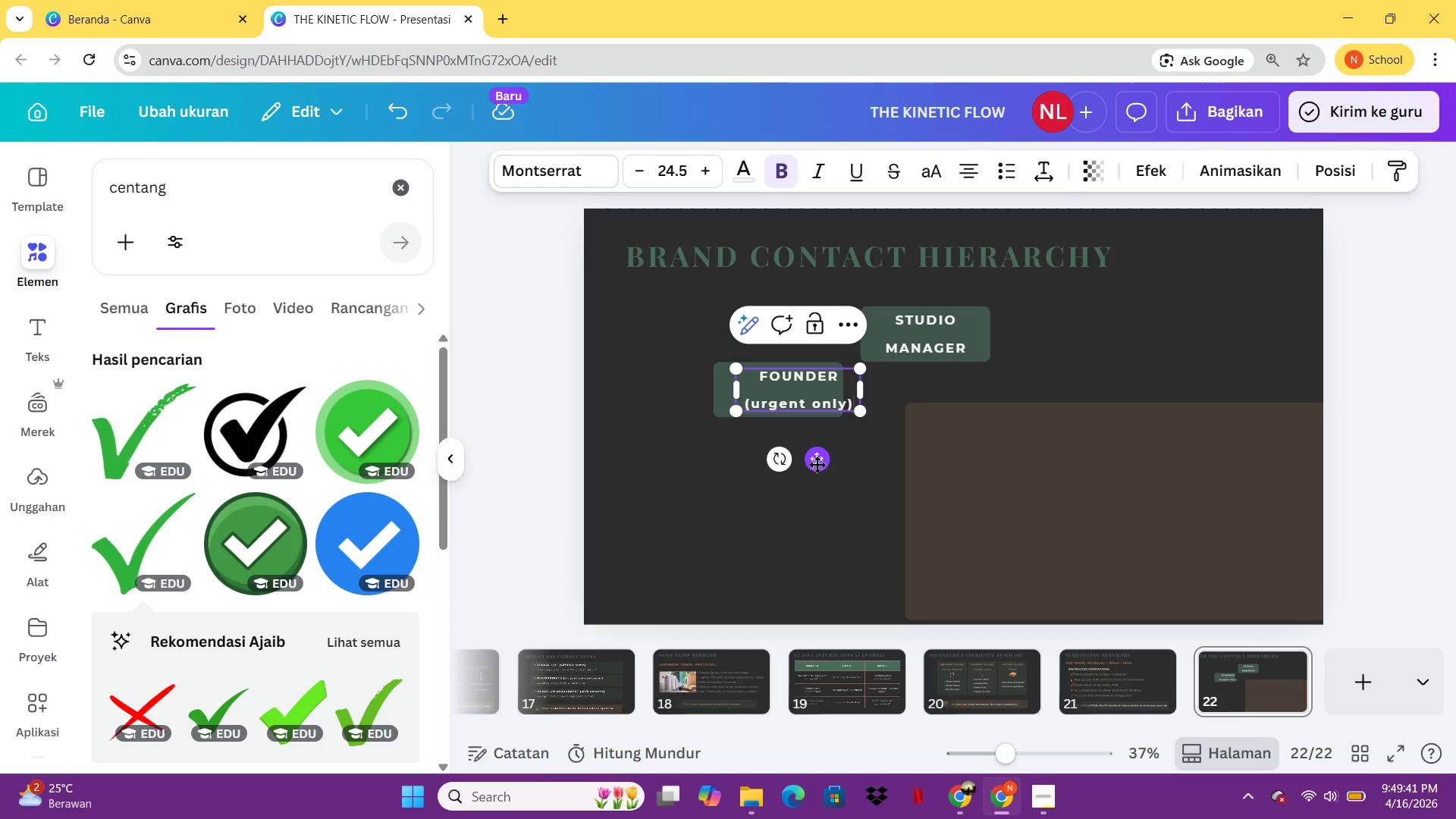 
left_click_drag(start_coordinate=[817, 464], to_coordinate=[799, 464])
 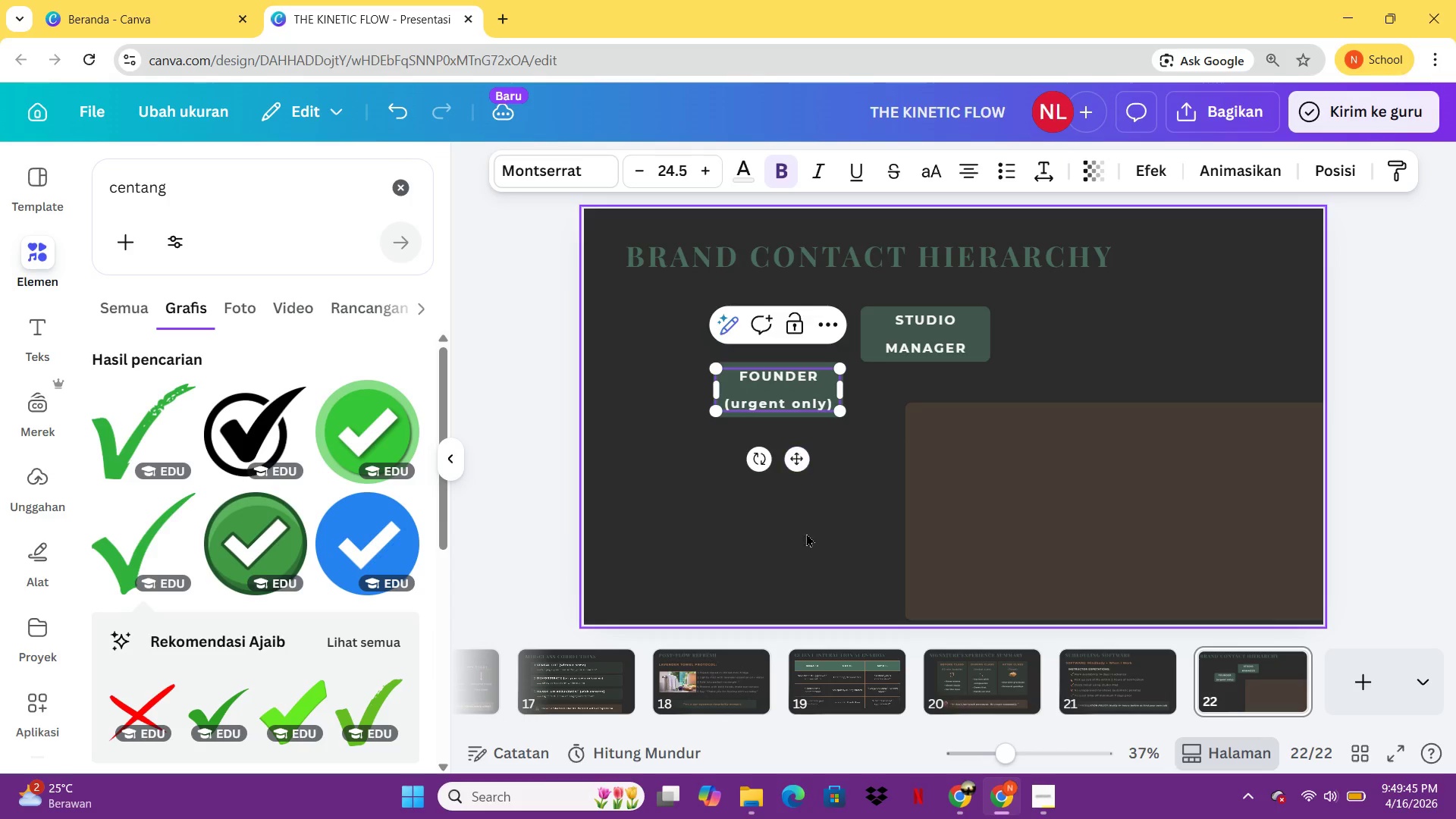 
left_click([808, 548])
 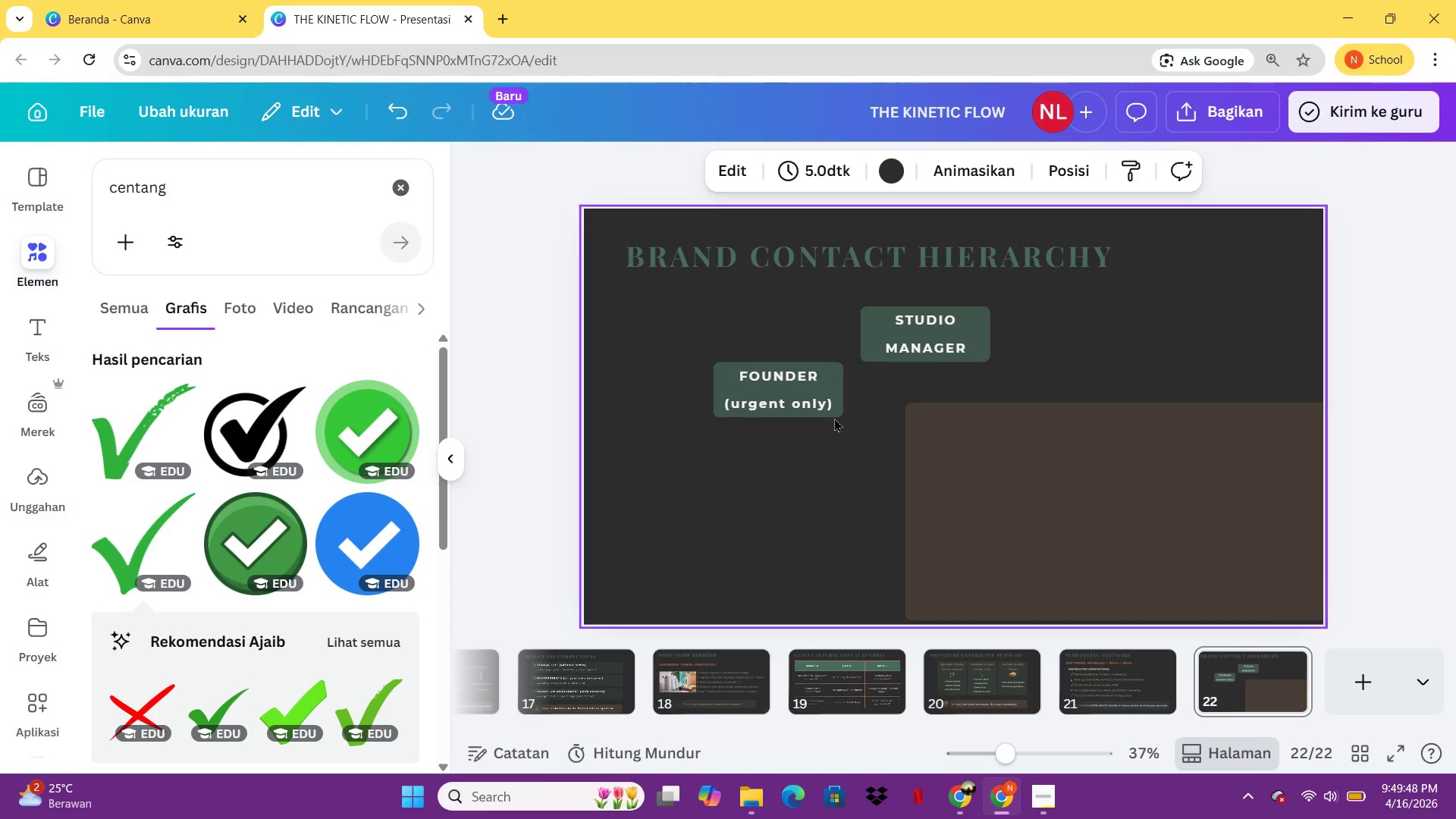 
left_click([877, 344])
 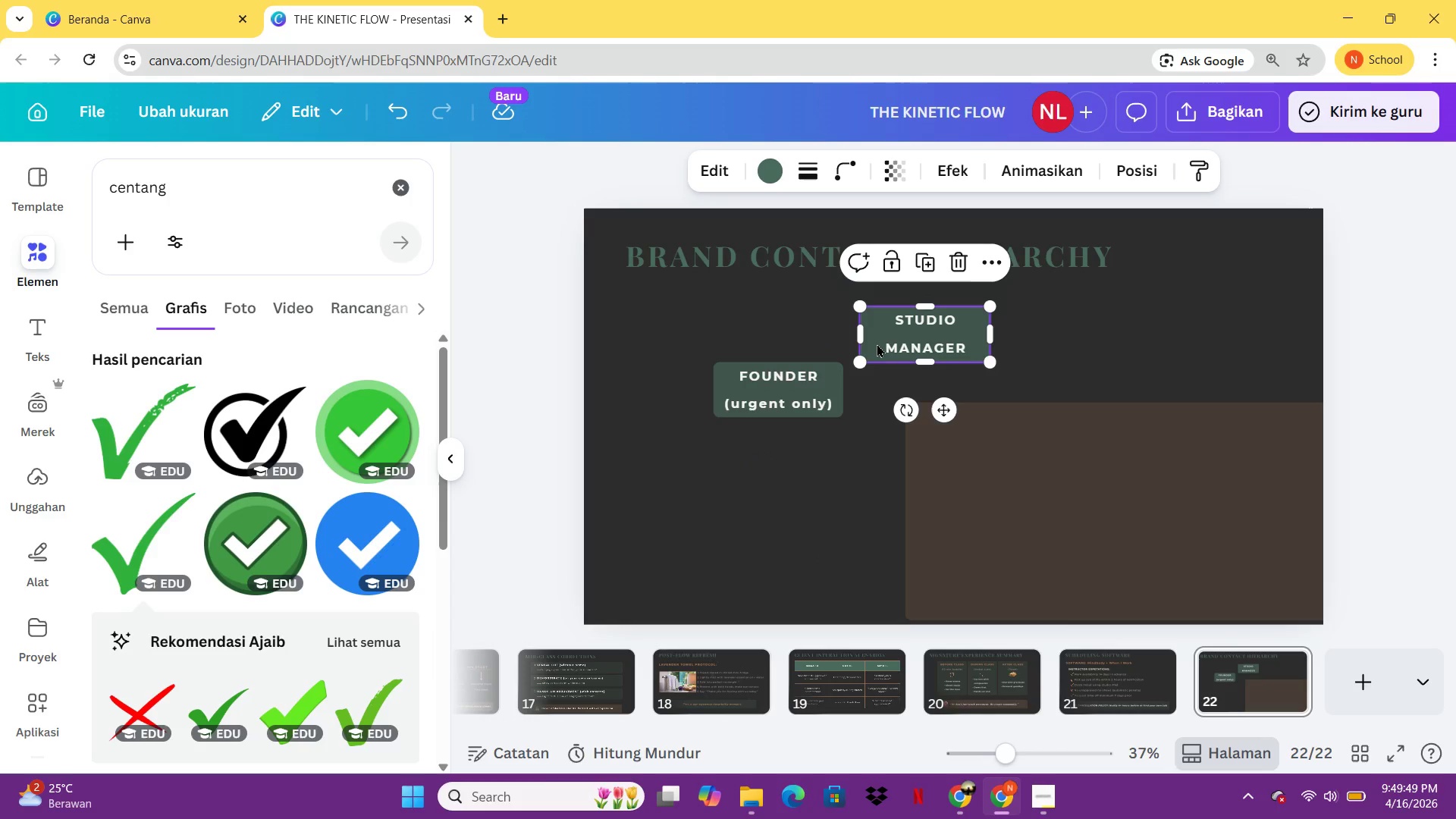 
key(Control+V)
 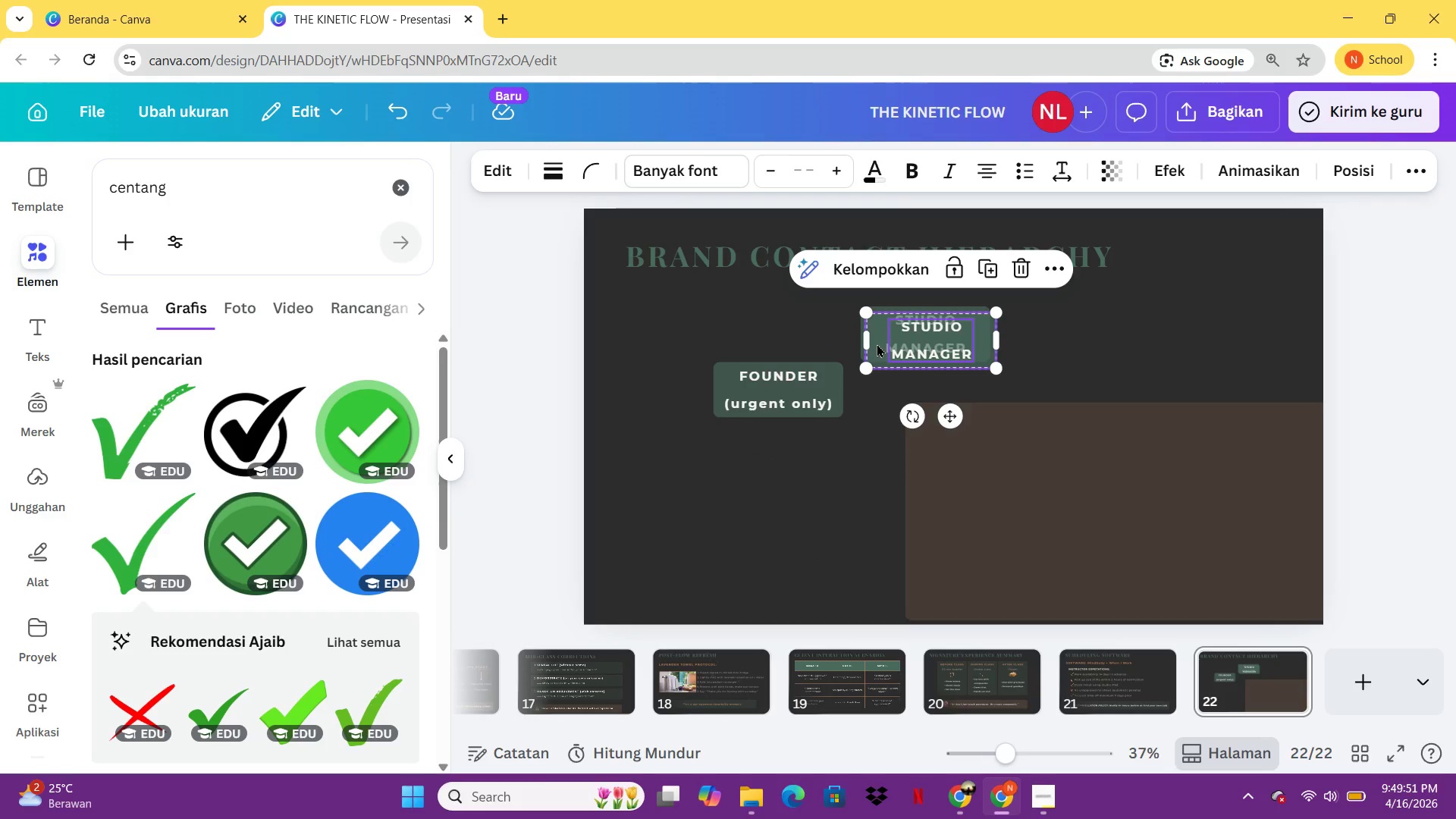 
left_click([858, 475])
 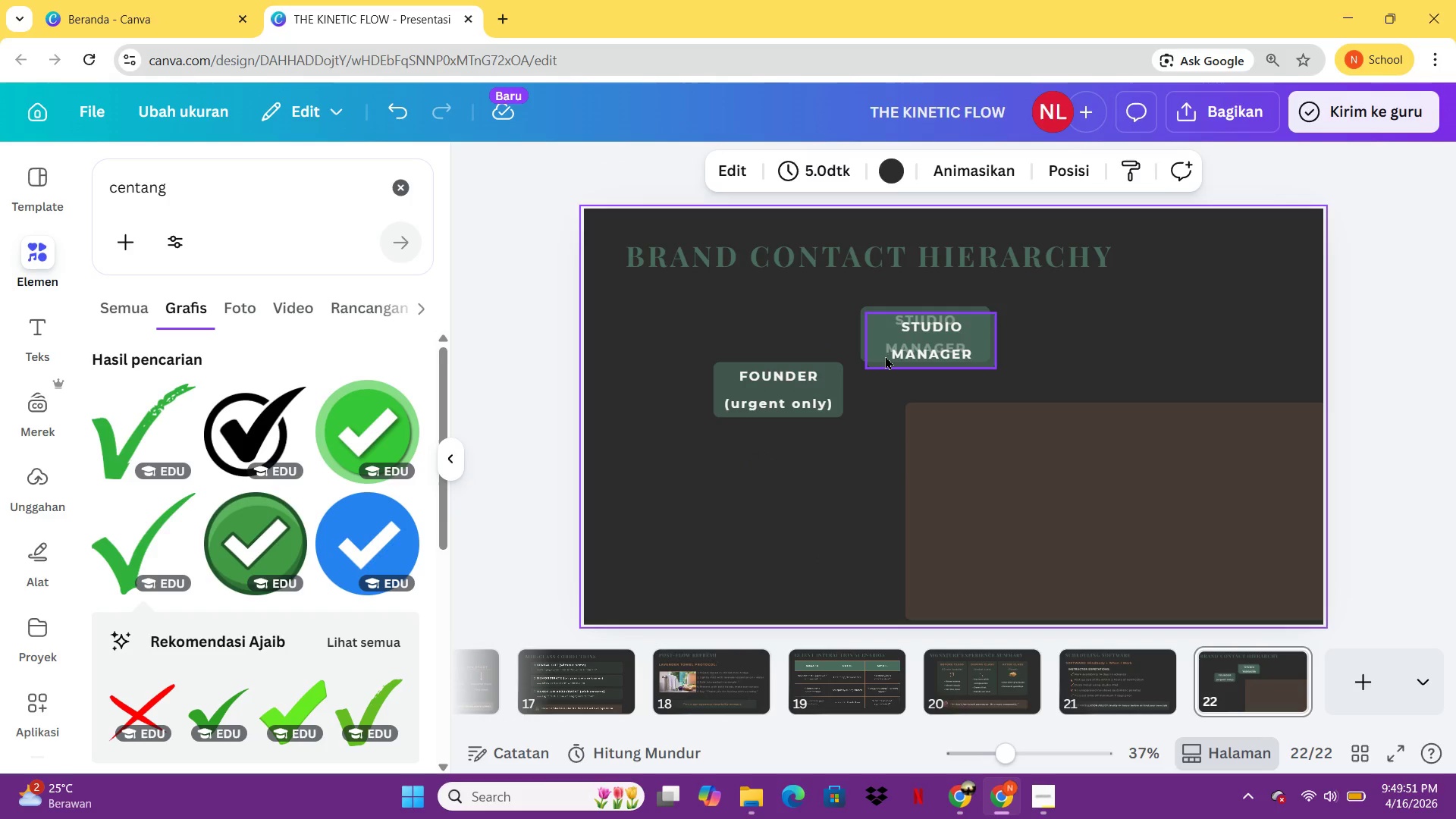 
left_click_drag(start_coordinate=[886, 354], to_coordinate=[949, 410])
 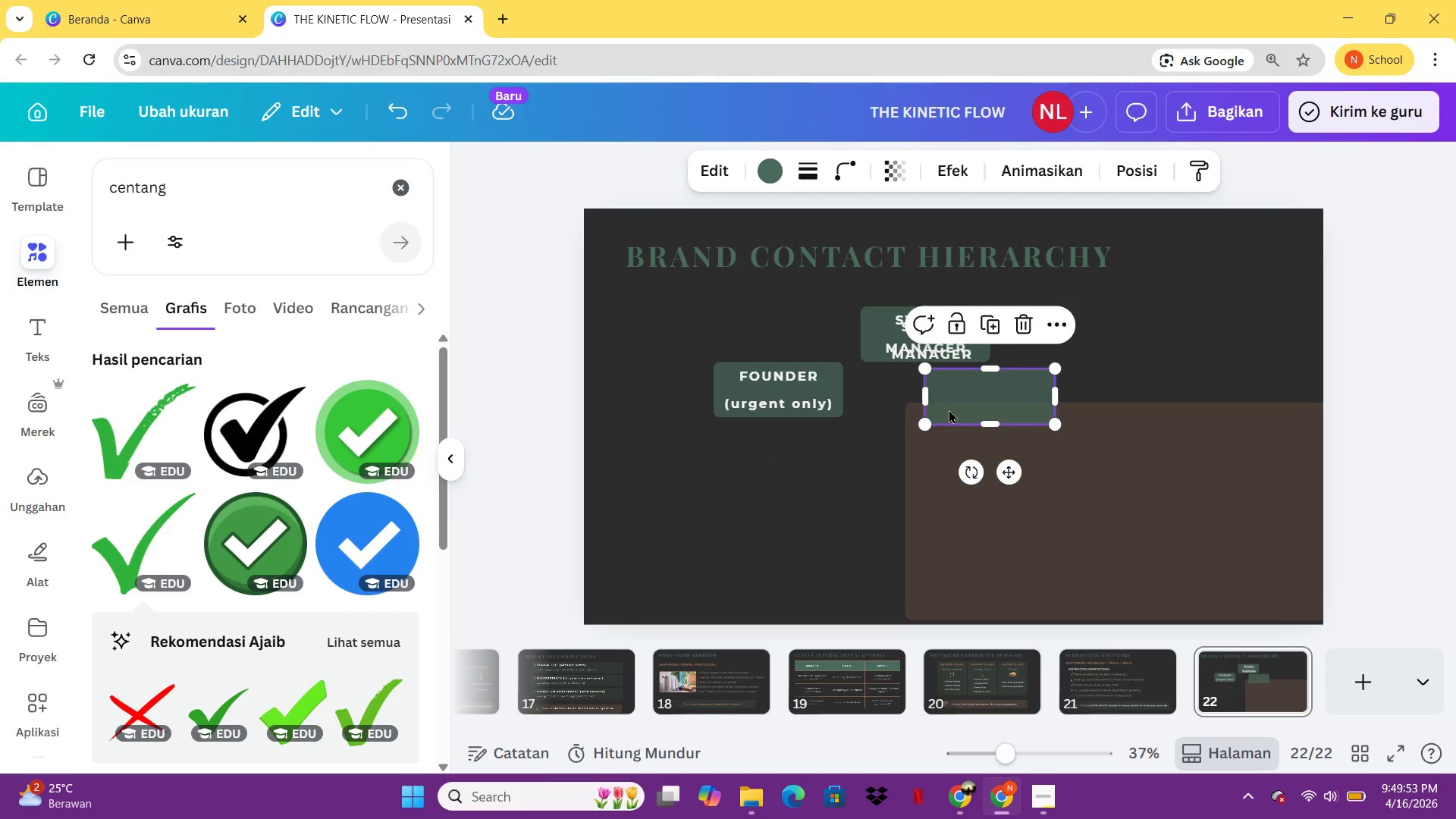 
key(Control+Z)
 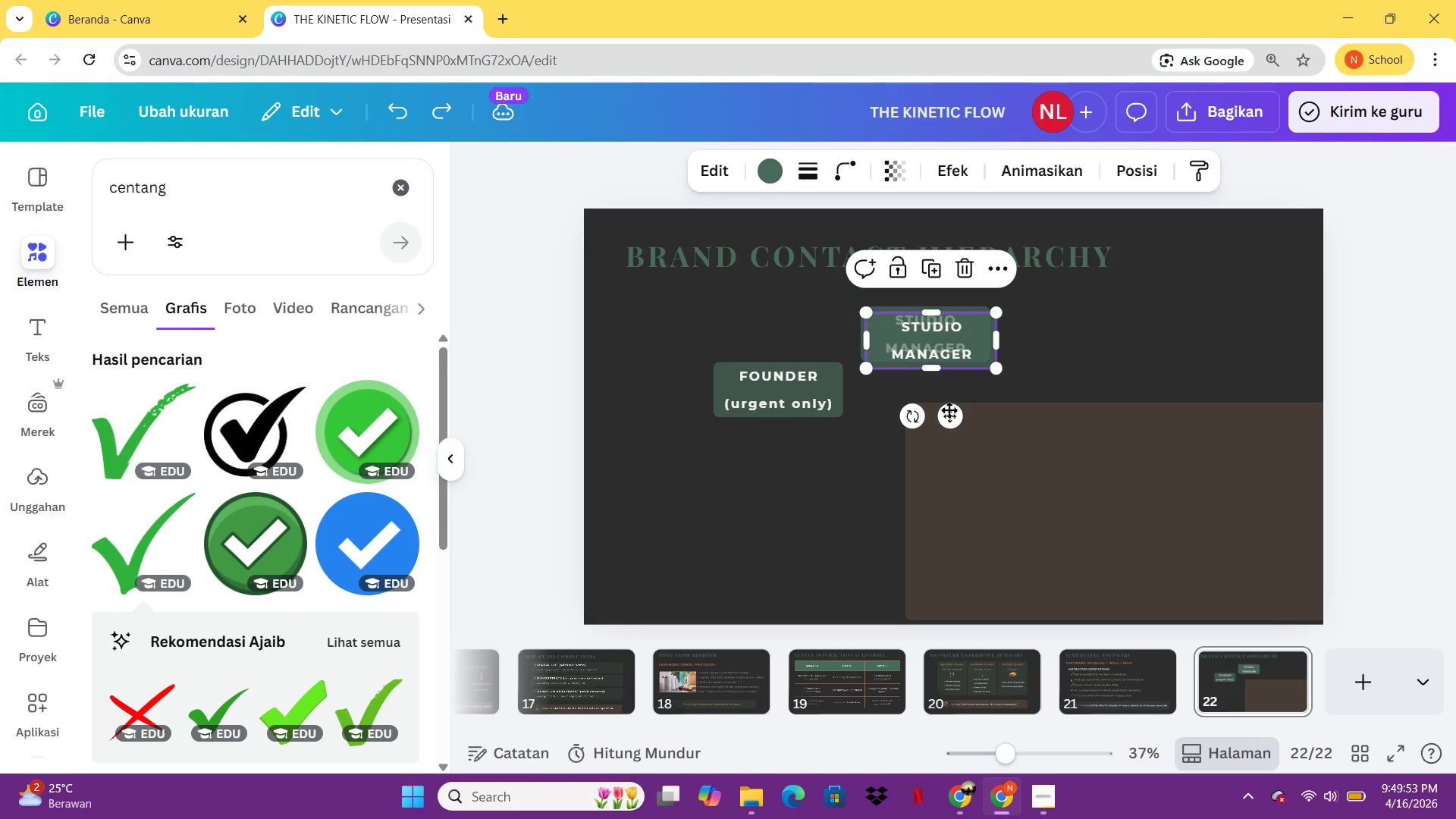 
key(Control+Z)
 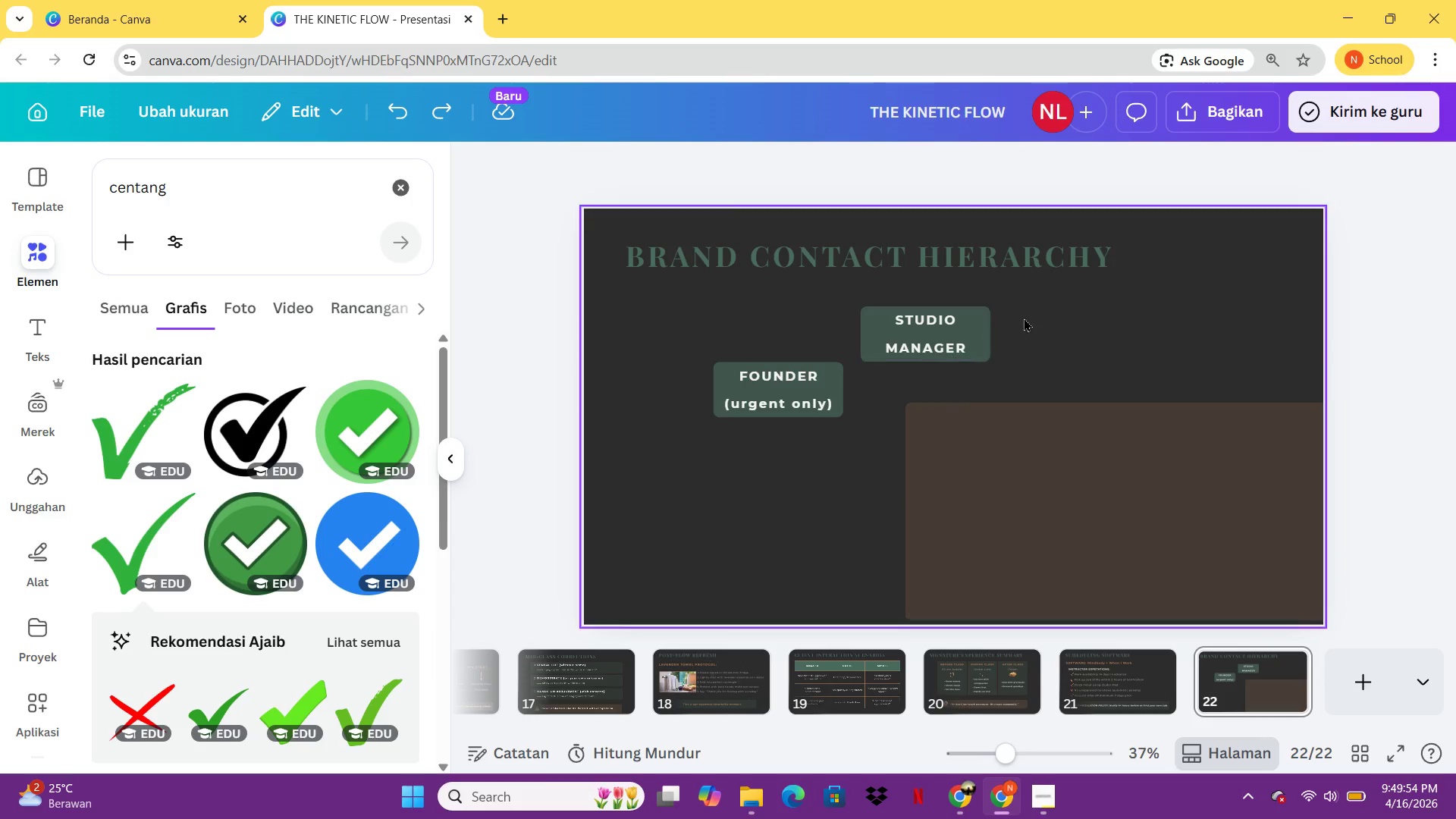 
left_click_drag(start_coordinate=[1032, 318], to_coordinate=[894, 344])
 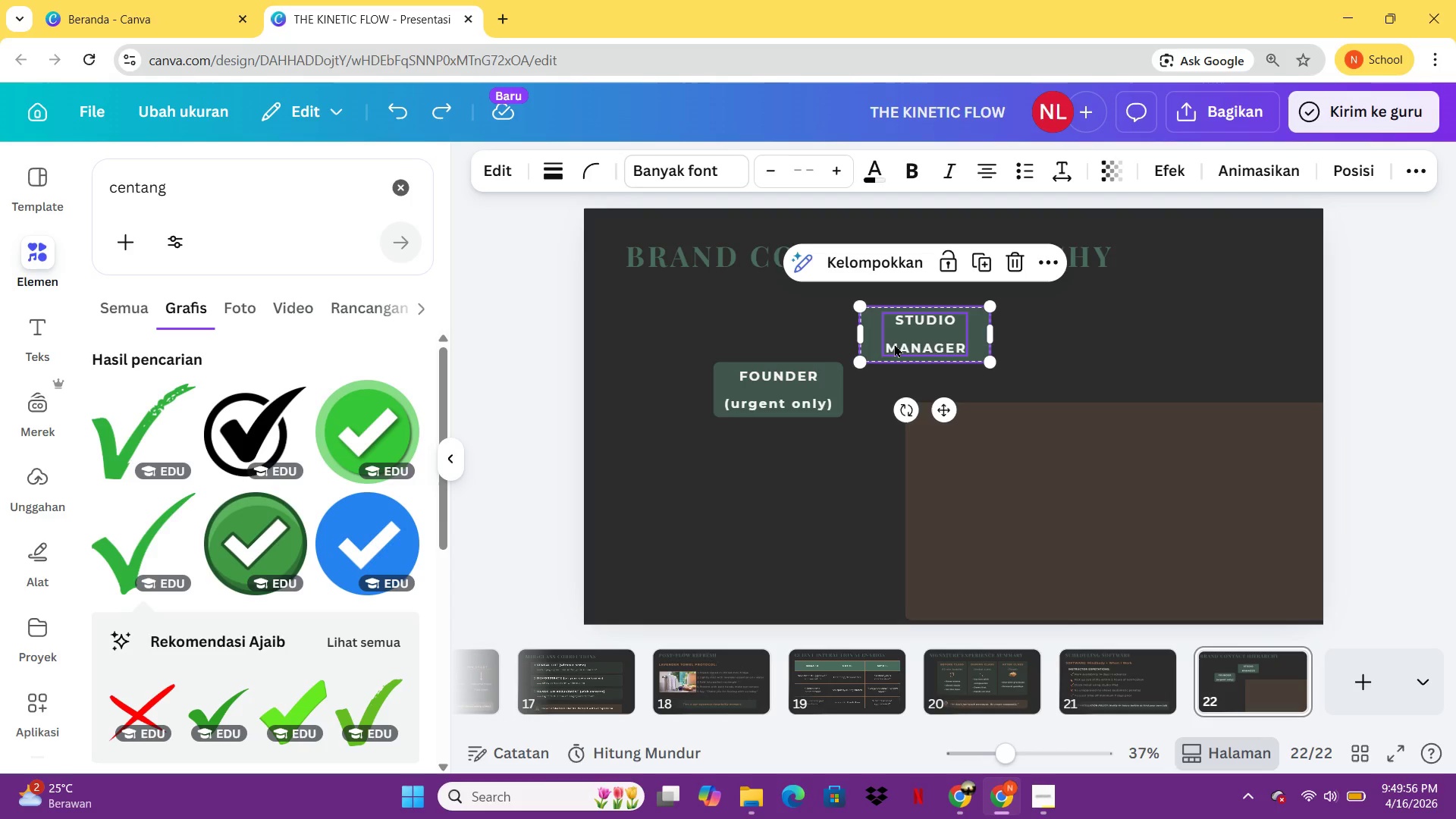 
key(Control+G)
 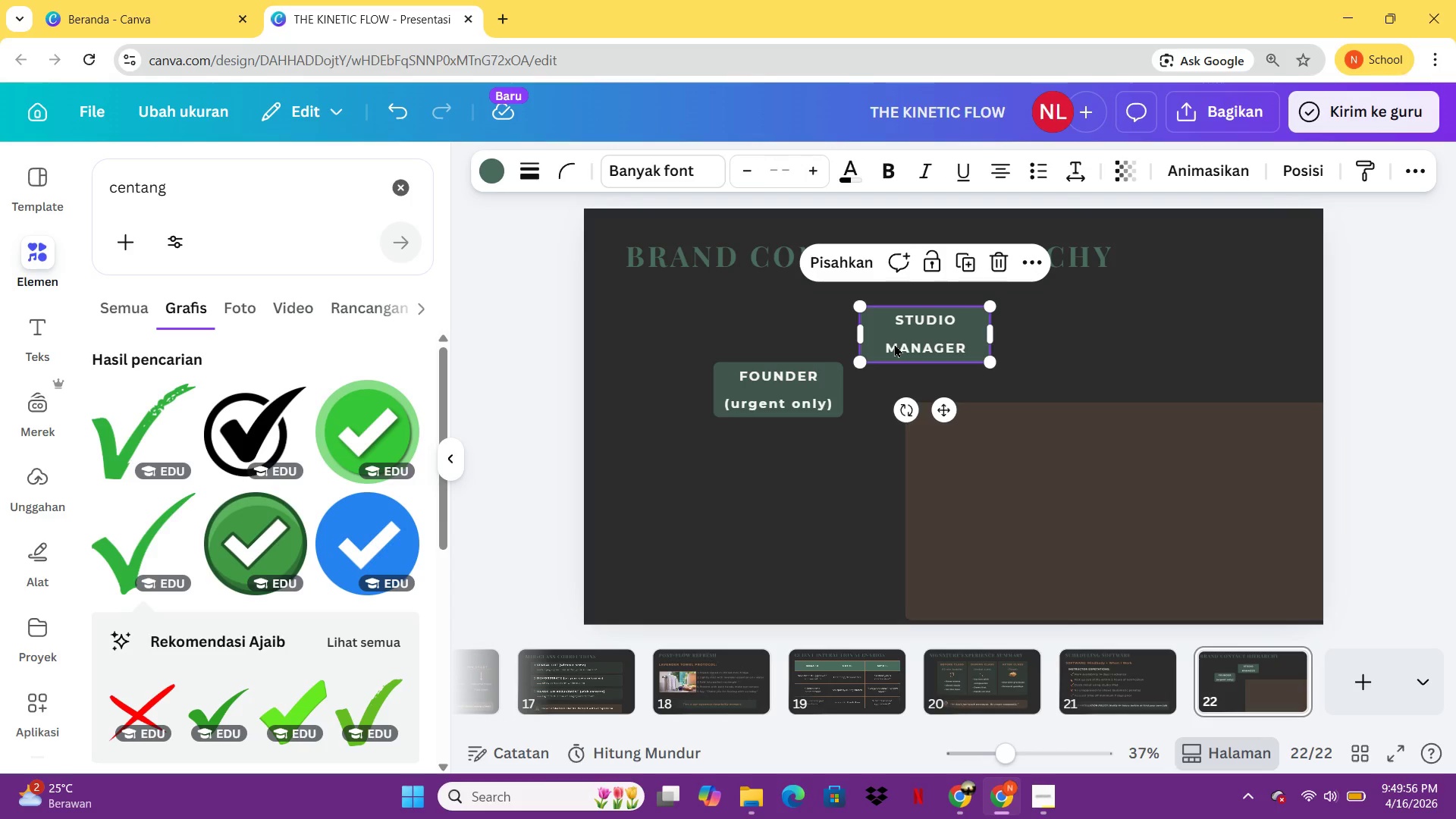 
key(Control+C)
 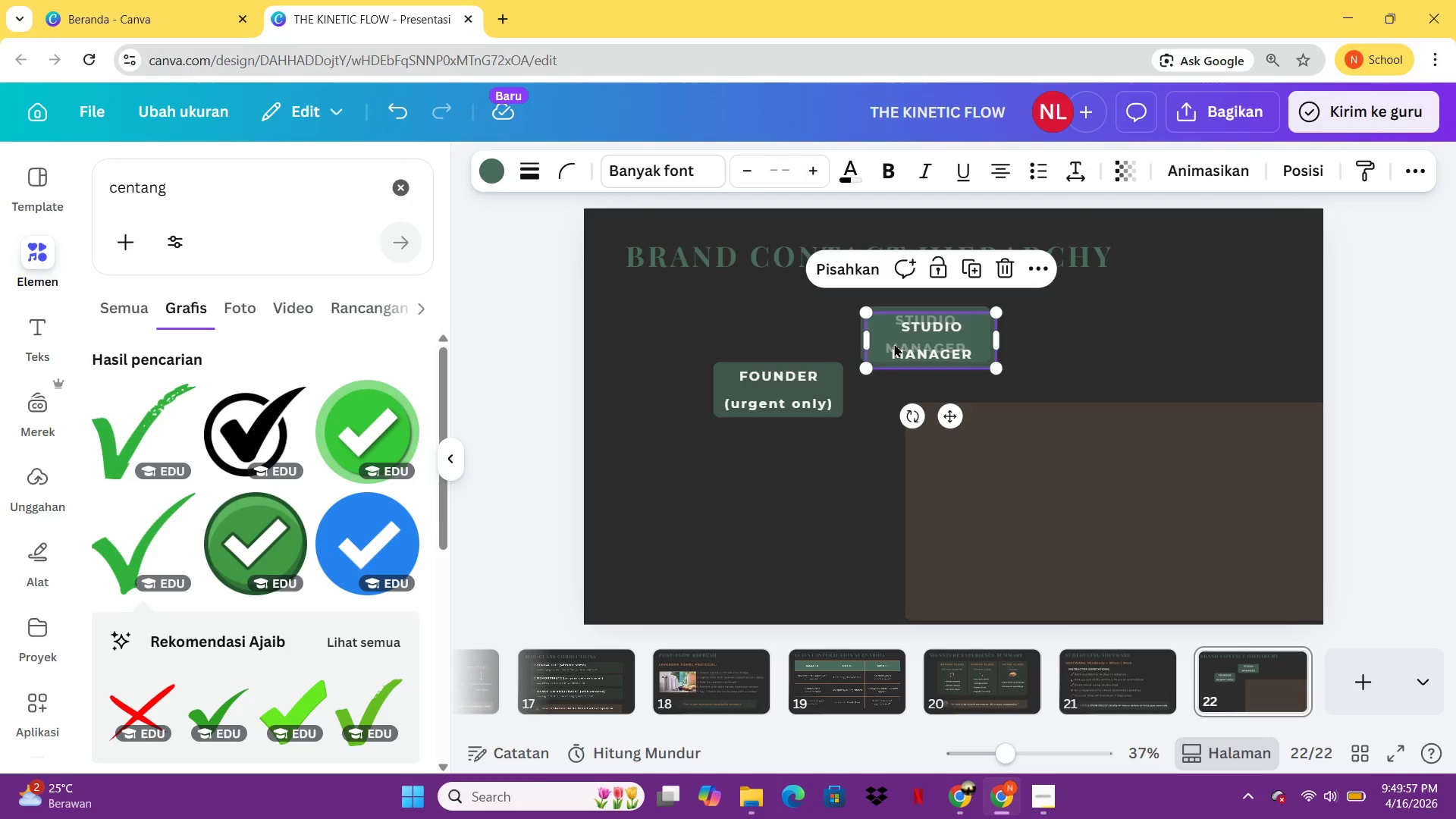 
key(Control+V)
 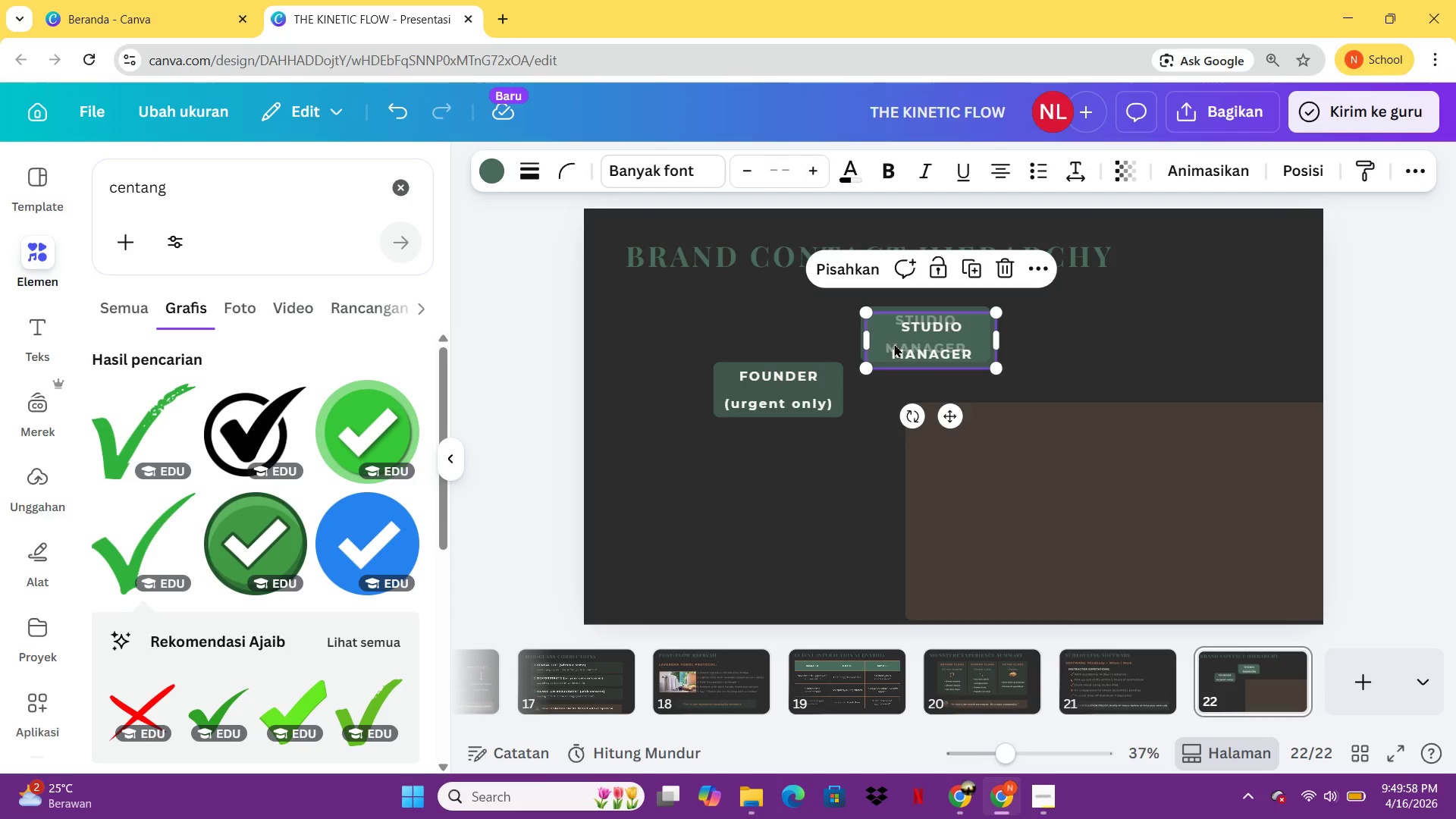 
left_click_drag(start_coordinate=[894, 344], to_coordinate=[767, 499])
 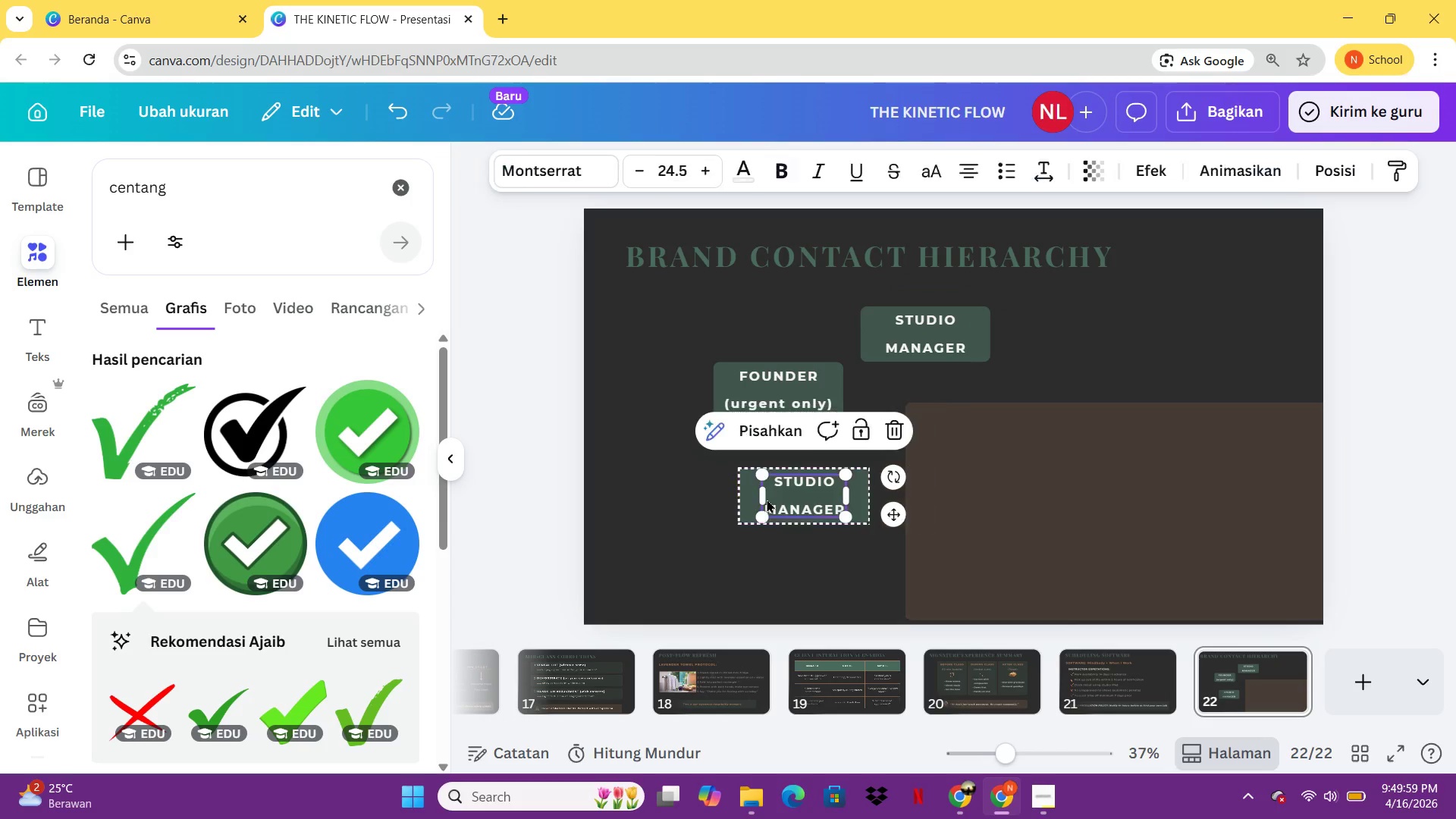 
double_click([767, 499])
 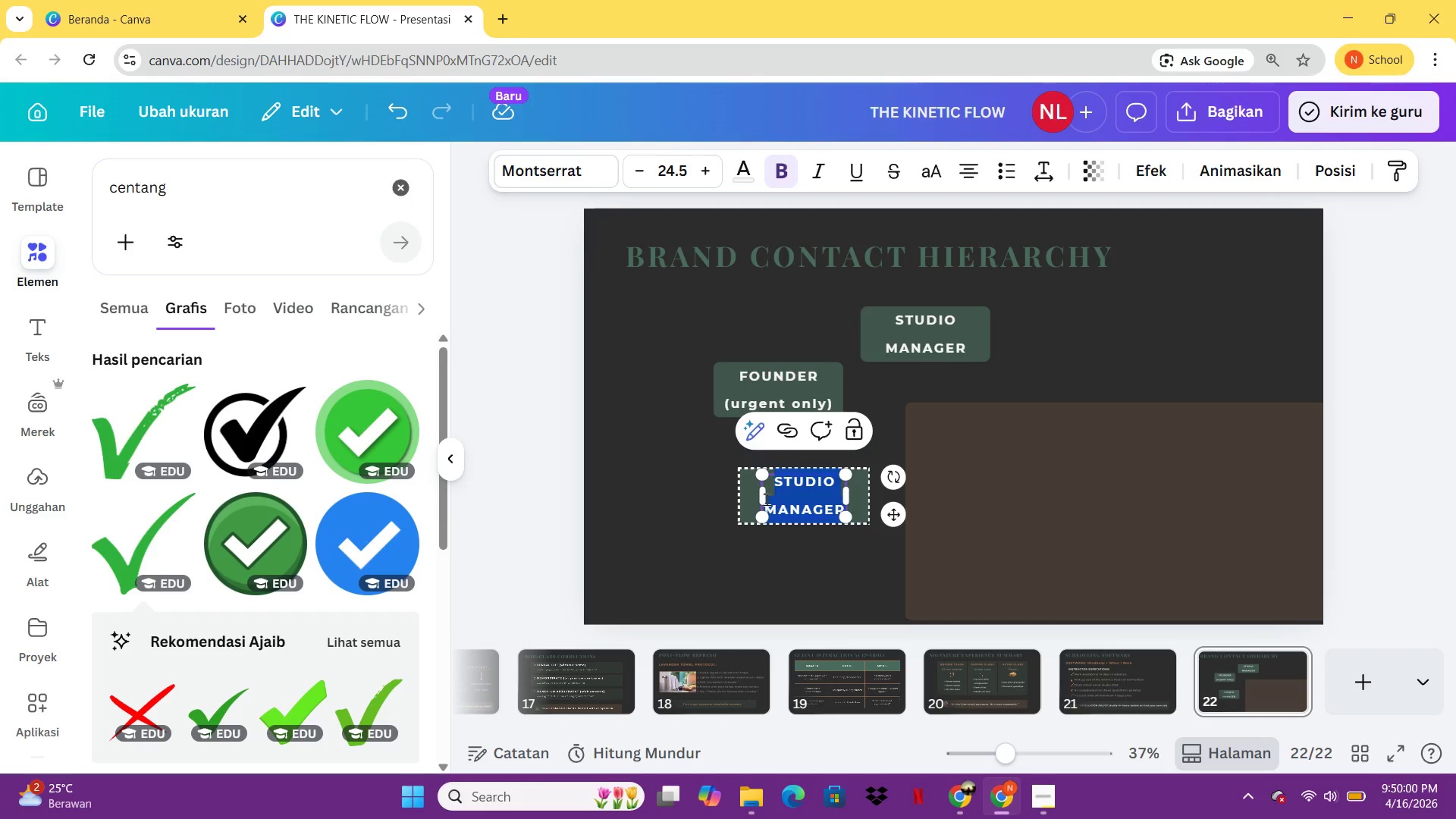 
key(Control+L)
 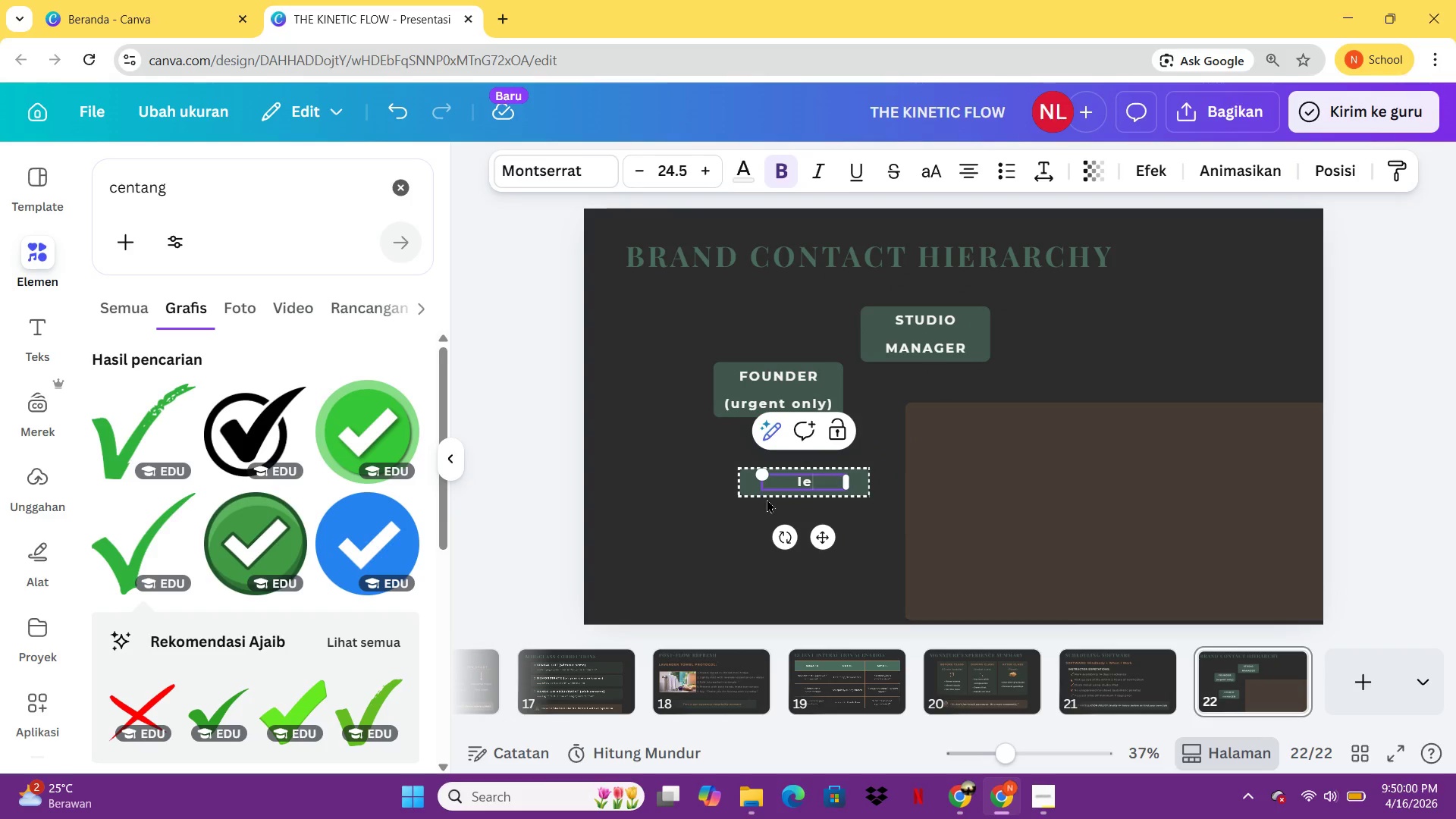 
type(E)
key(Backspace)
key(Backspace)
type(lead instructor)
 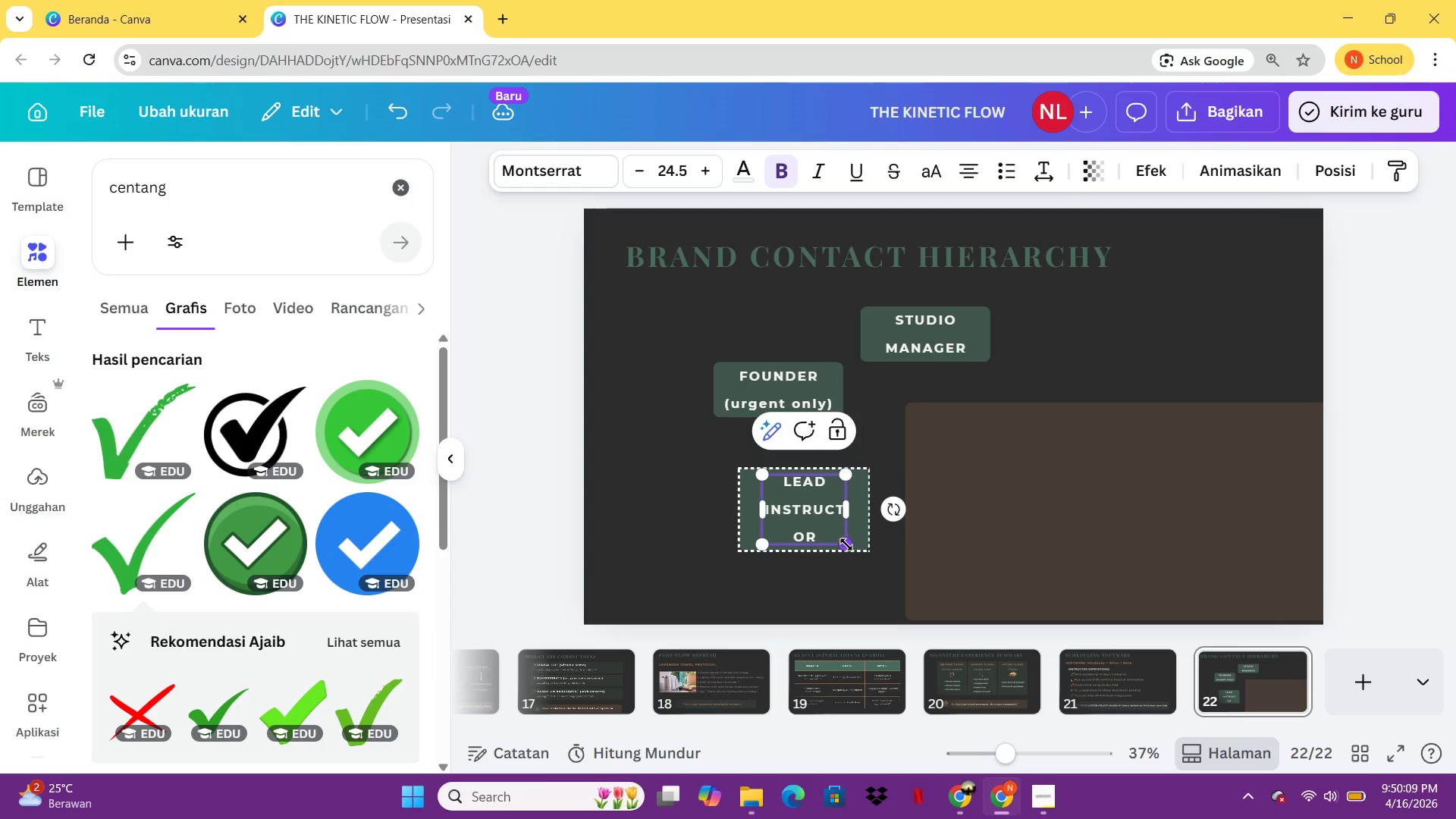 
left_click_drag(start_coordinate=[852, 523], to_coordinate=[883, 526])
 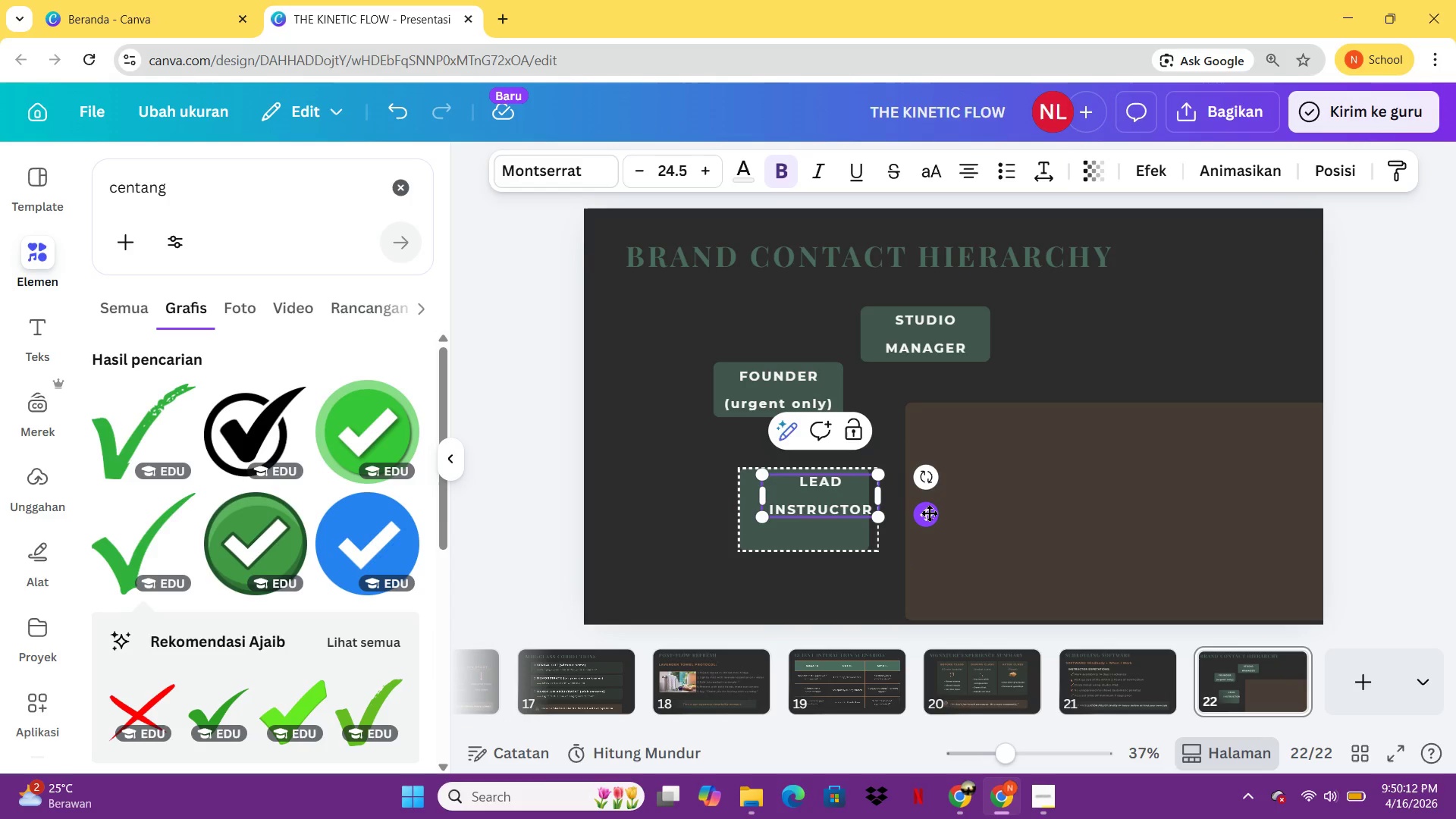 
left_click([929, 513])
 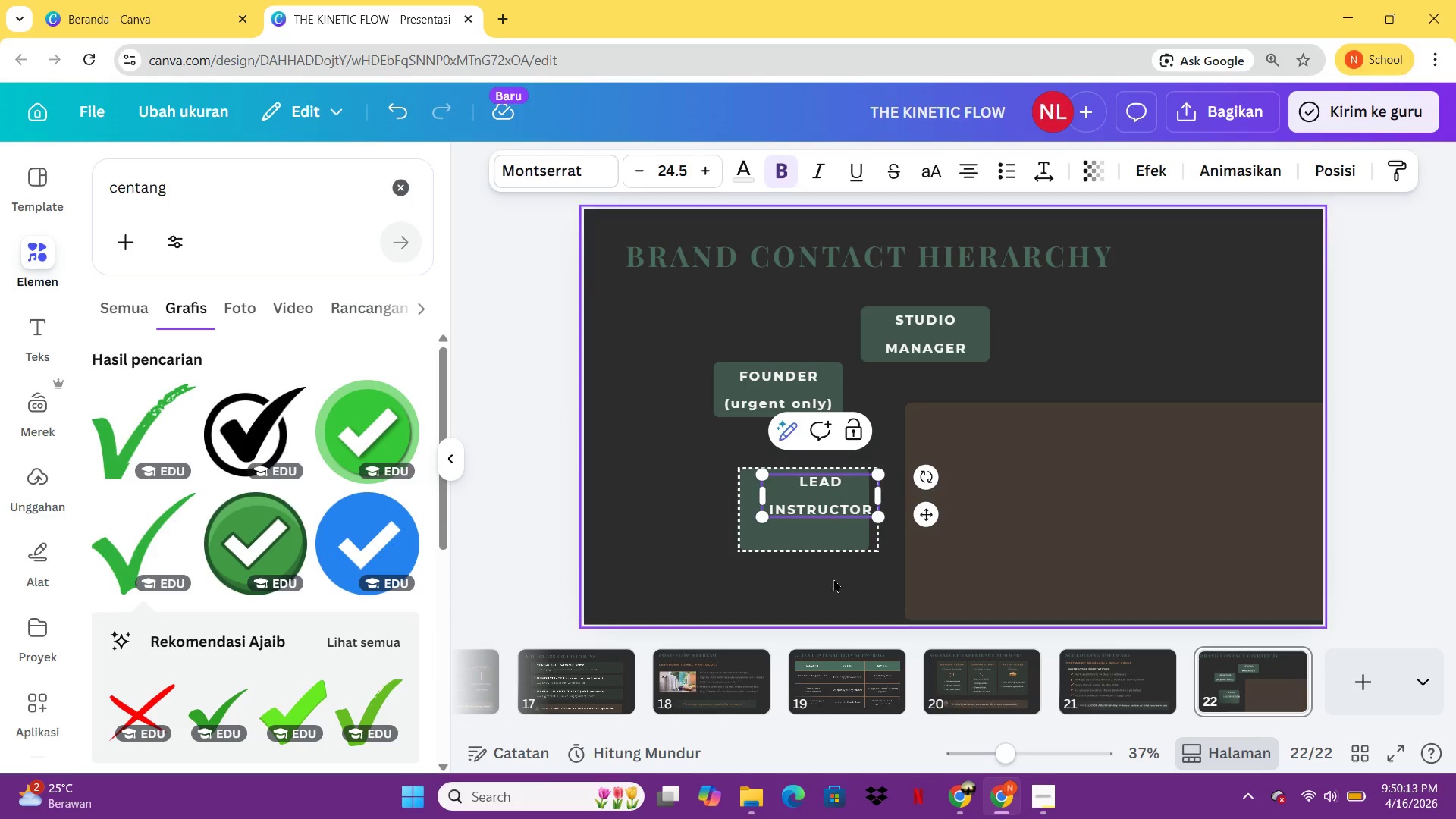 
left_click([832, 583])
 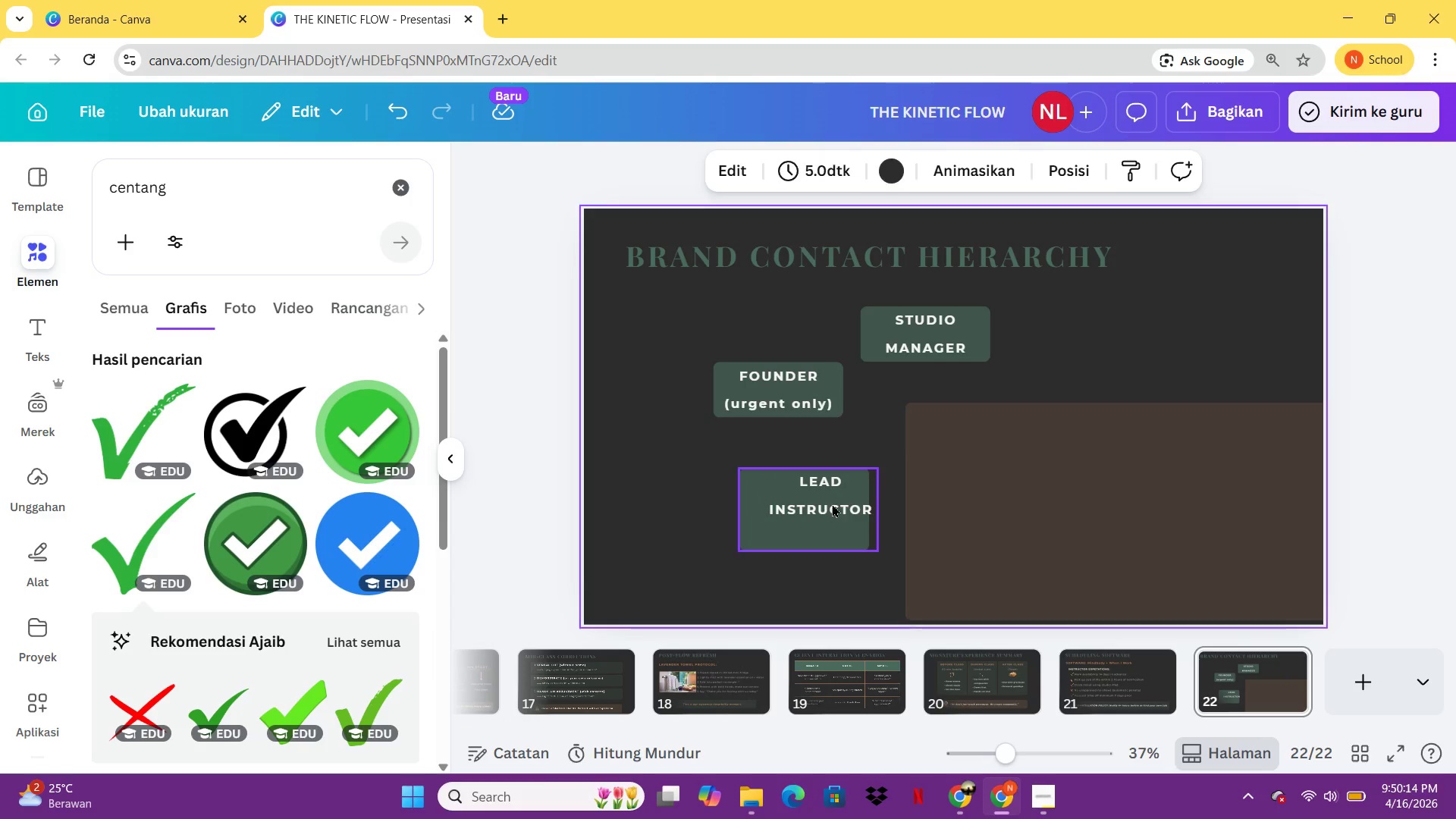 
left_click([832, 504])
 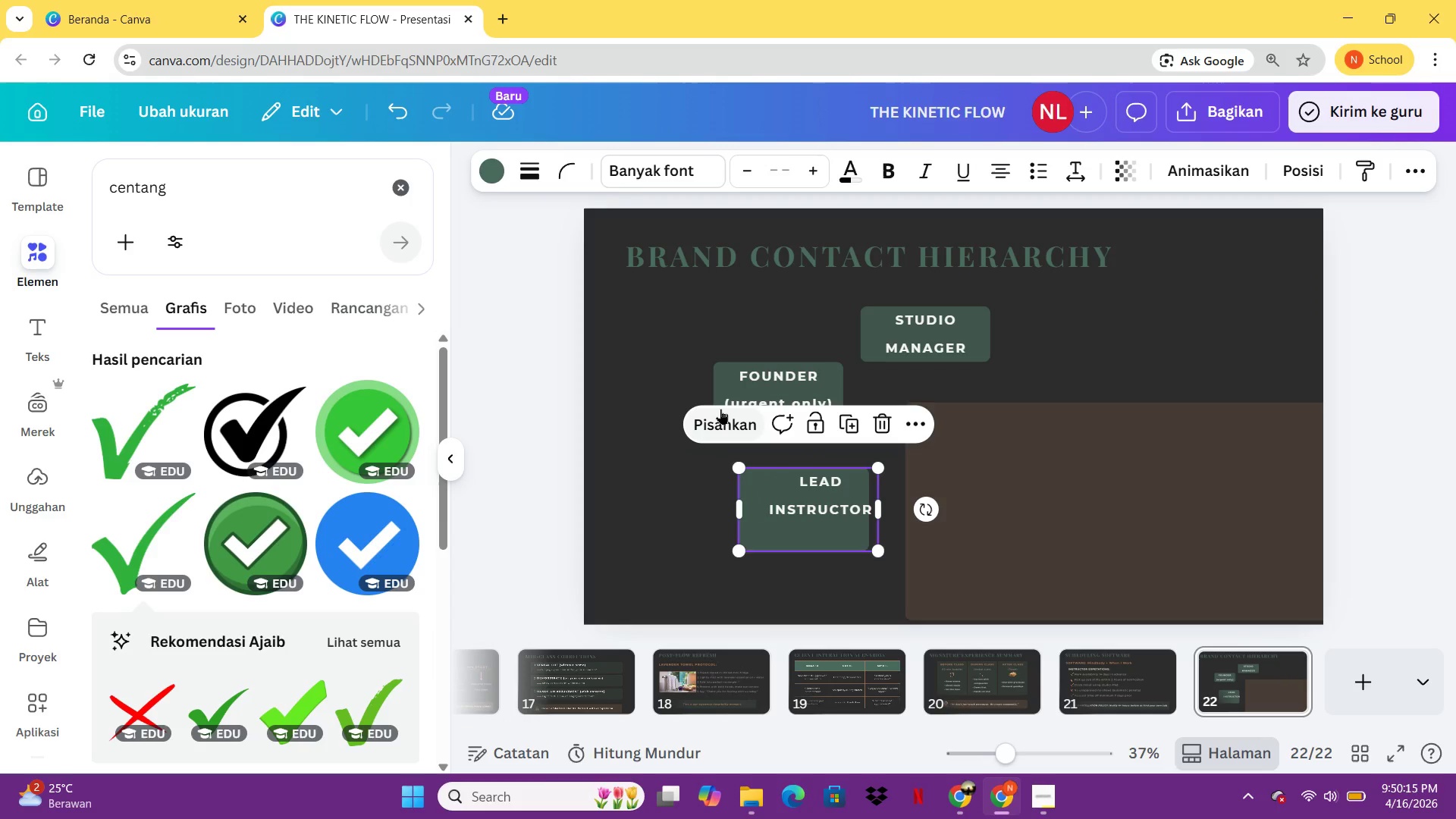 
left_click([720, 409])
 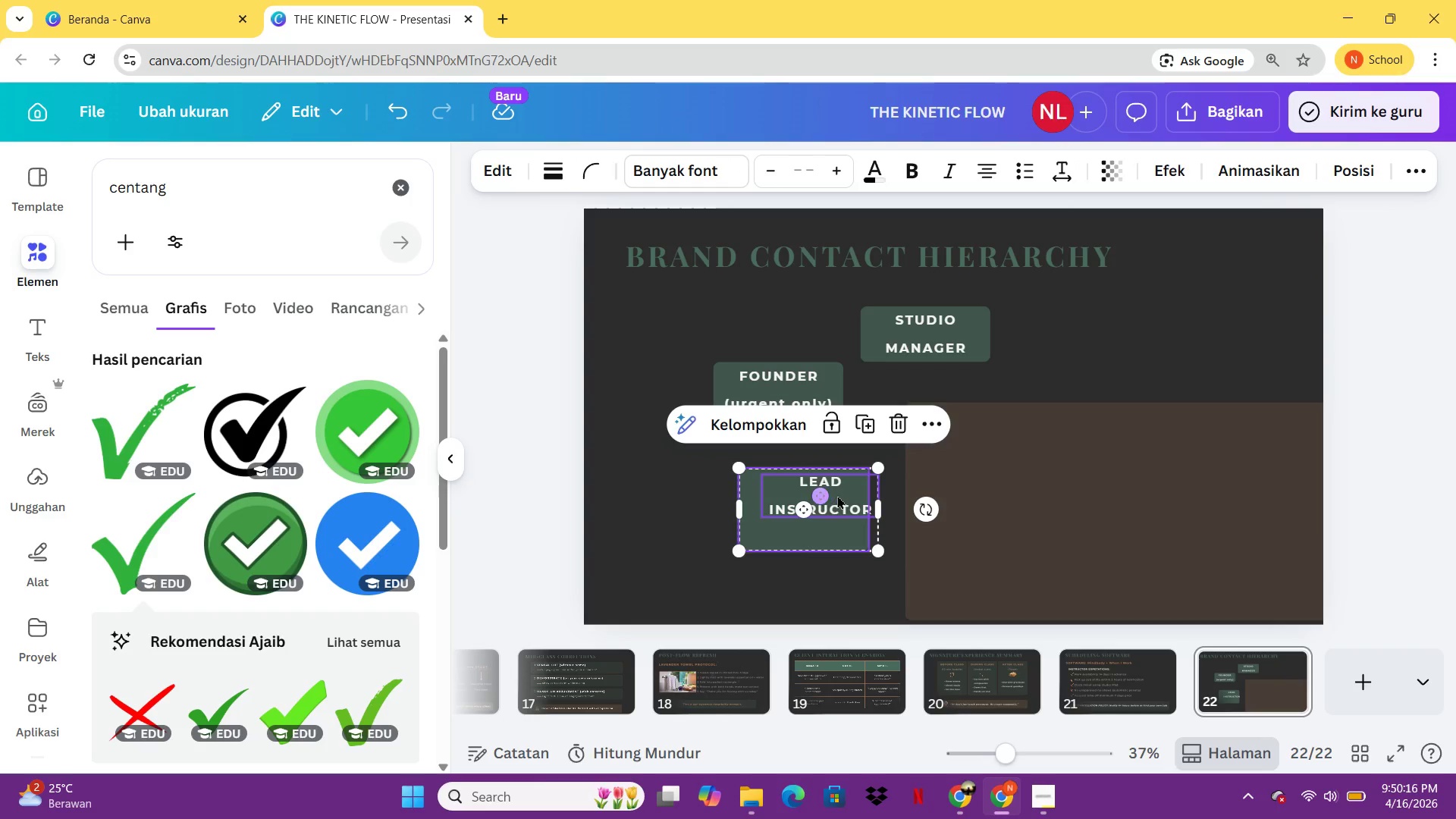 
left_click_drag(start_coordinate=[843, 495], to_coordinate=[830, 512])
 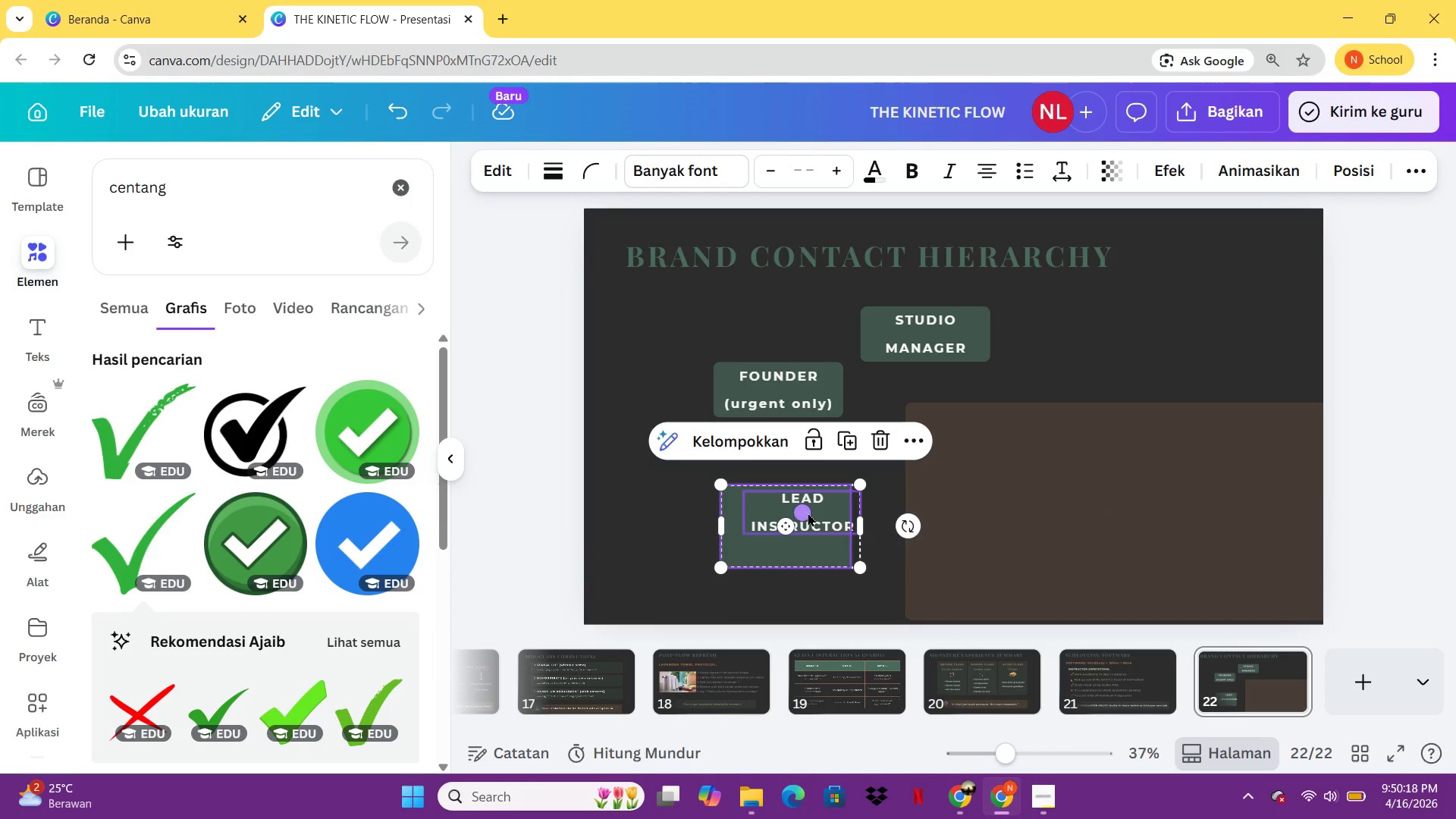 
left_click([807, 513])
 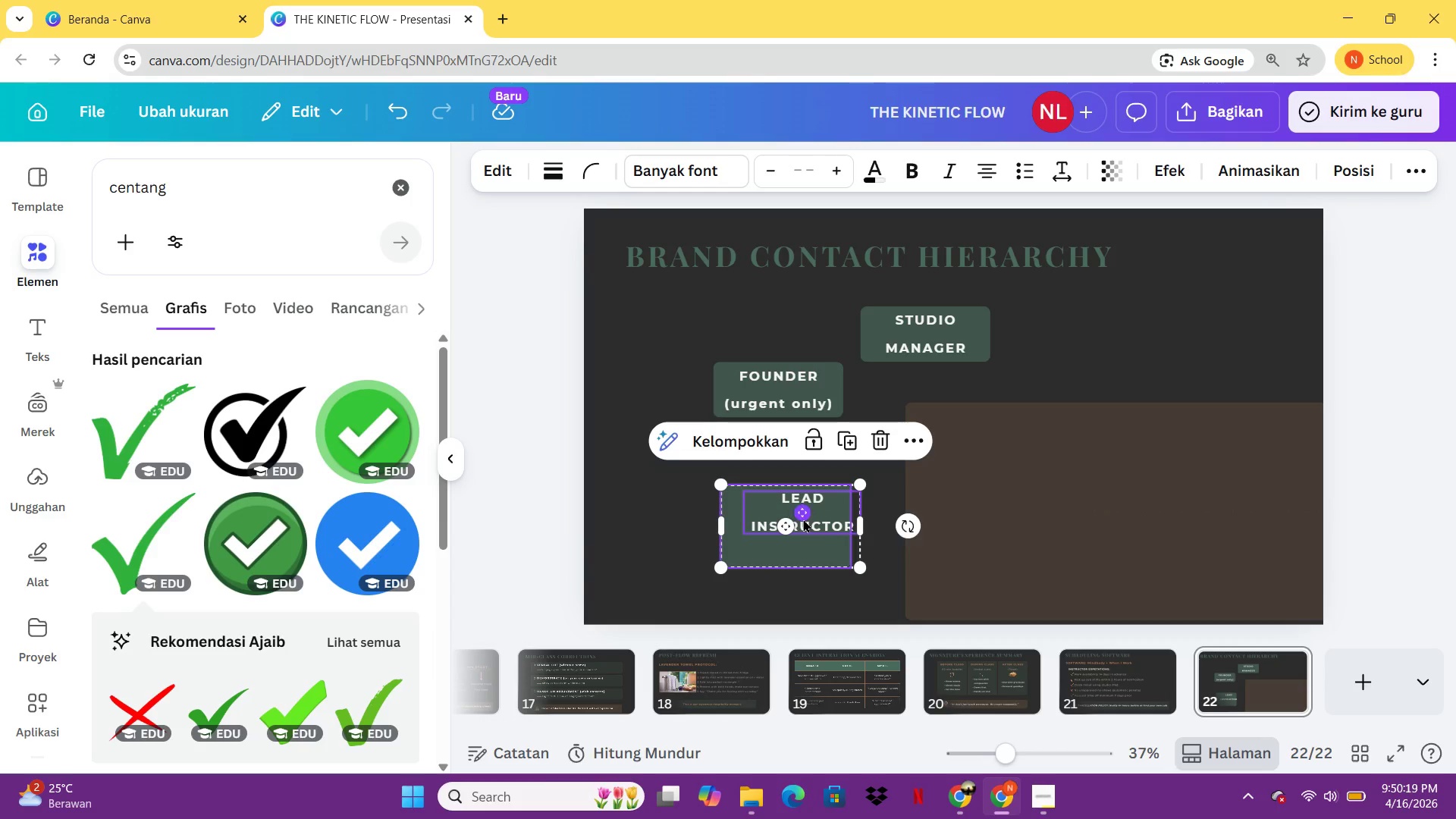 
left_click([802, 517])
 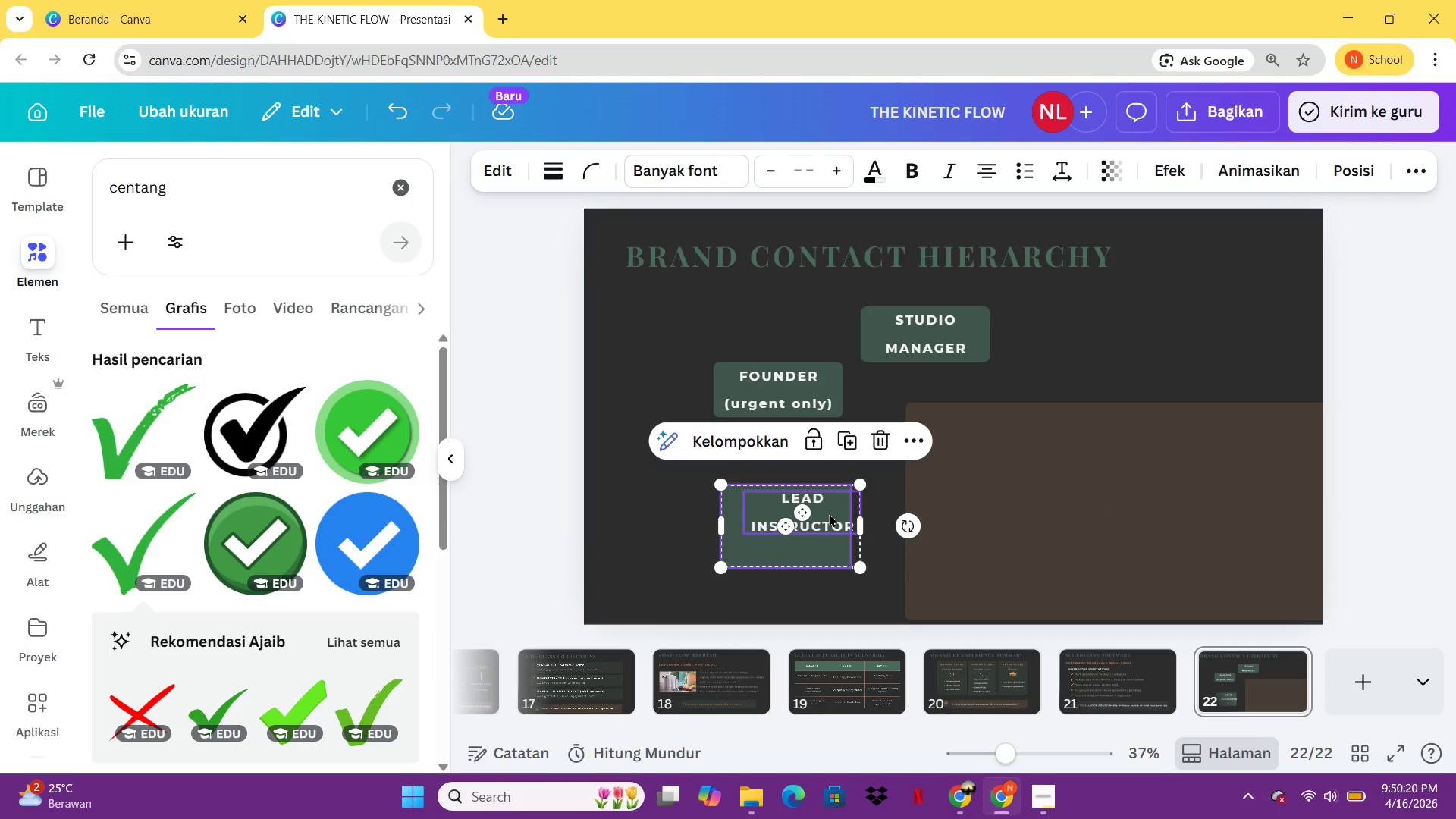 
left_click([829, 513])
 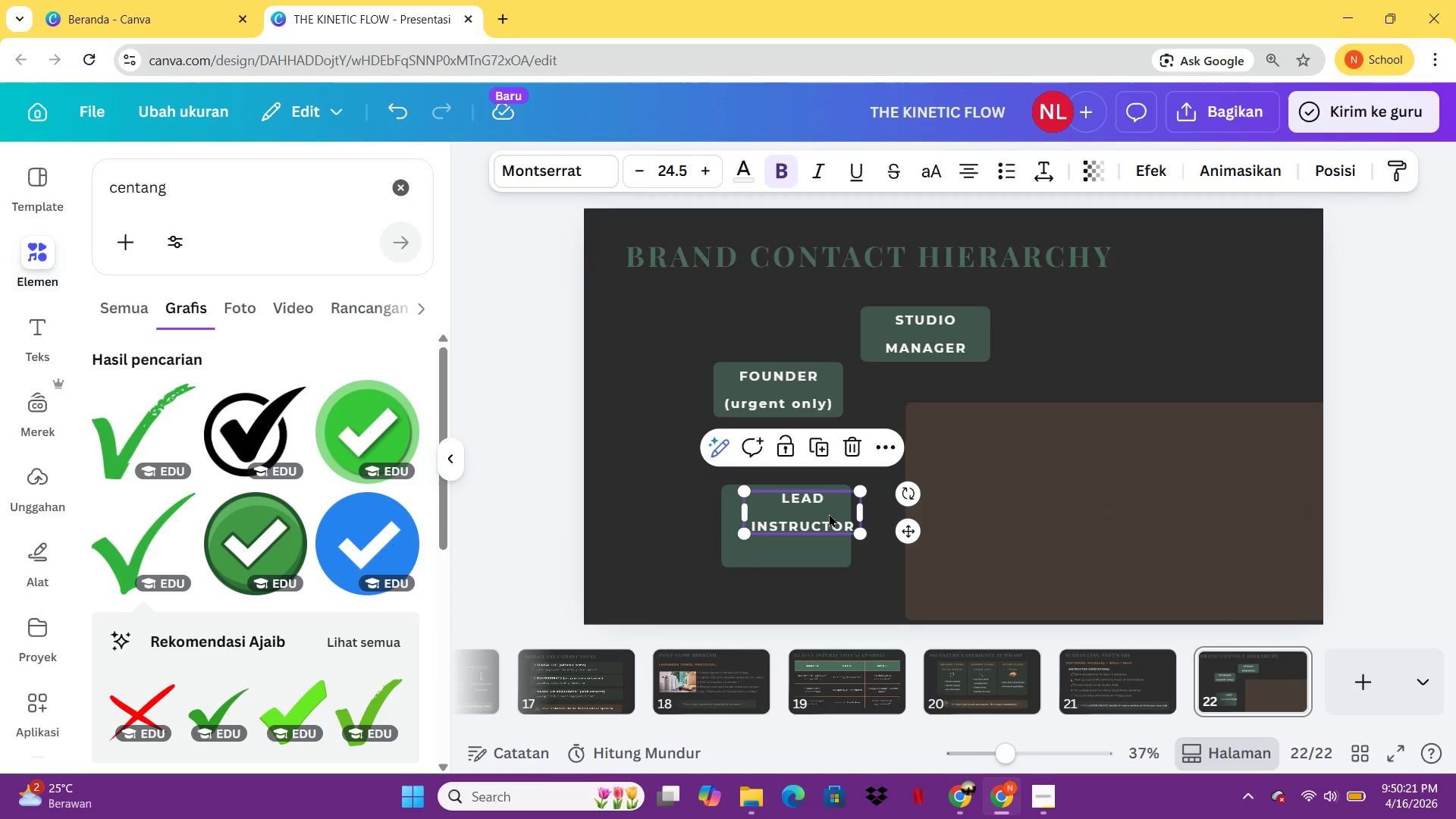 
left_click_drag(start_coordinate=[829, 513], to_coordinate=[811, 527])
 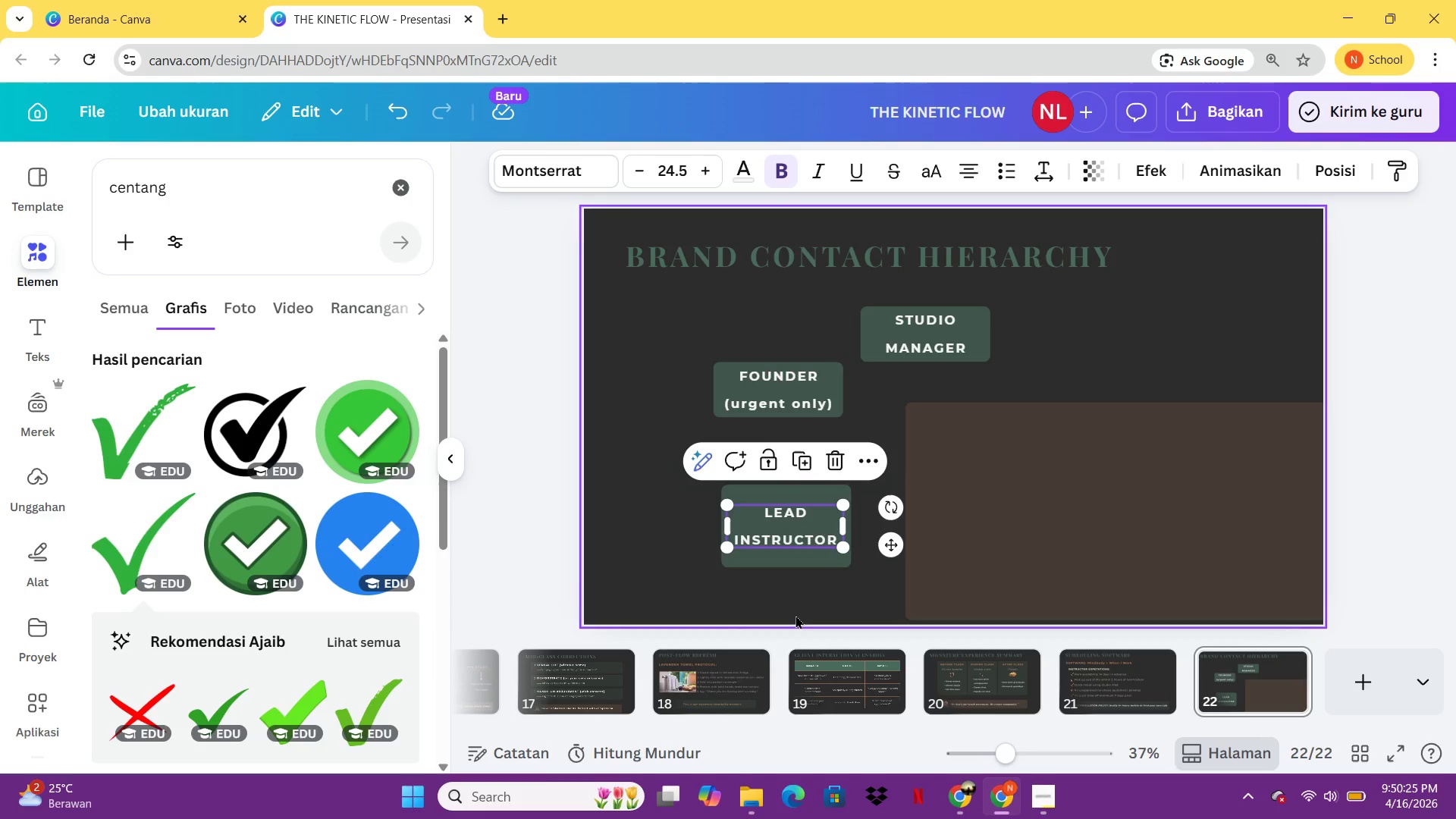 
left_click([795, 615])
 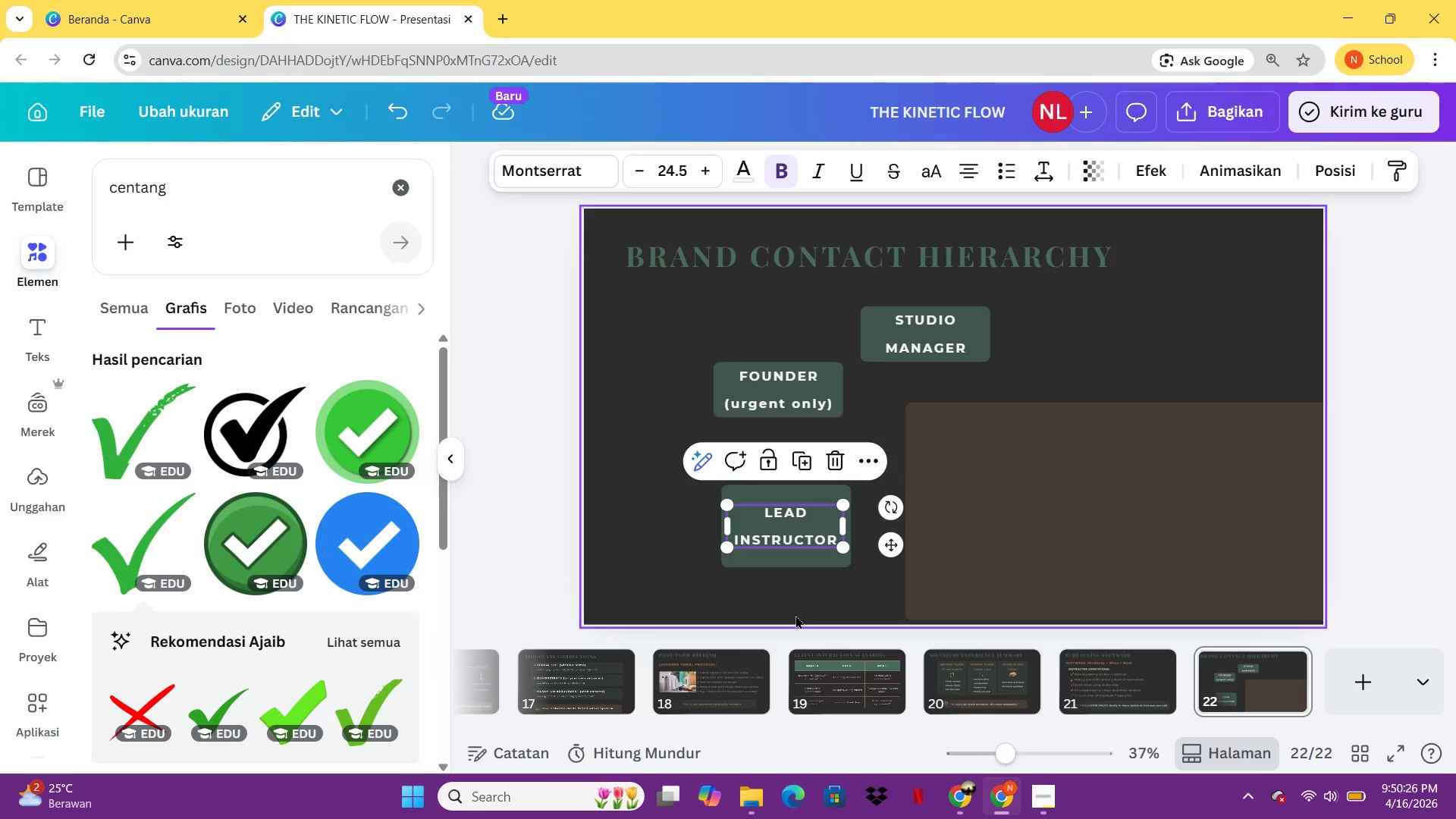 
left_click([795, 615])
 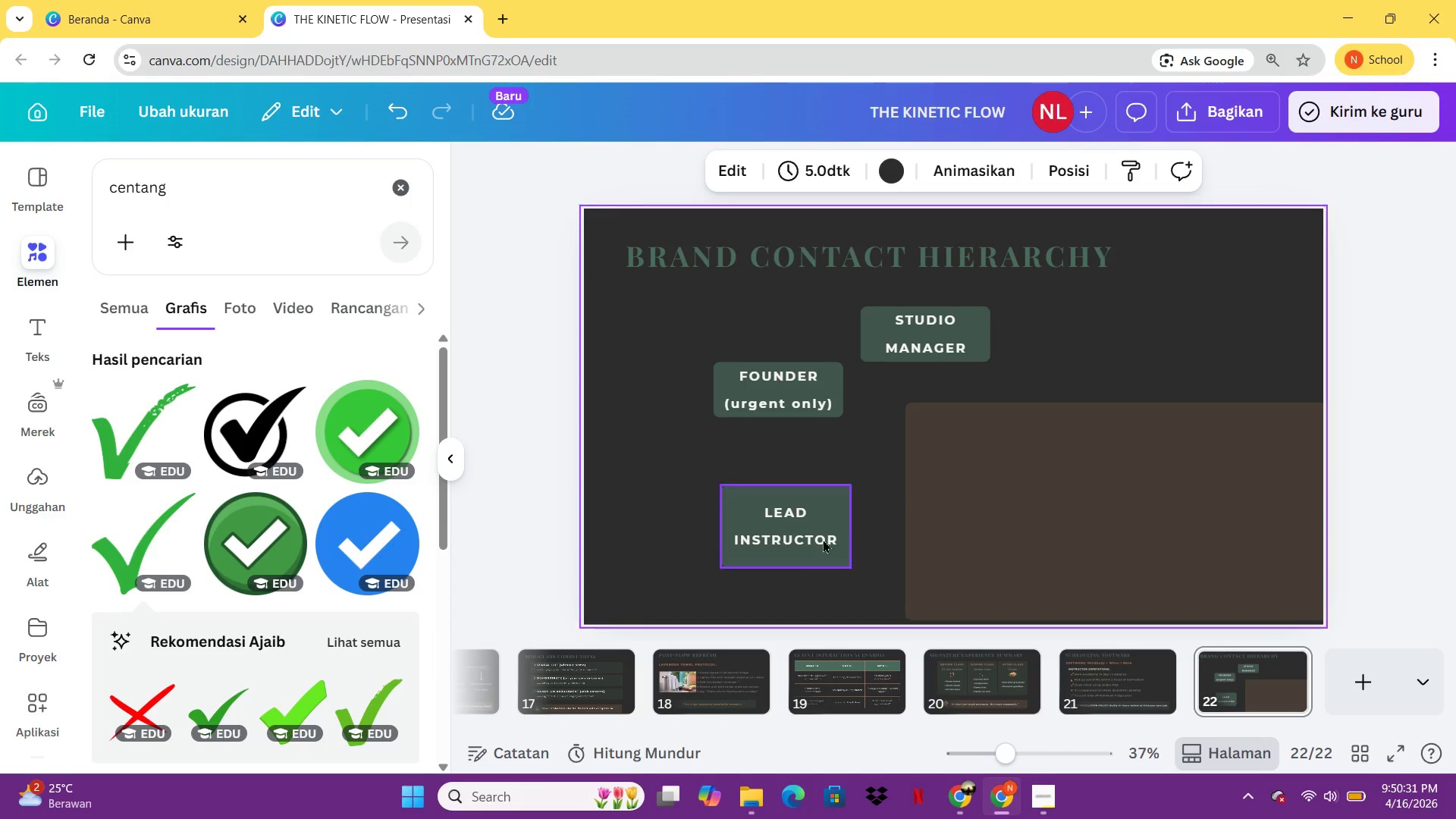 
wait(6.67)
 